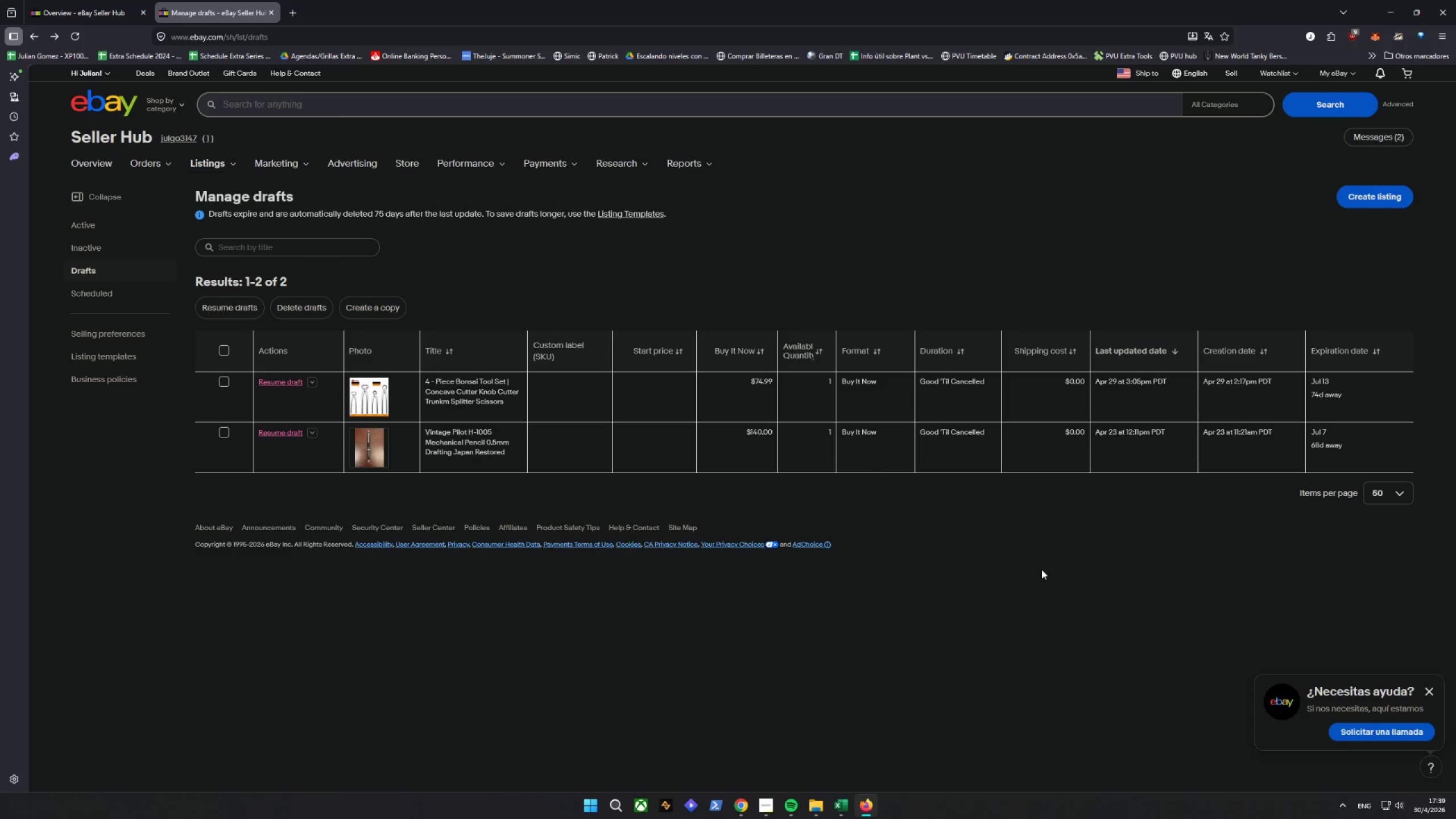 
wait(17.75)
 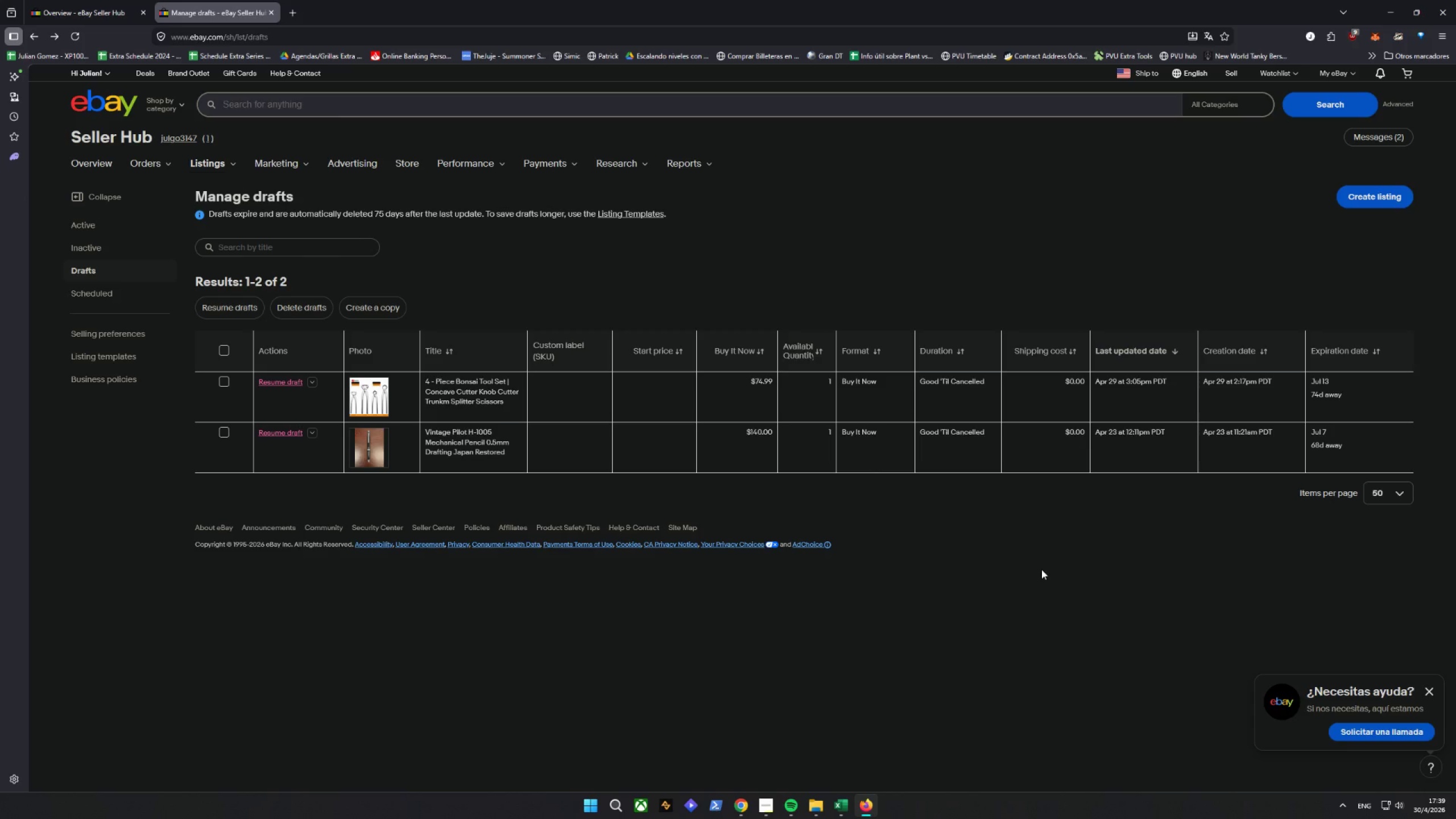 
left_click([1360, 205])
 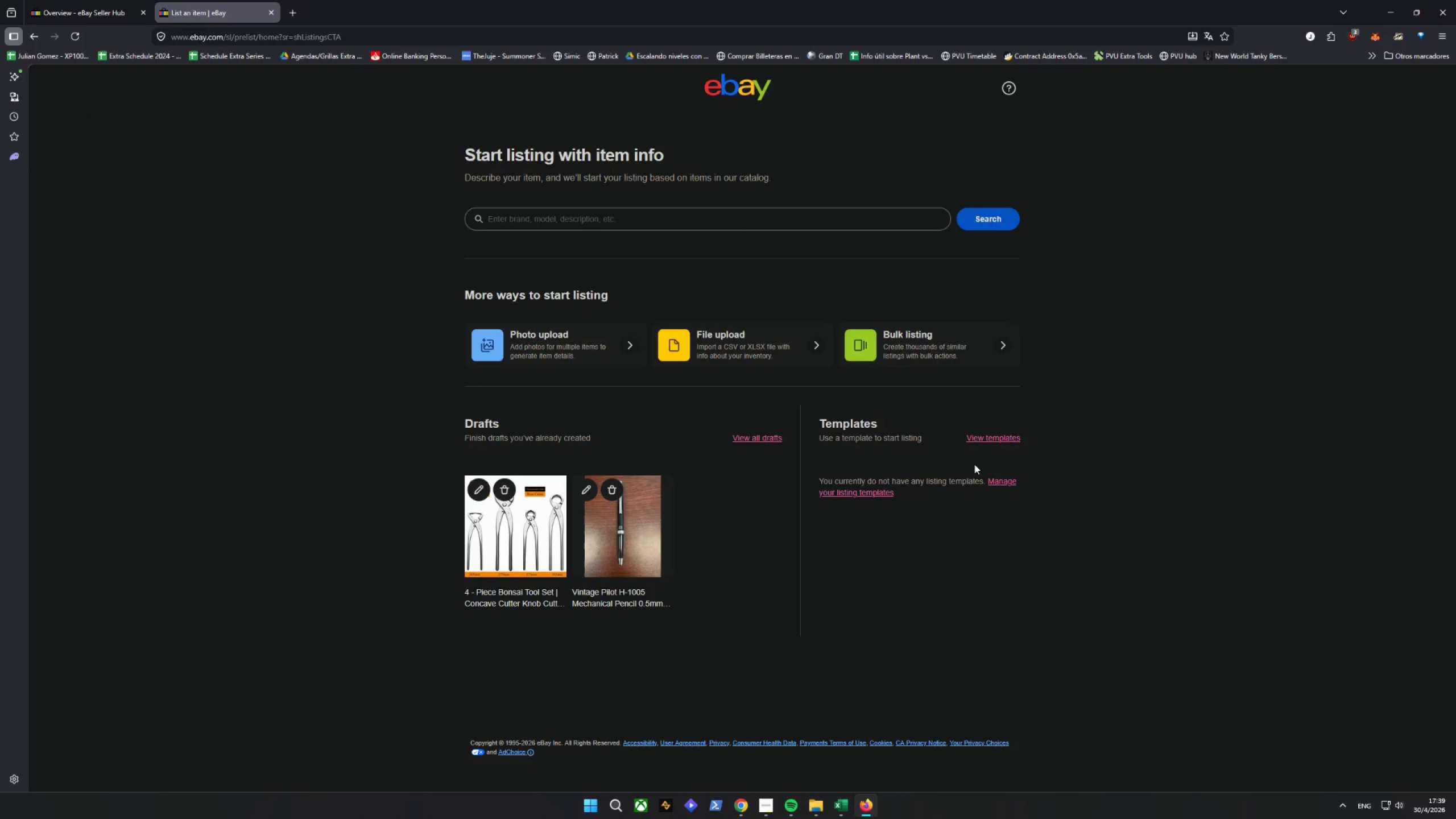 
wait(5.52)
 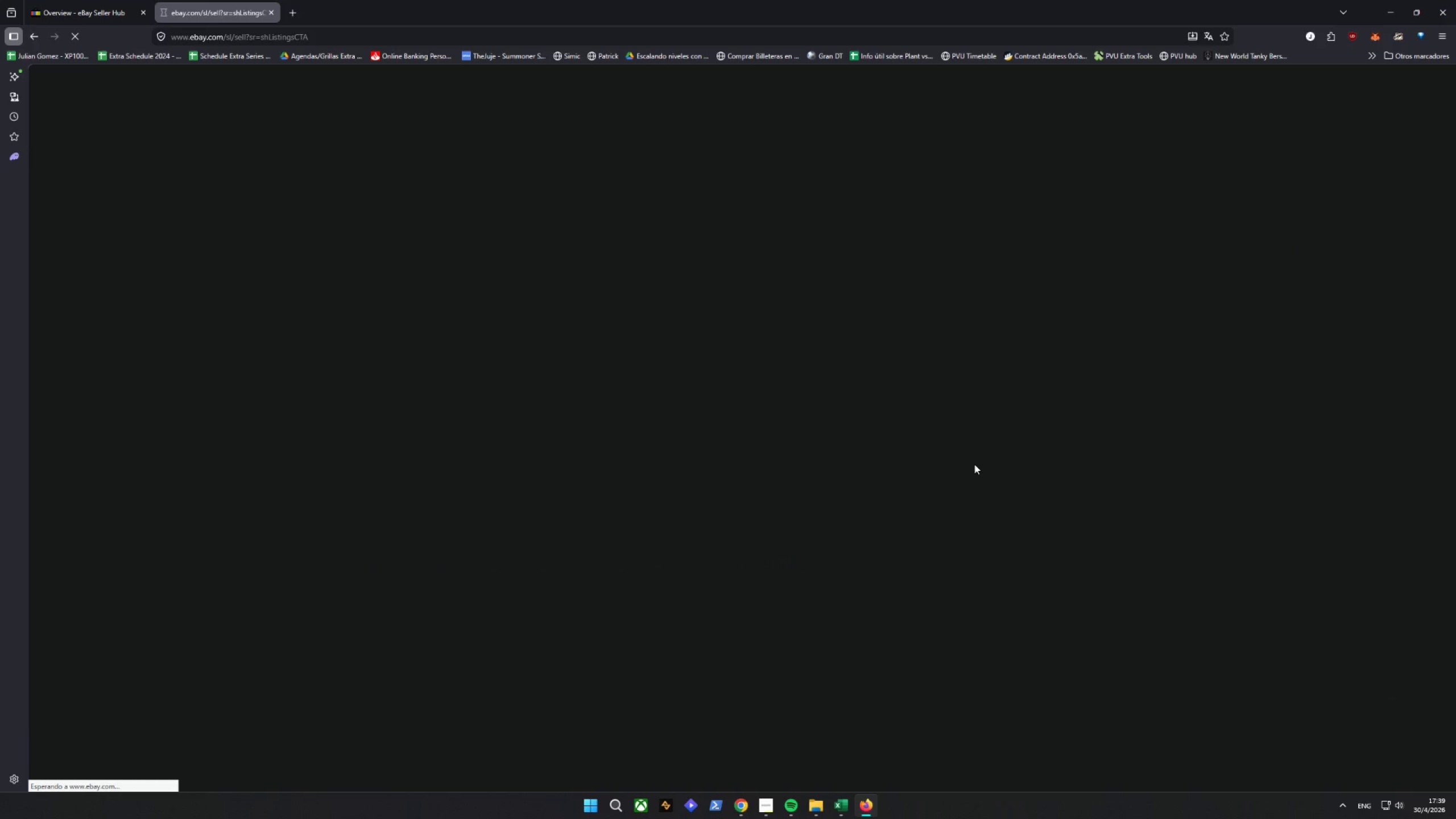 
type(DE)
key(Backspace)
type(e)
 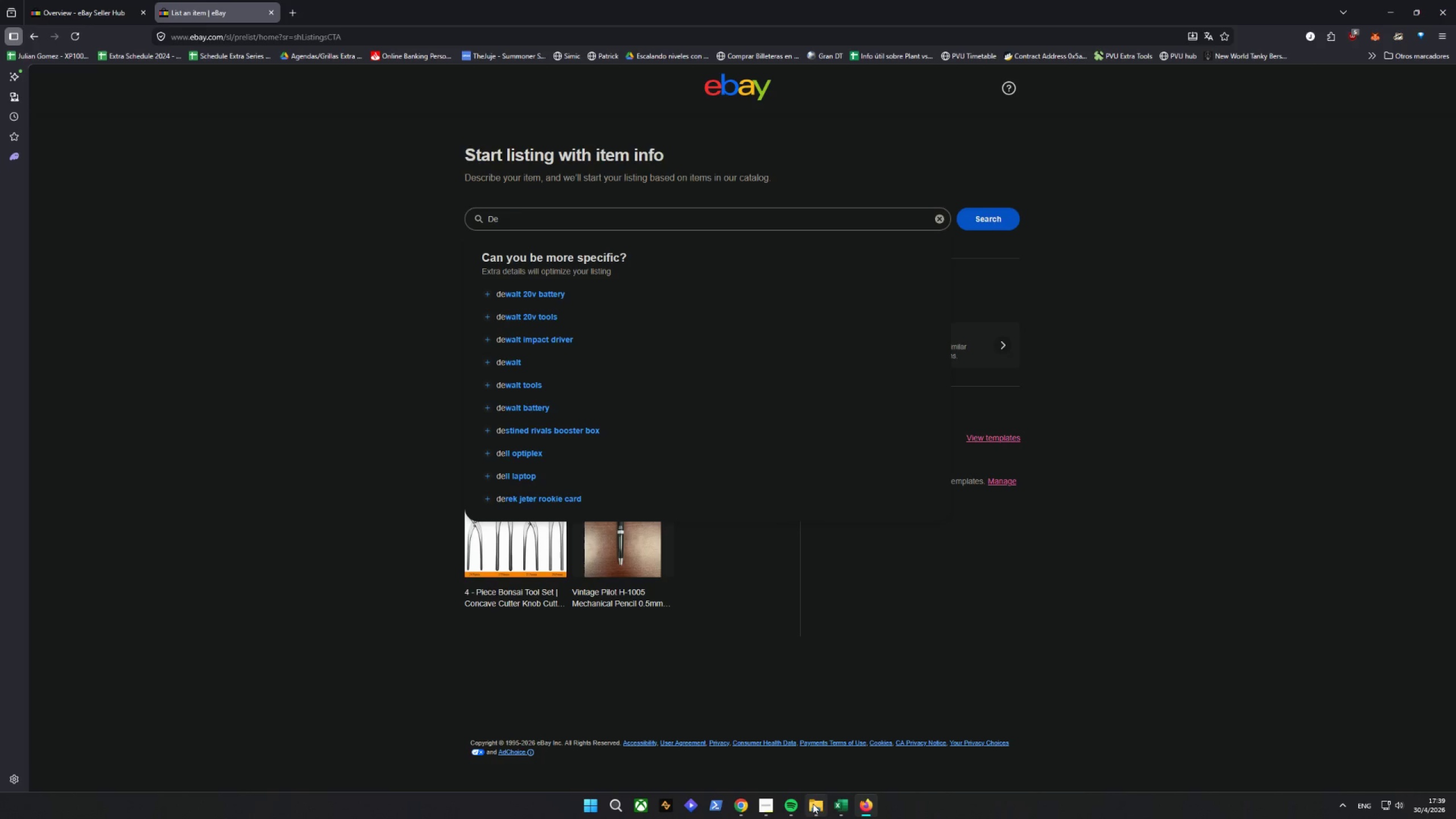 
left_click([834, 801])
 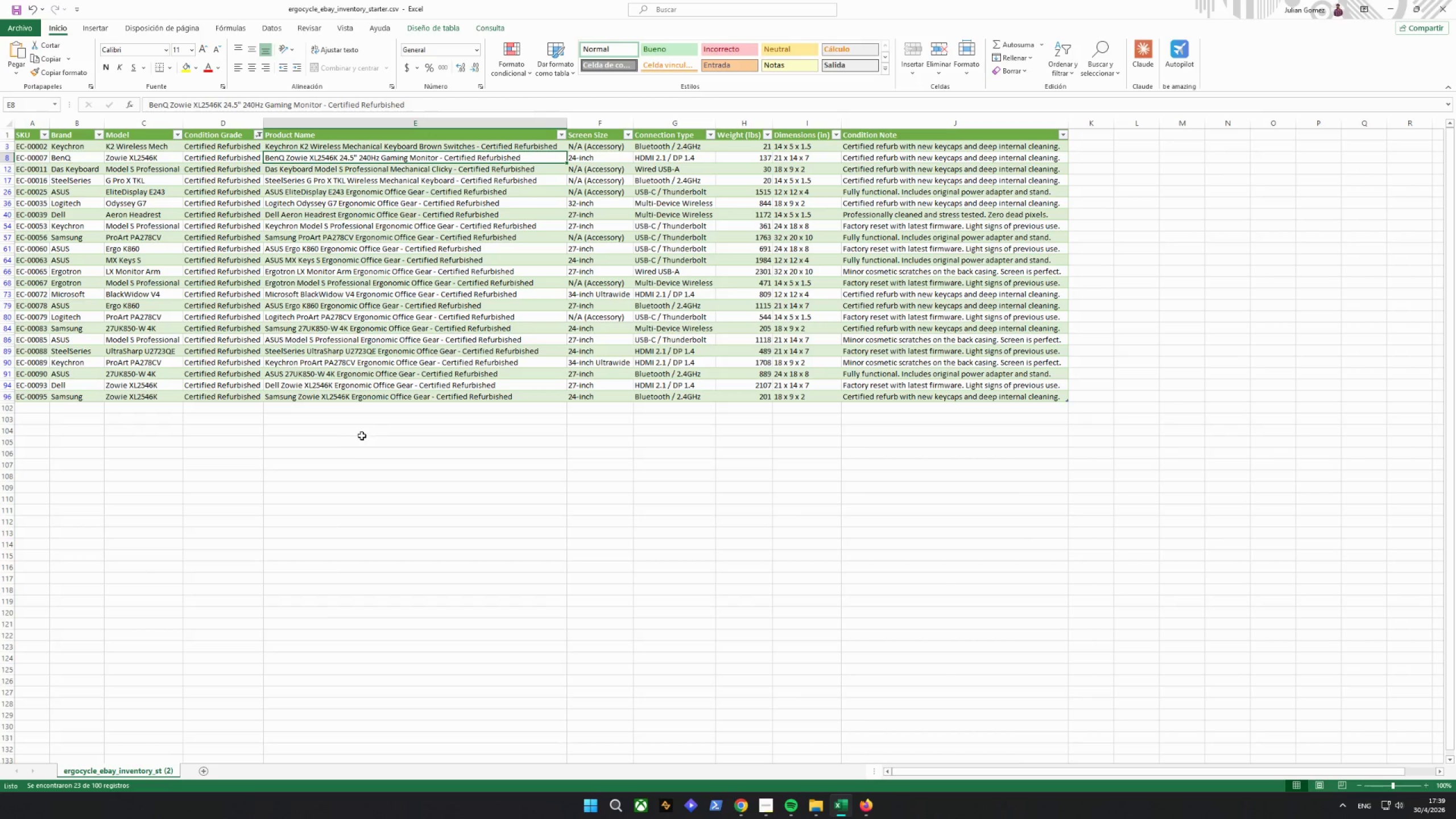 
scroll: coordinate [341, 439], scroll_direction: up, amount: 7.0
 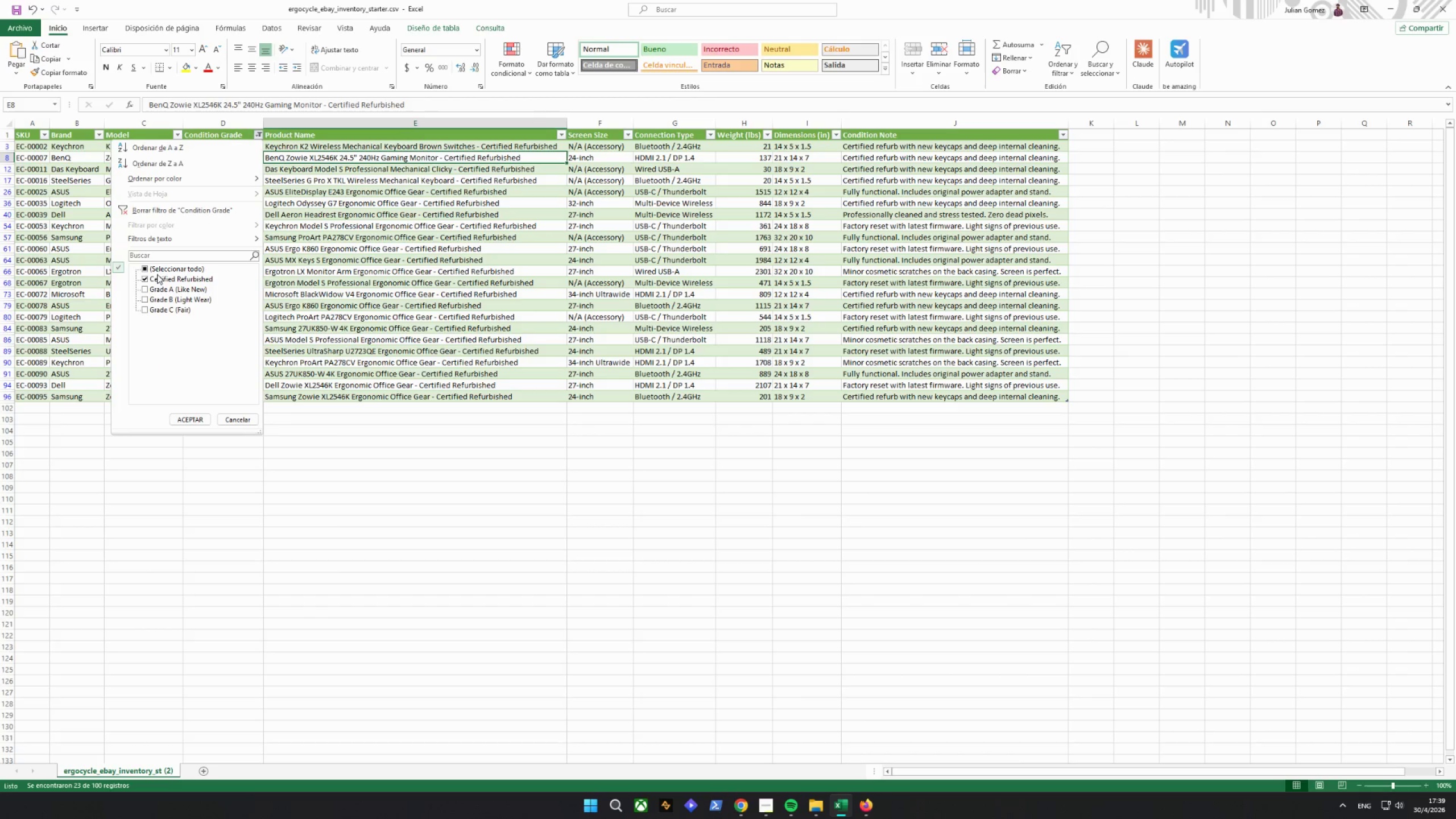 
left_click([191, 417])
 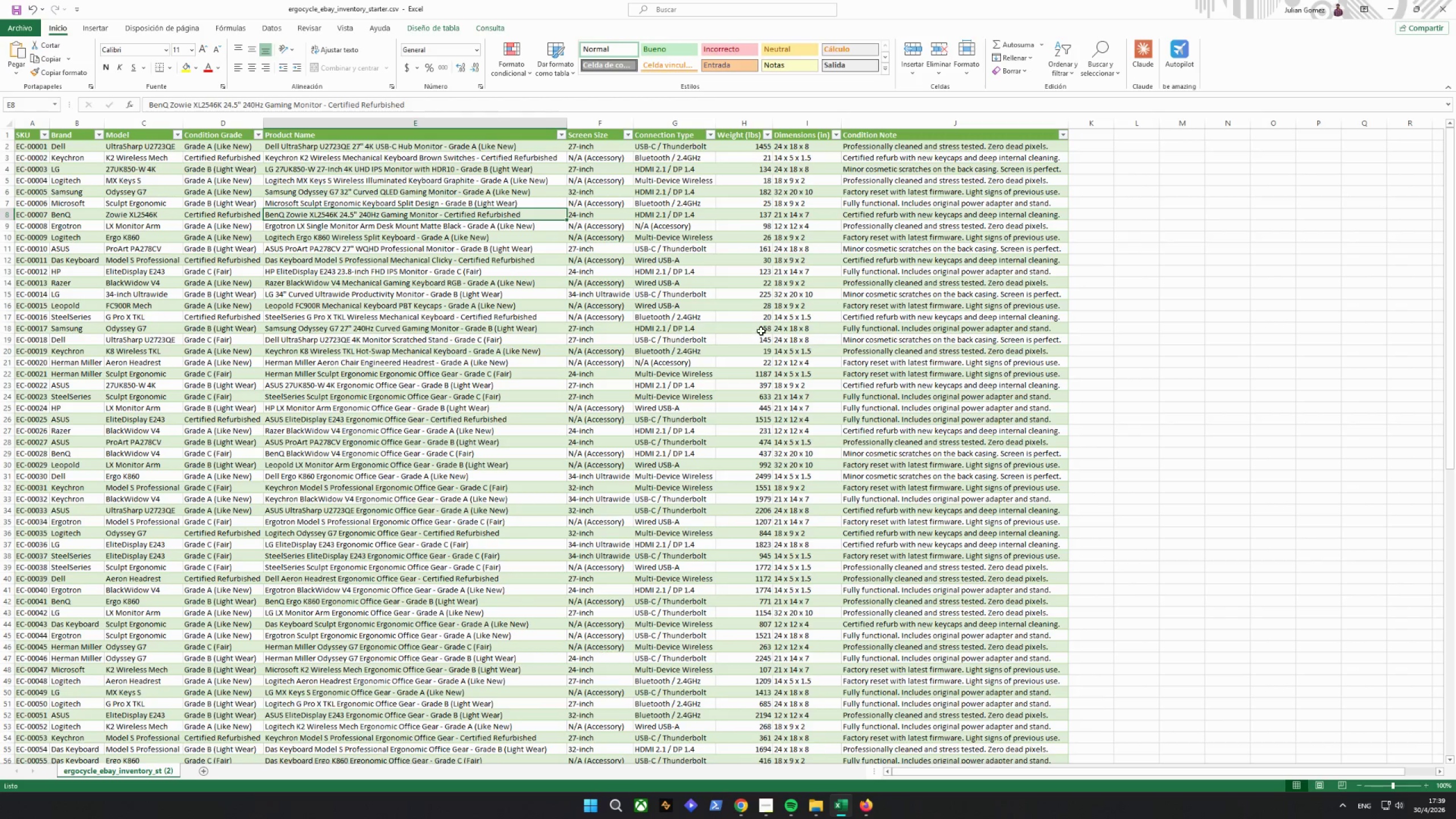 
left_click([1087, 57])
 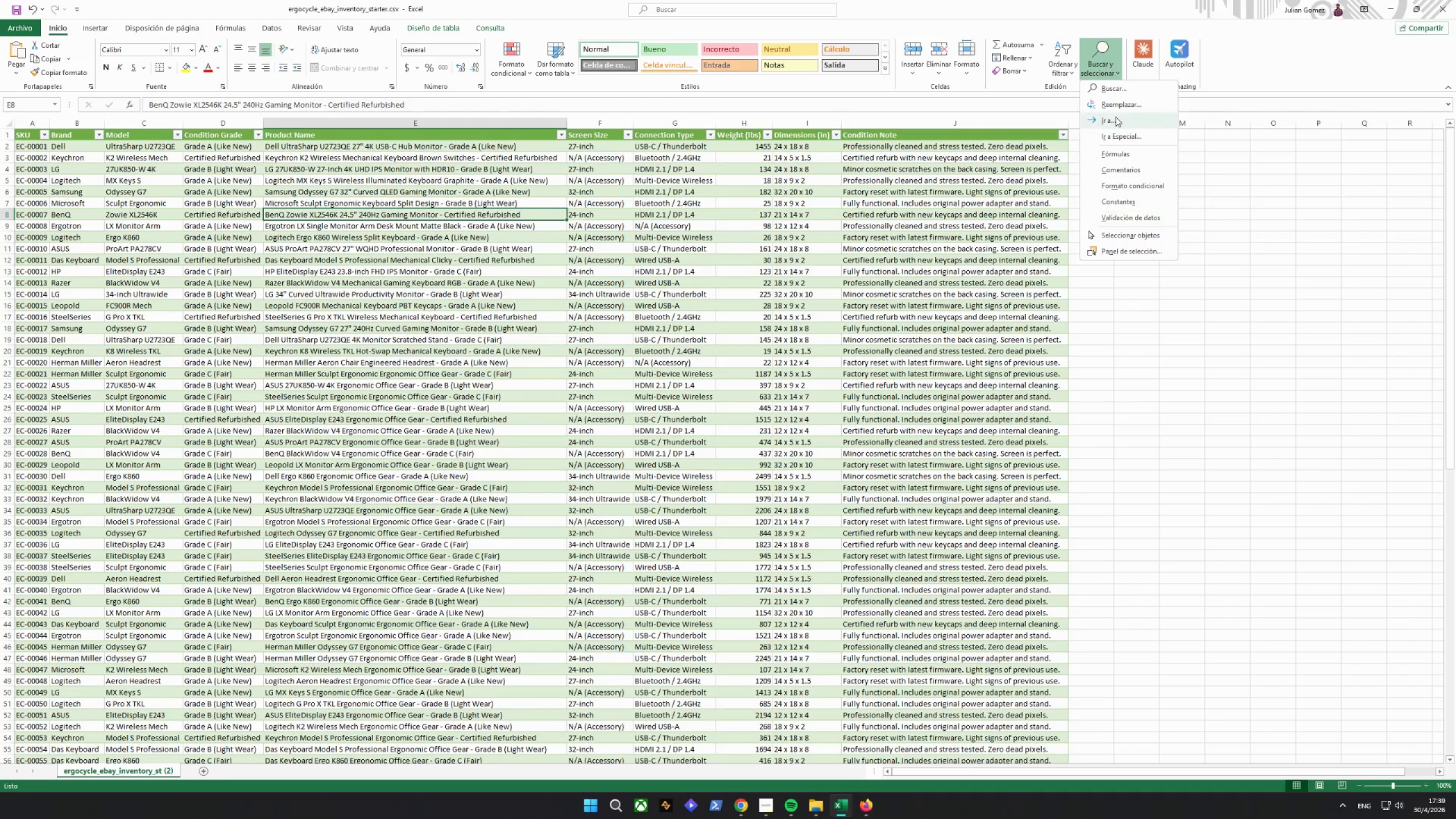 
scroll: coordinate [762, 331], scroll_direction: up, amount: 3.0
 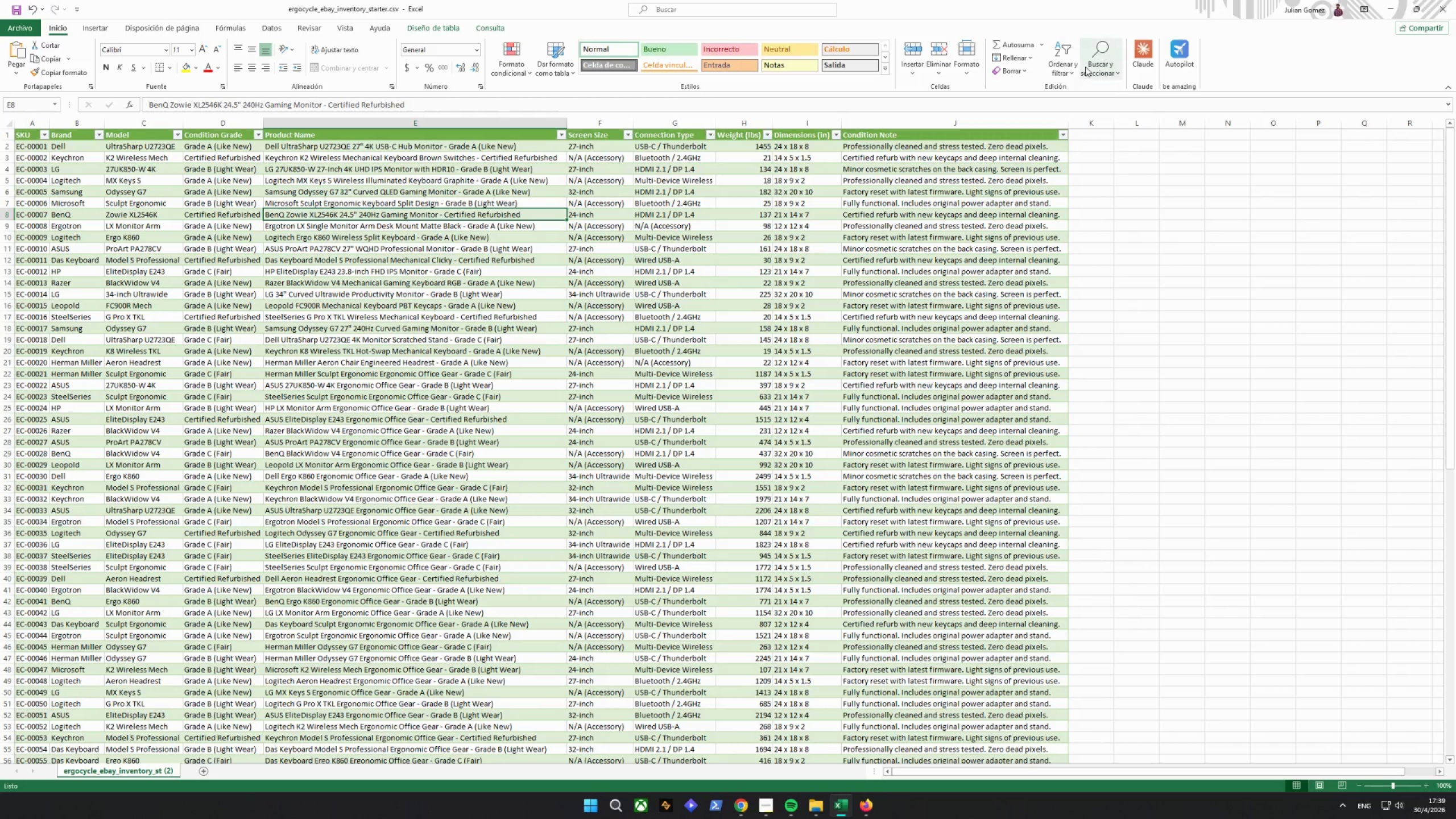 
left_click([1114, 92])
 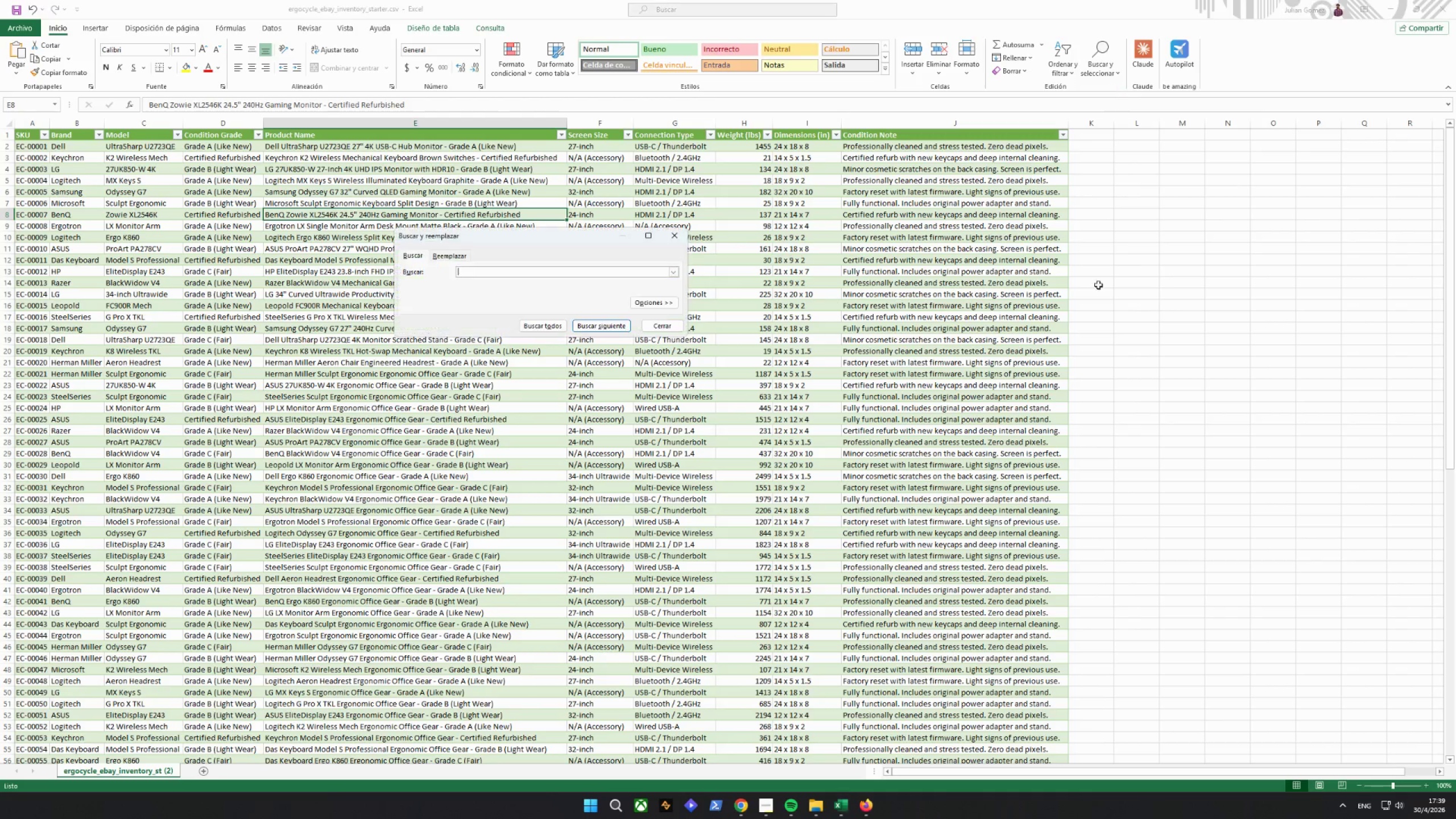 
type(dce)
key(Backspace)
key(Backspace)
key(Backspace)
type(DEELK)
key(Backspace)
key(Backspace)
key(Backspace)
type(LL)
 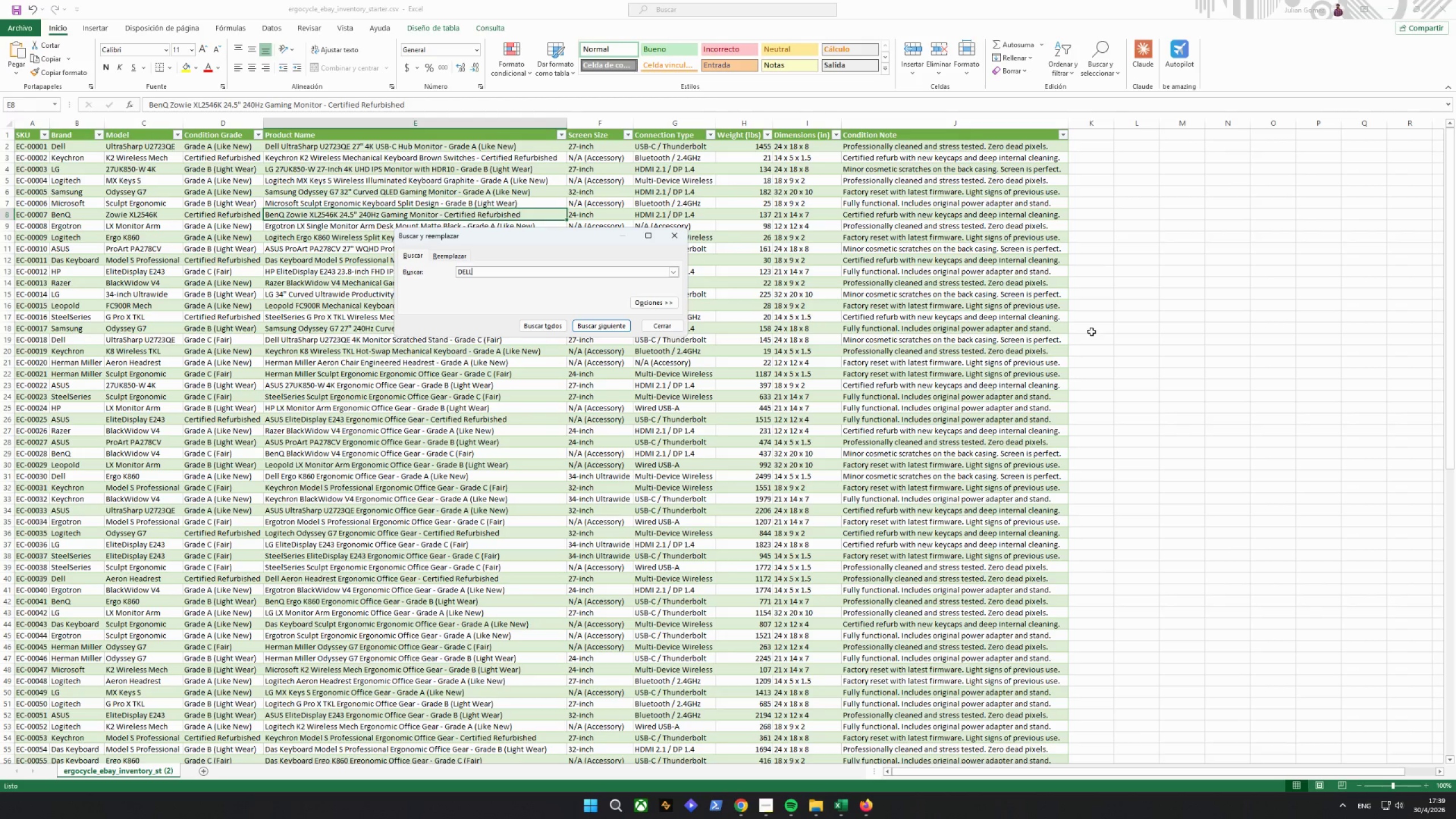 
key(Enter)
 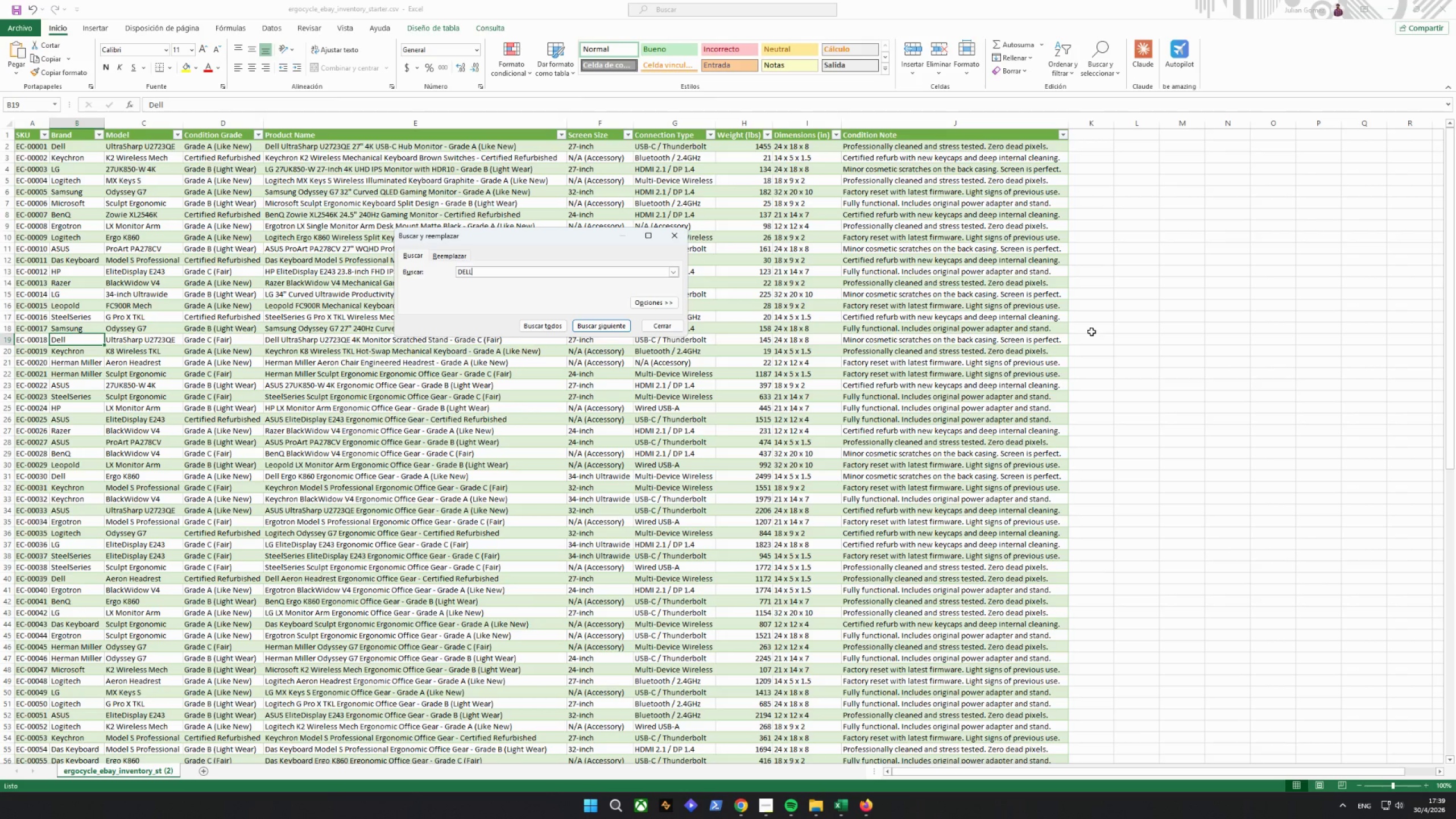 
wait(16.39)
 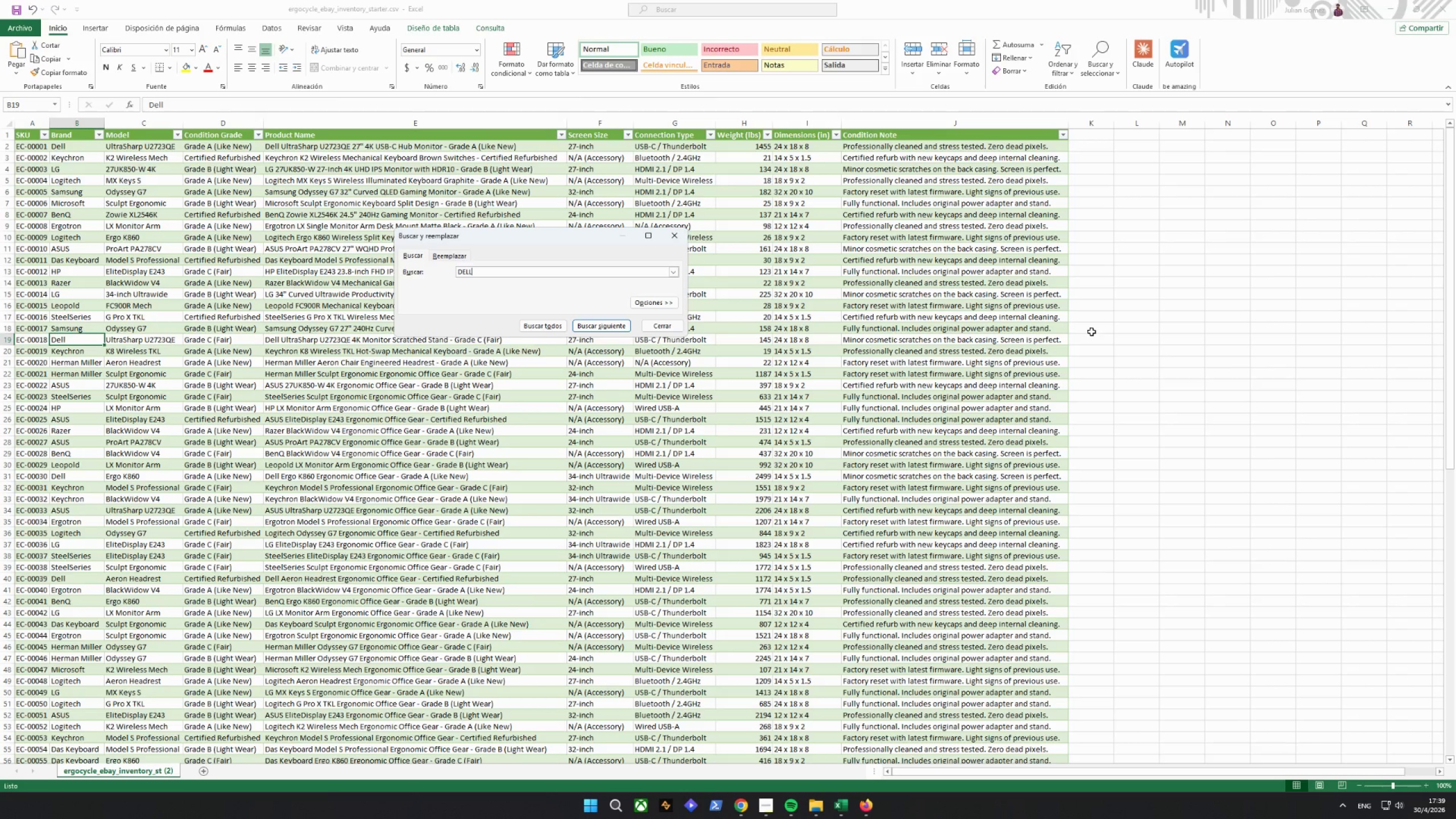 
left_click([96, 135])
 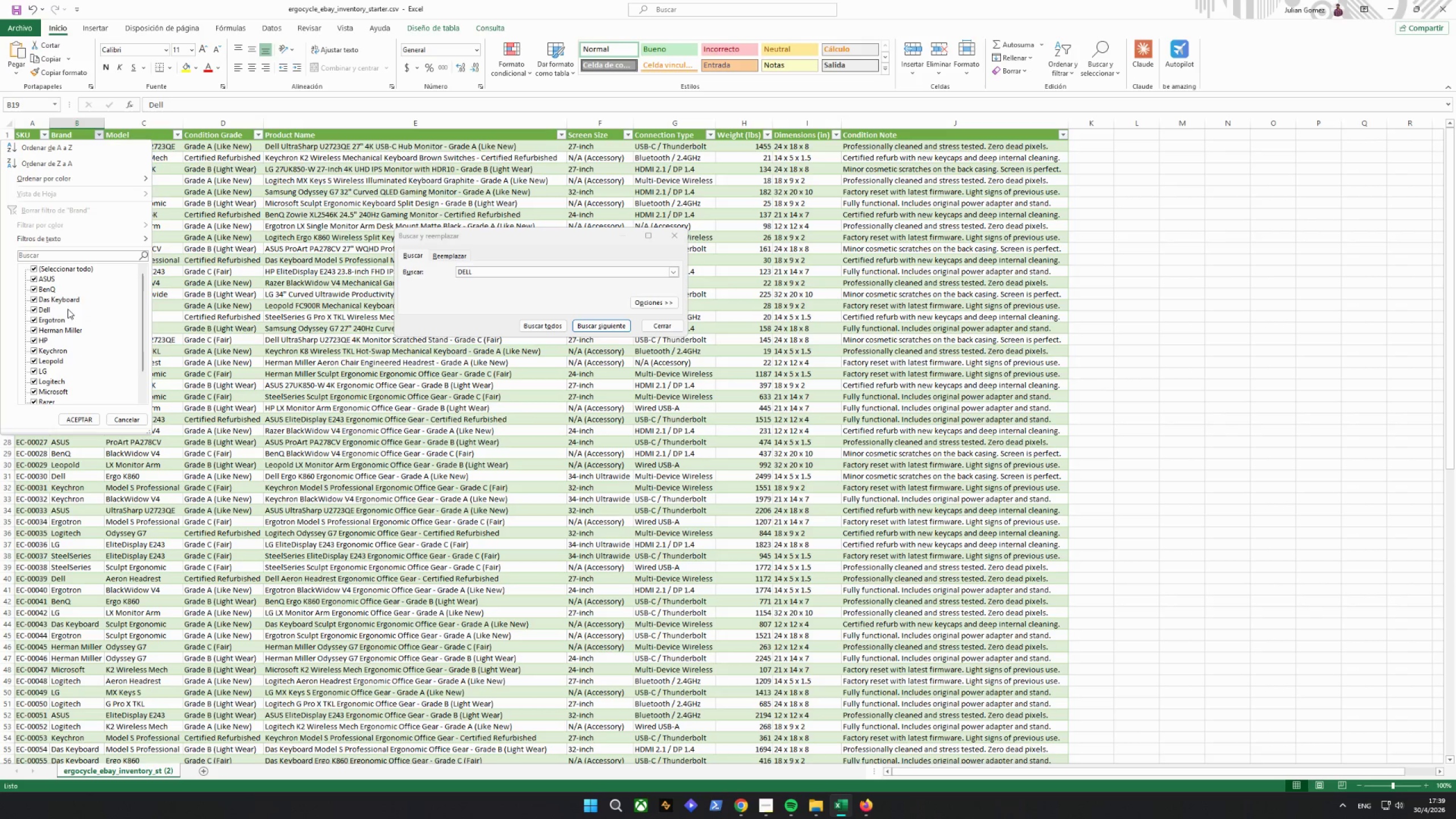 
scroll: coordinate [72, 338], scroll_direction: down, amount: 3.0
 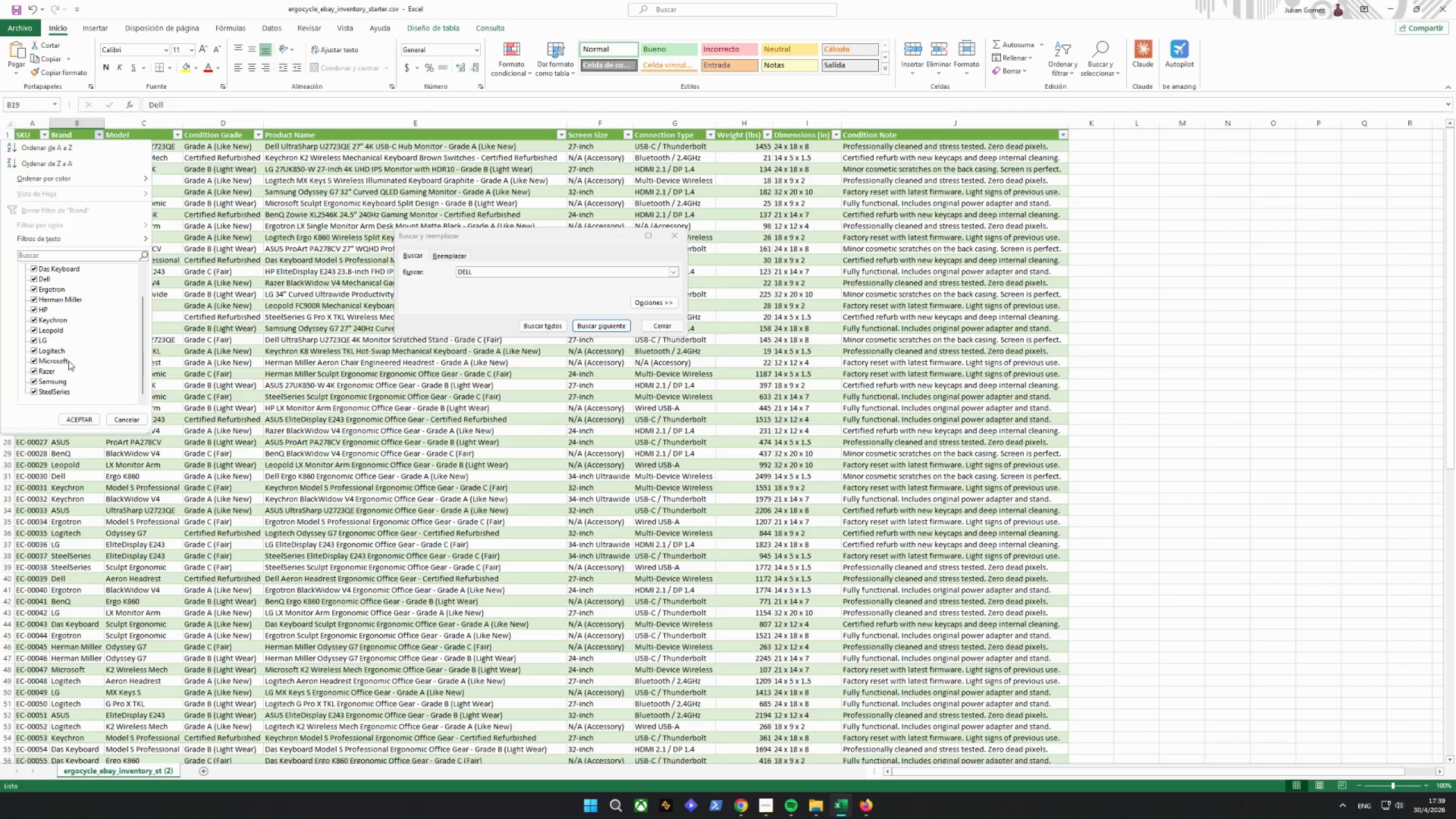 
scroll: coordinate [68, 360], scroll_direction: up, amount: 4.0
 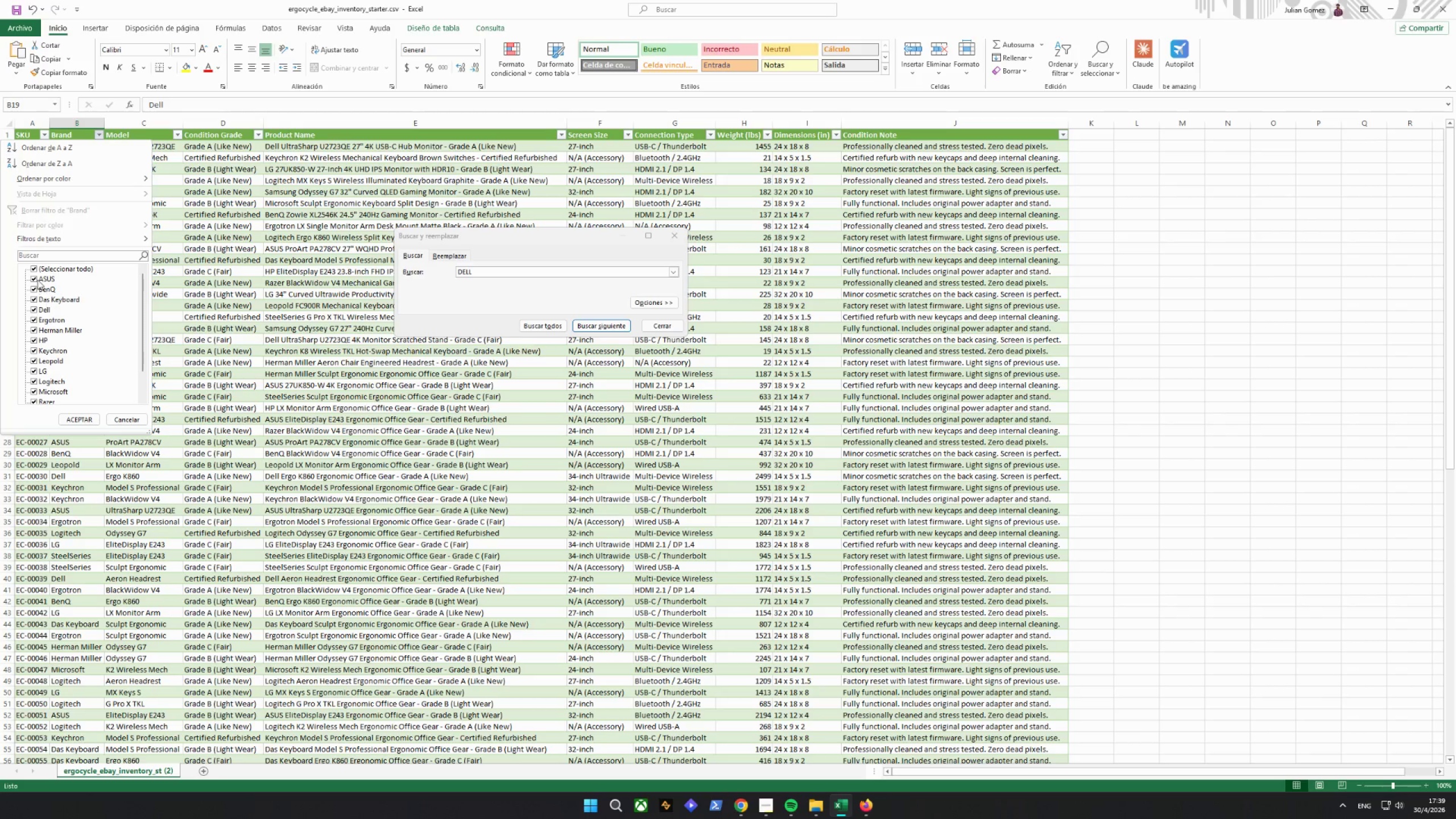 
left_click([35, 266])
 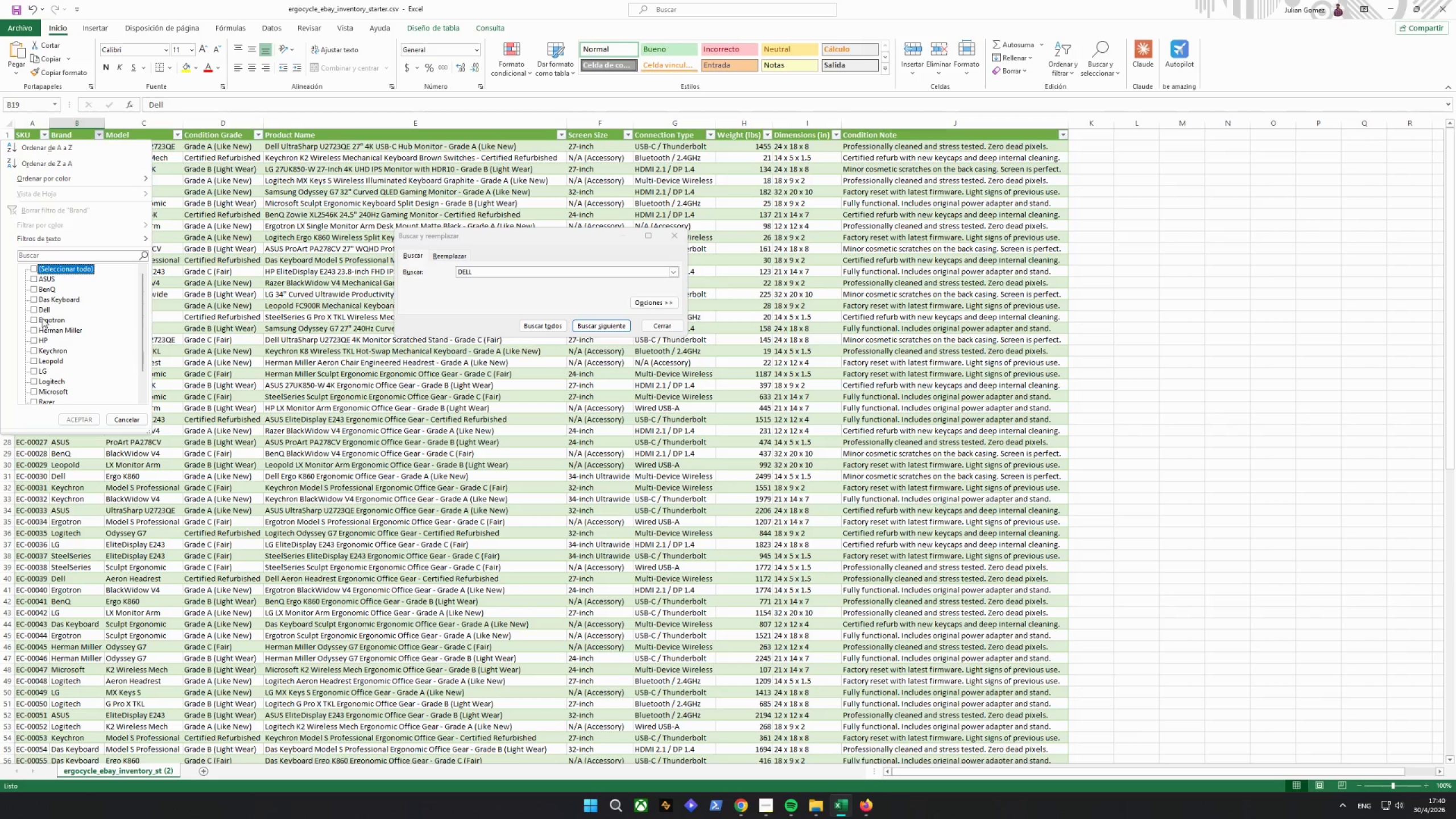 
left_click([34, 307])
 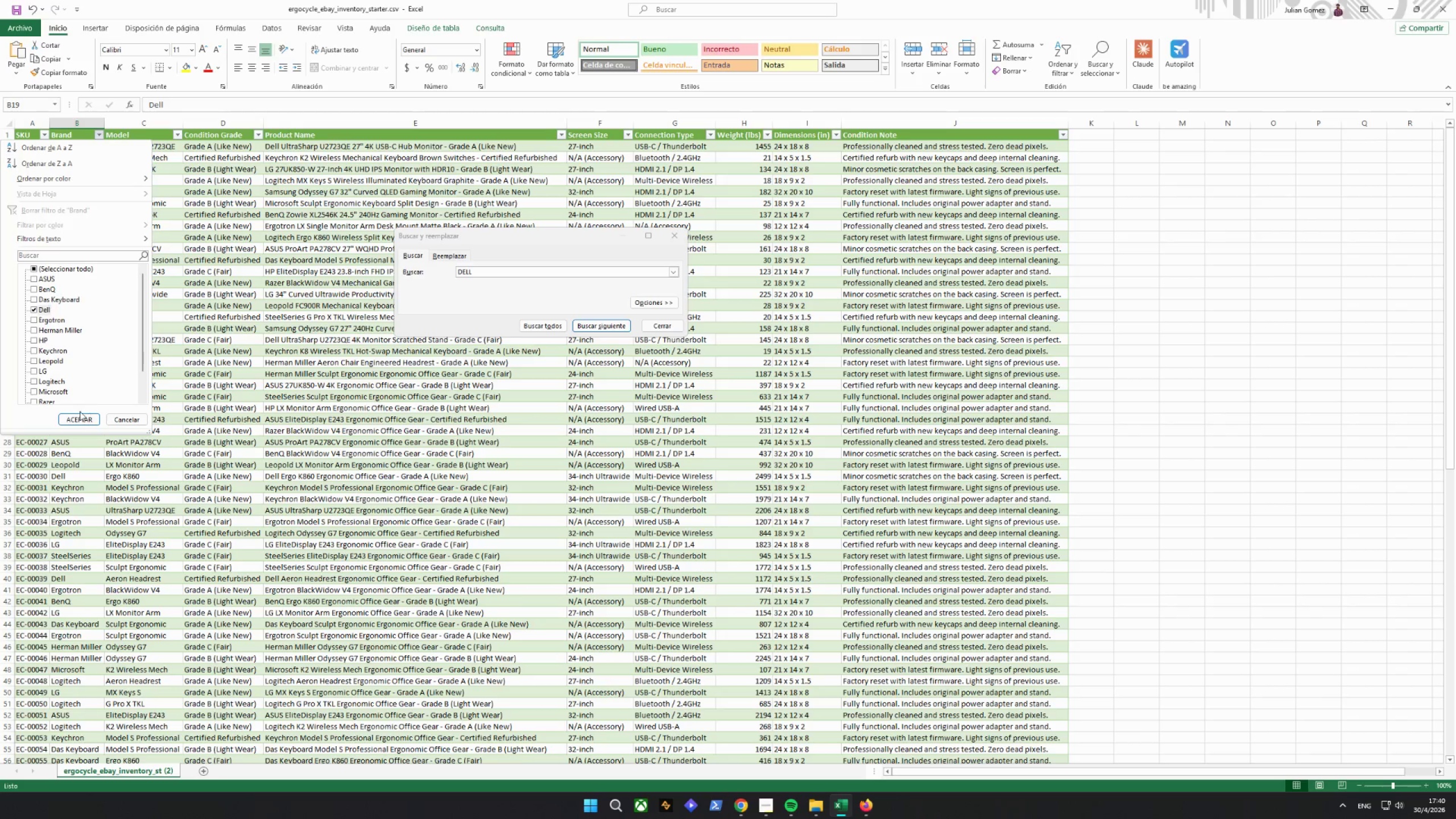 
left_click([81, 417])
 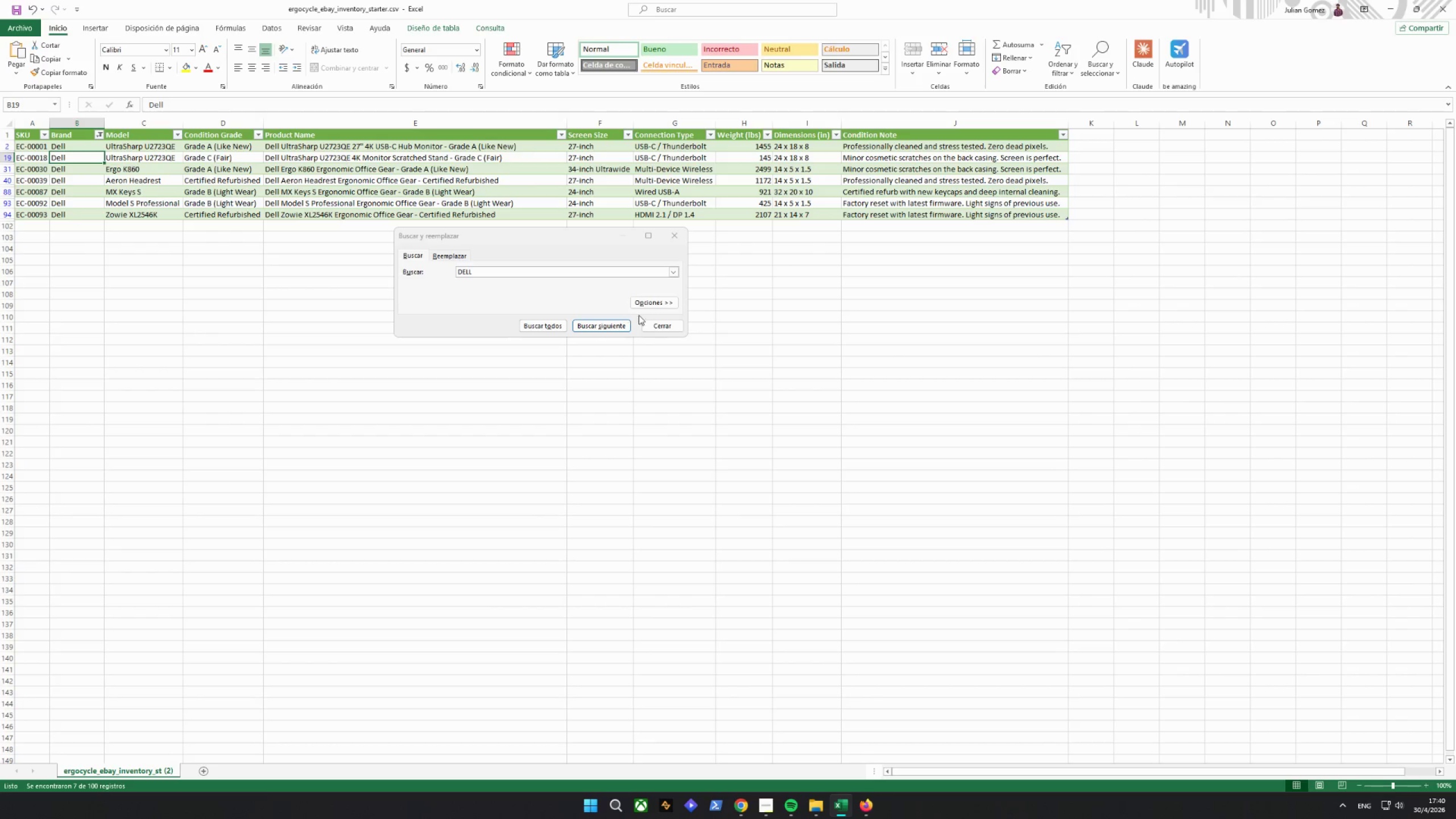 
left_click([664, 330])
 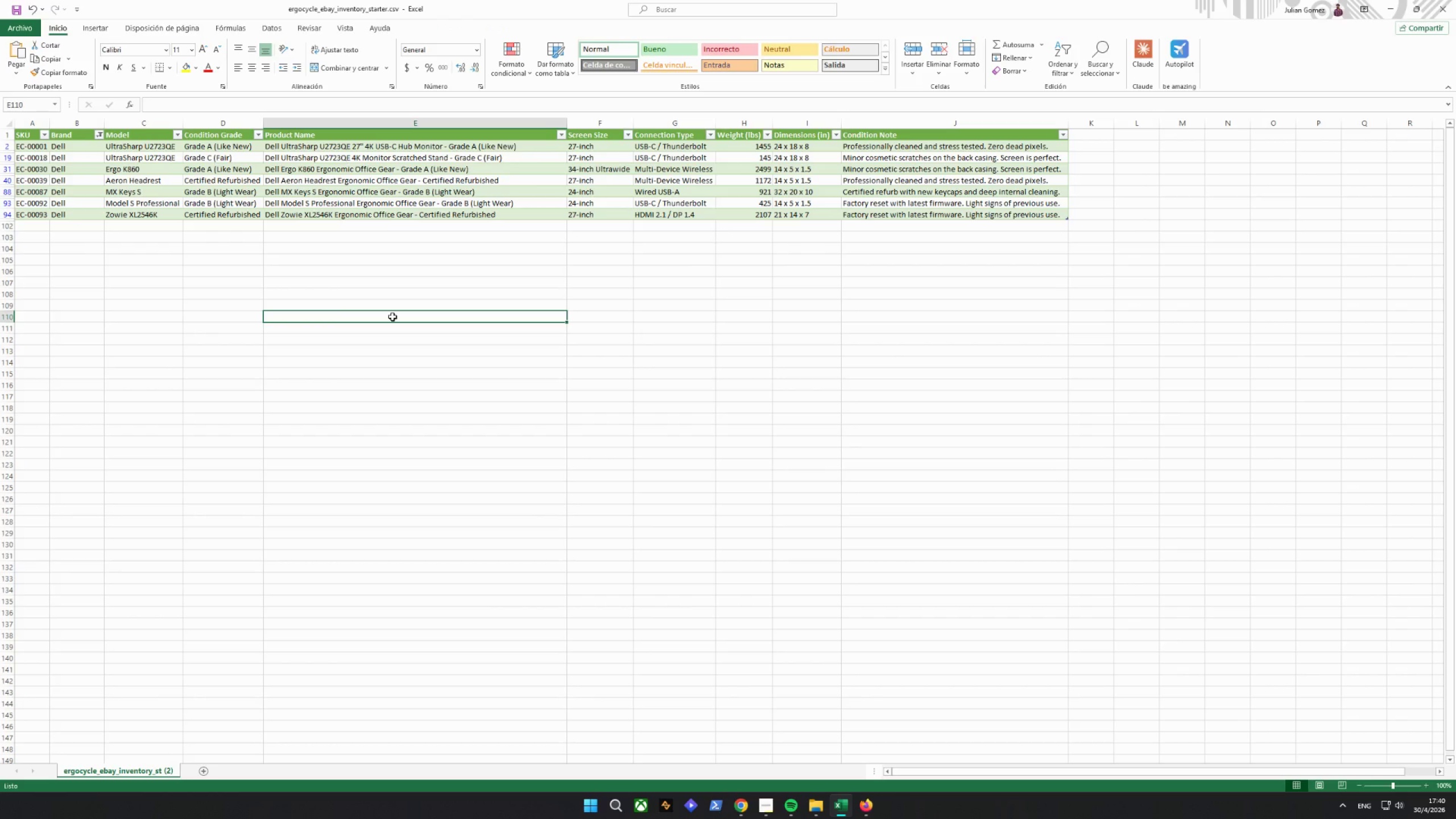 
wait(21.98)
 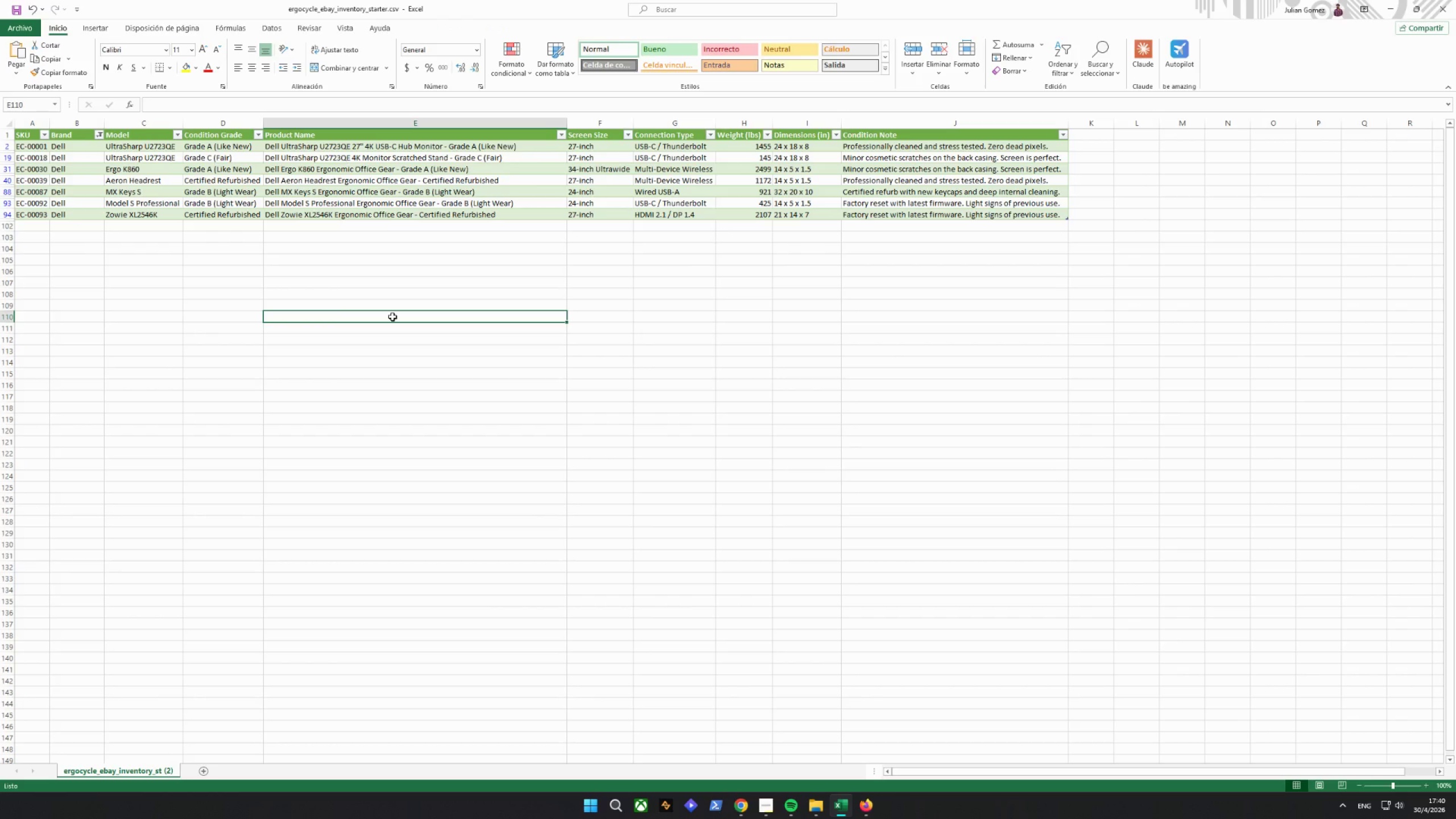 
left_click([371, 154])
 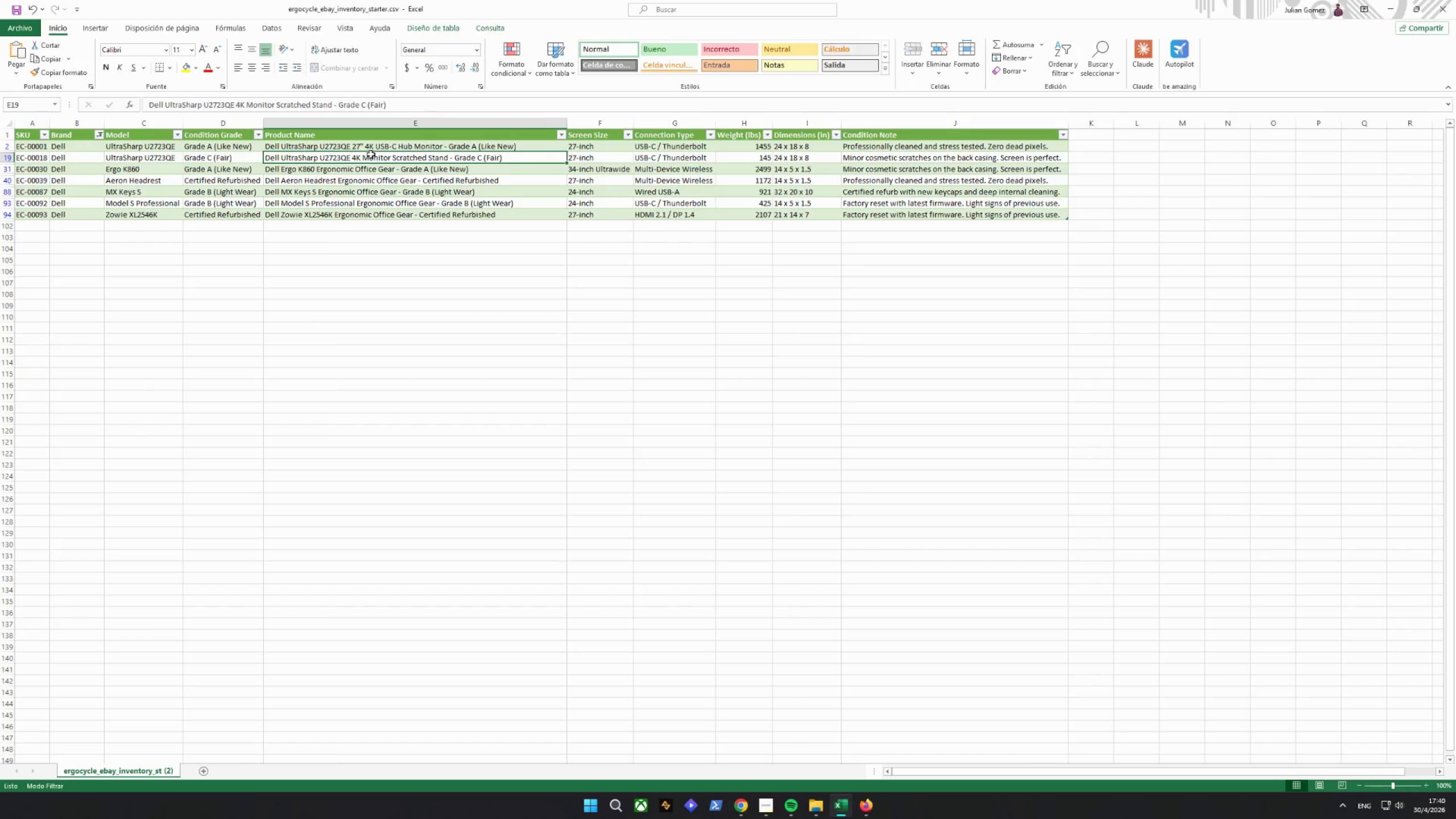 
key(Control+ControlLeft)
 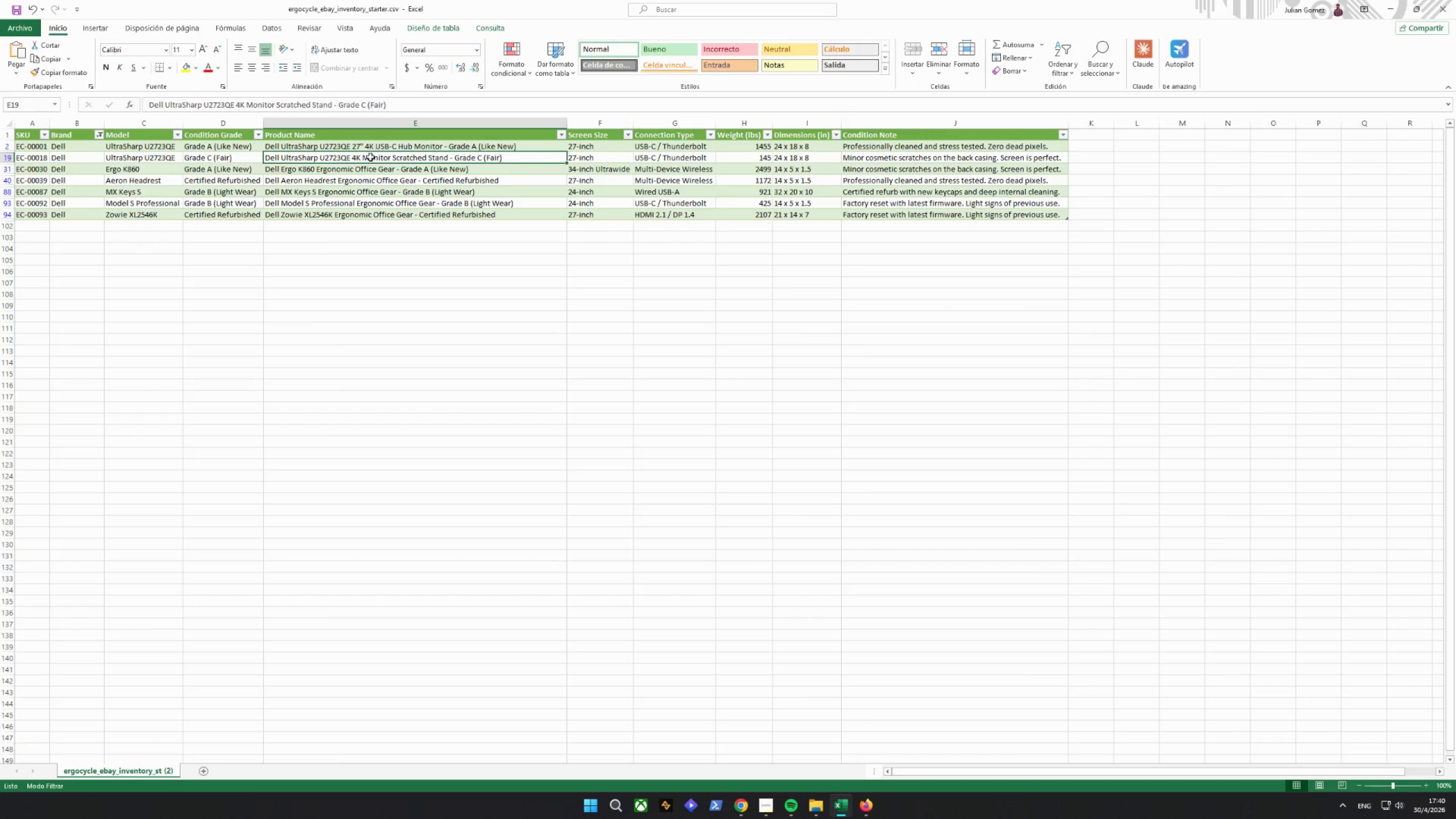 
key(Control+ControlLeft)
 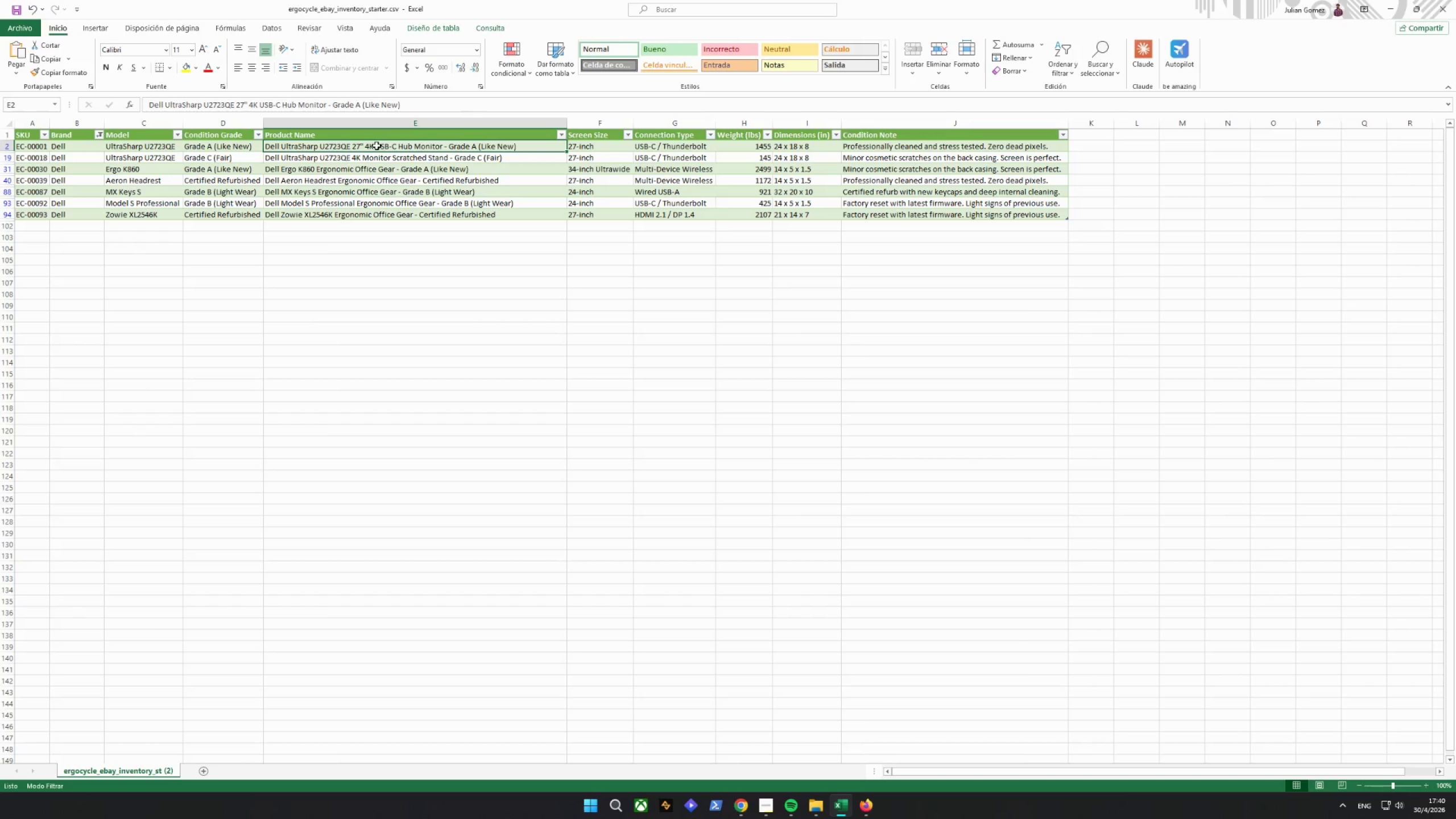 
key(Control+C)
 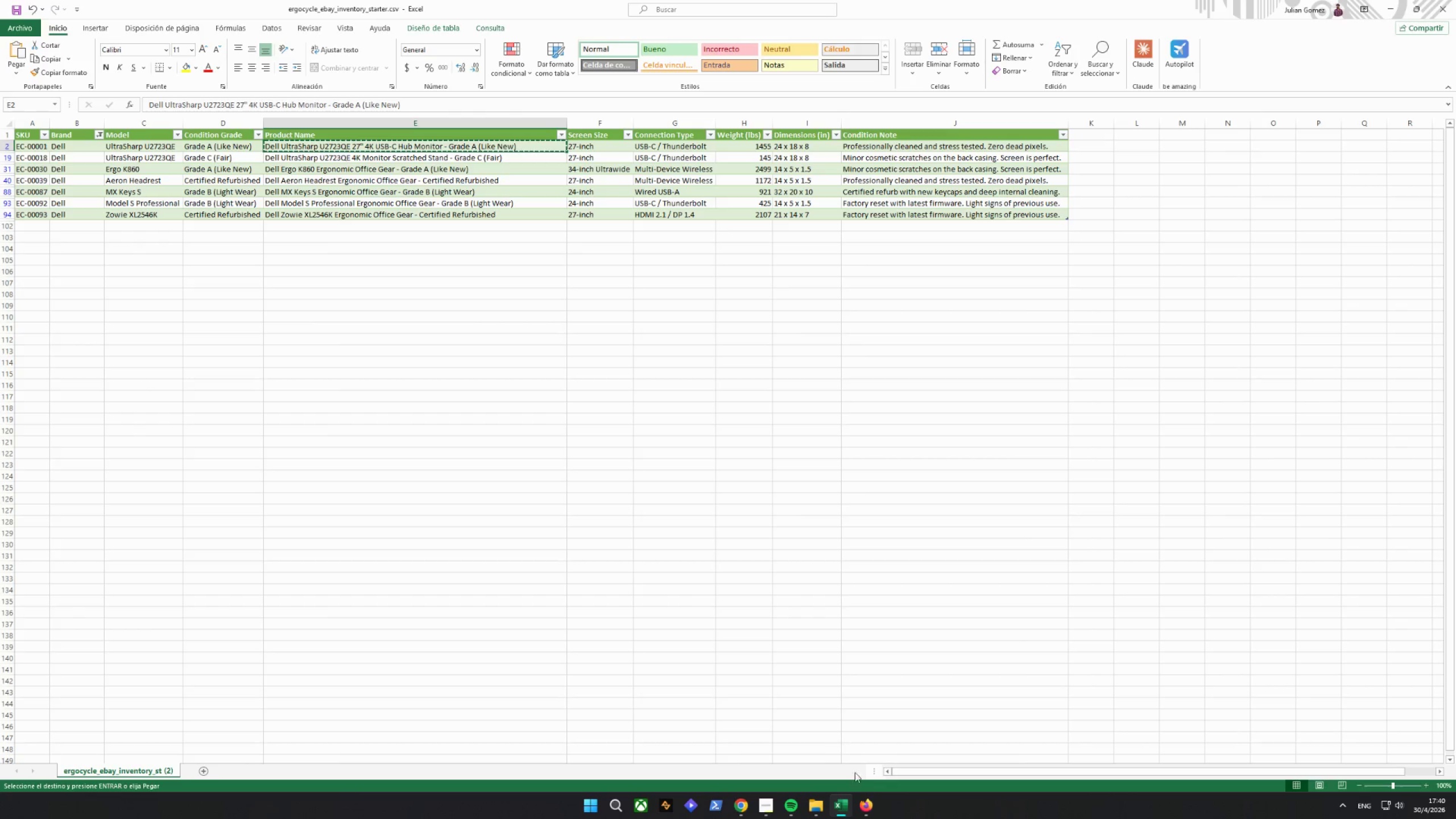 
left_click([870, 798])
 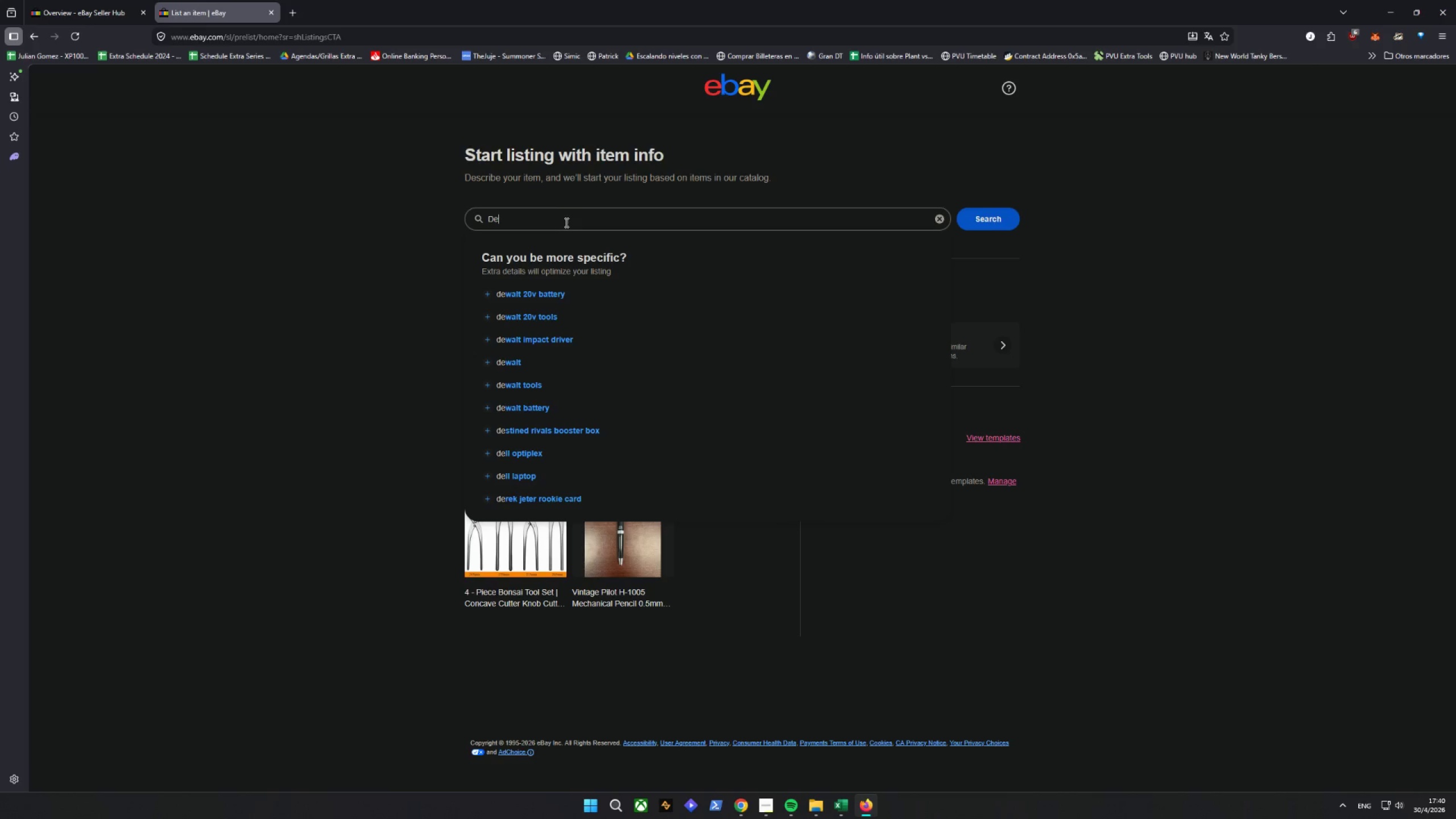 
double_click([565, 222])
 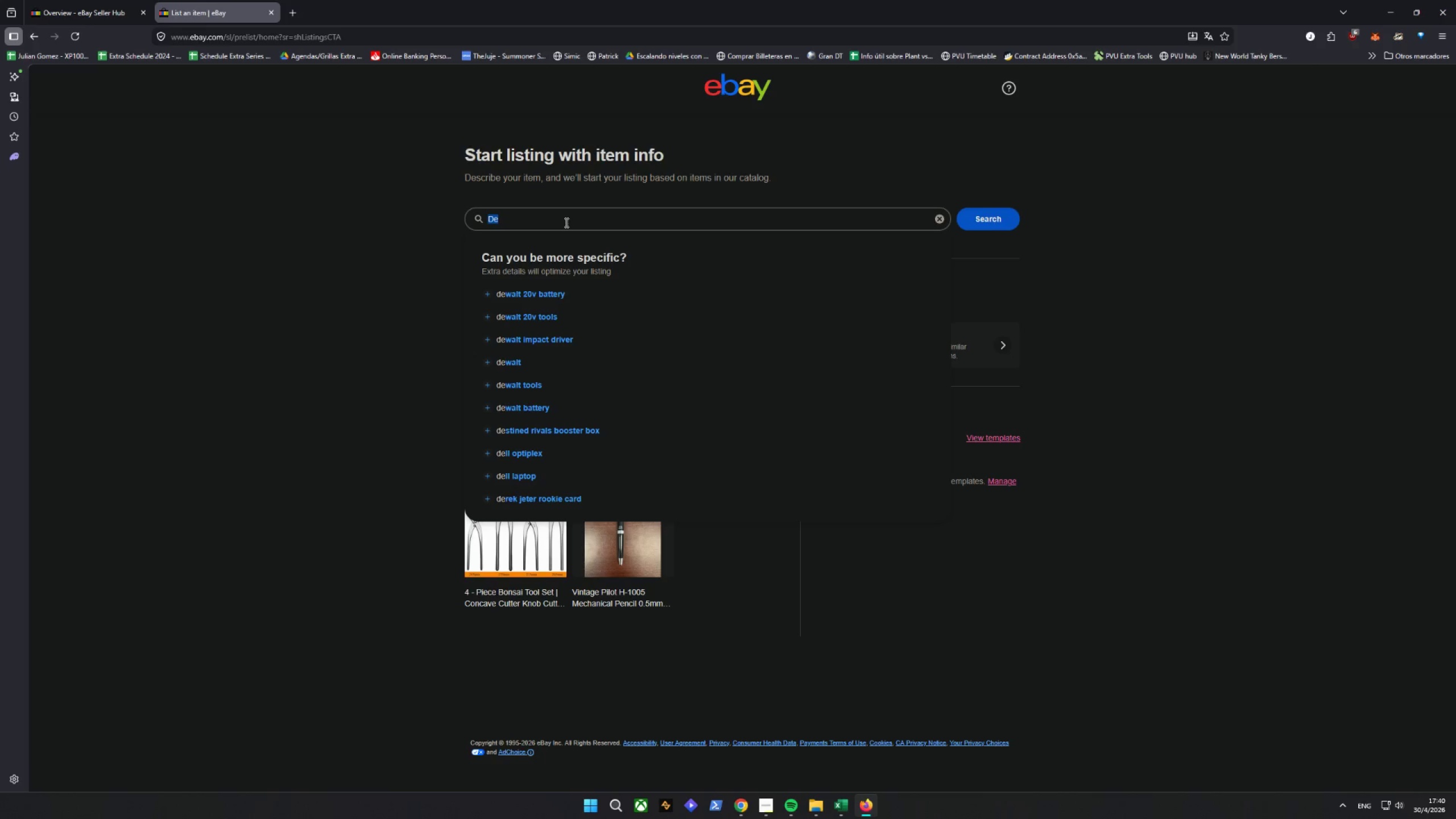 
triple_click([565, 222])
 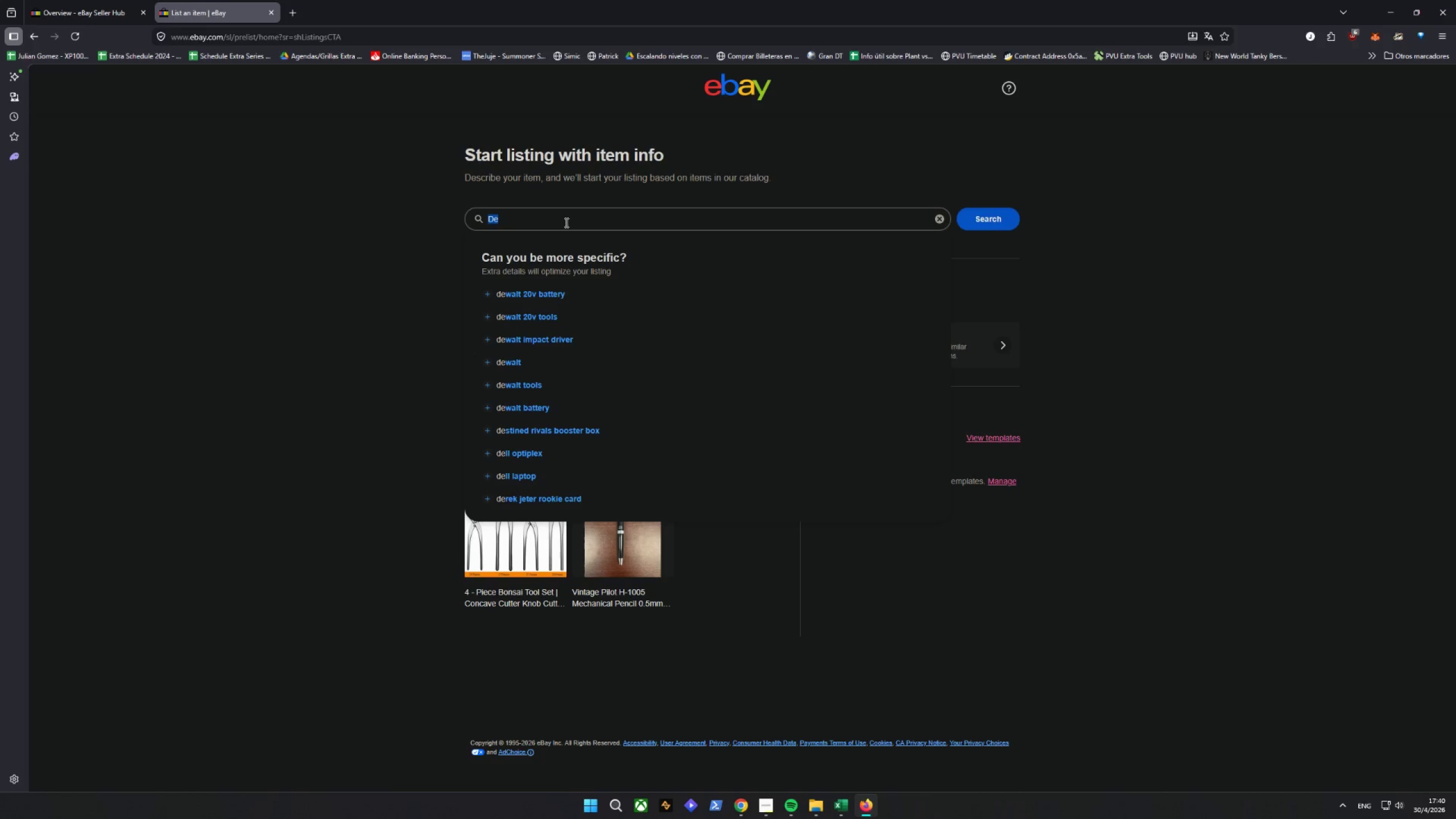 
key(Control+ControlLeft)
 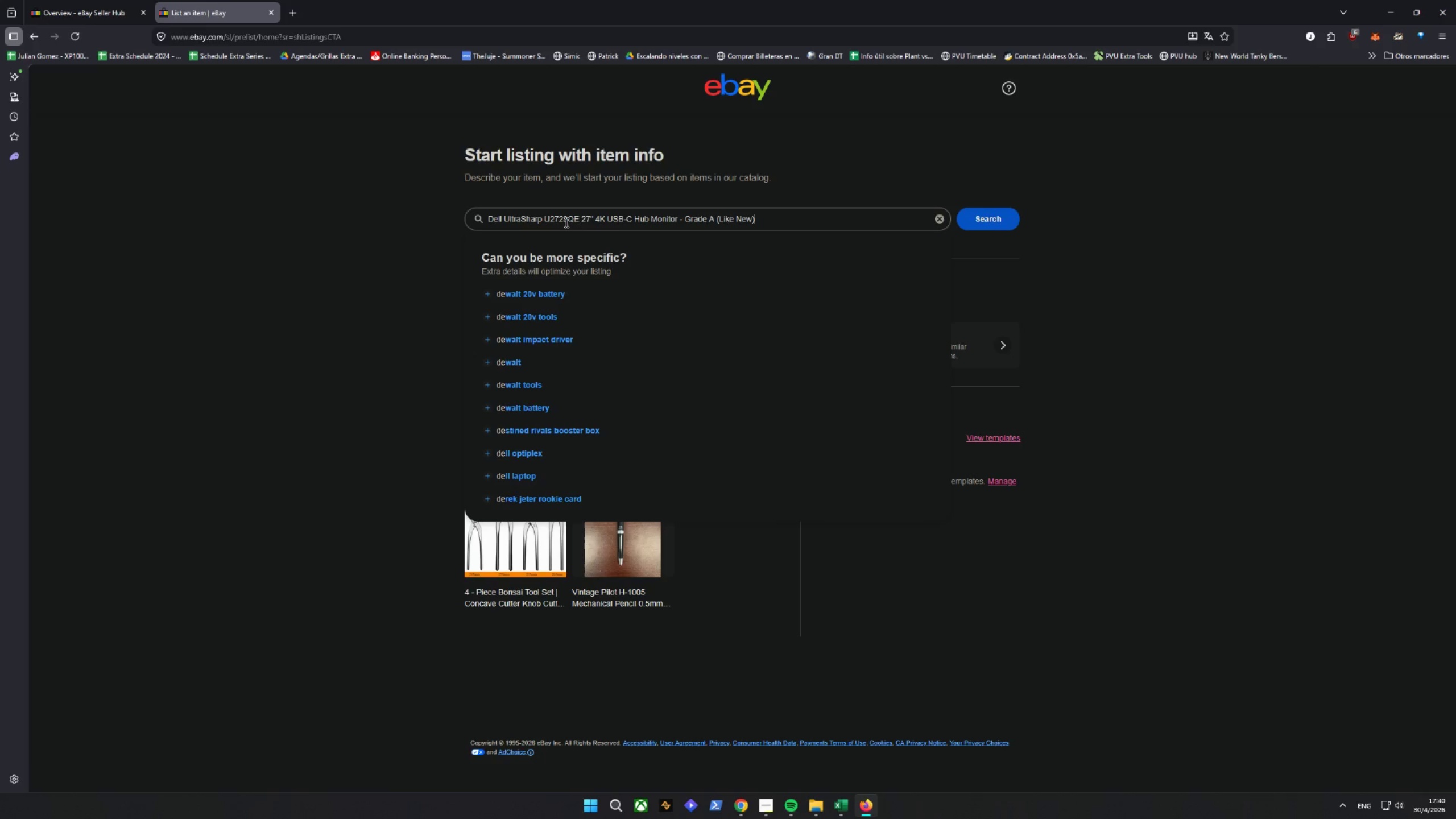 
key(Control+V)
 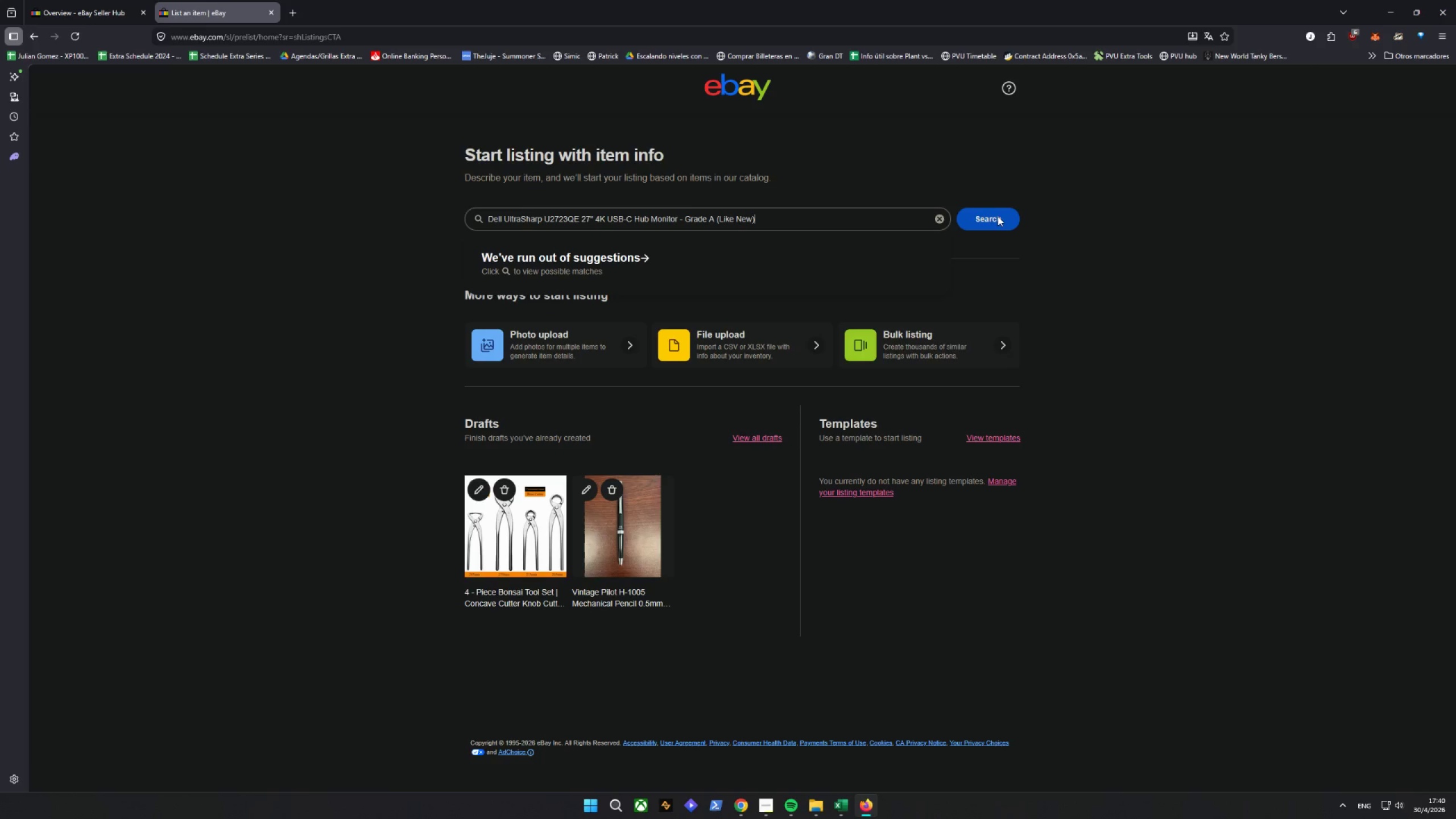 
left_click([998, 216])
 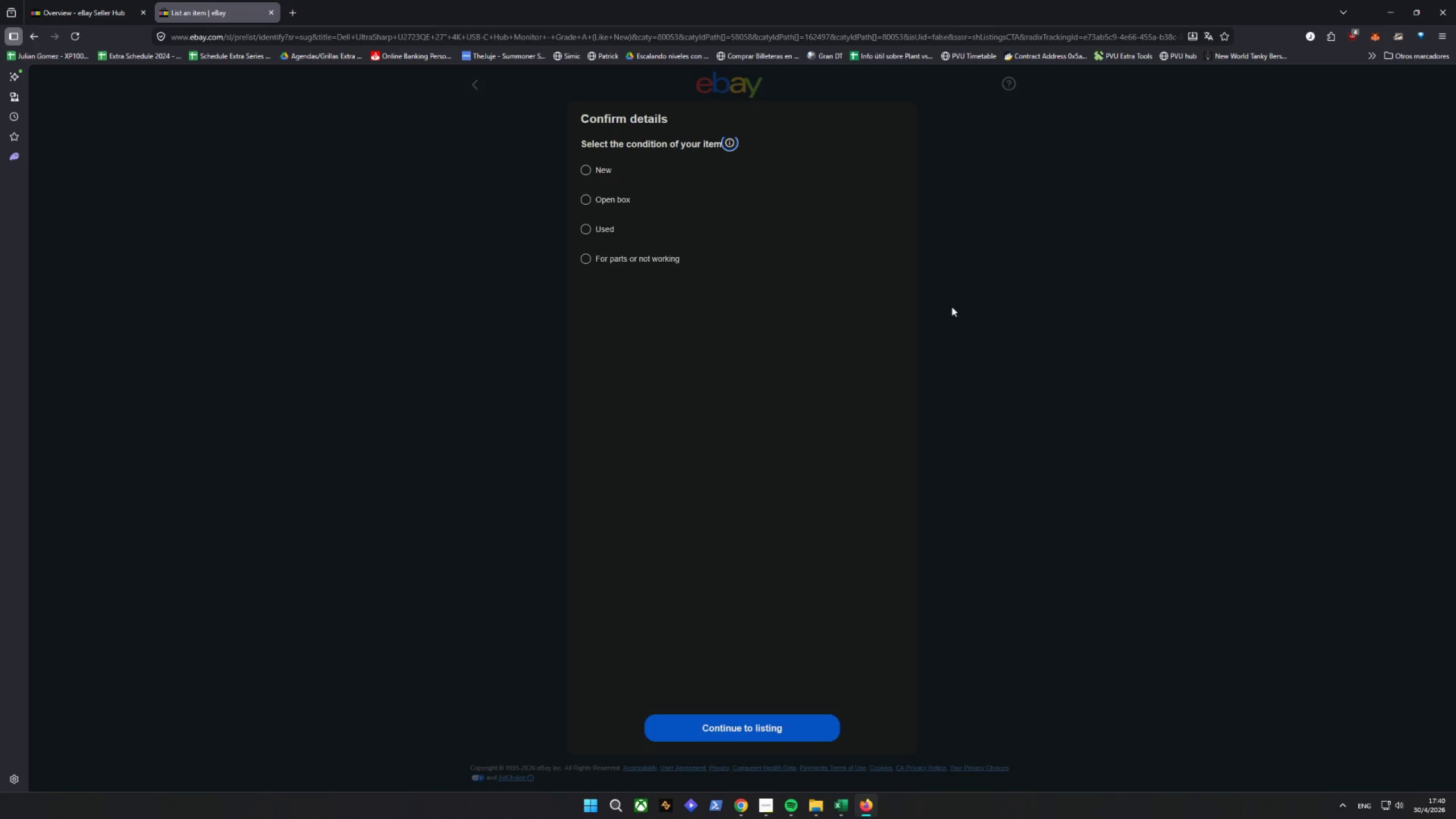 
wait(8.45)
 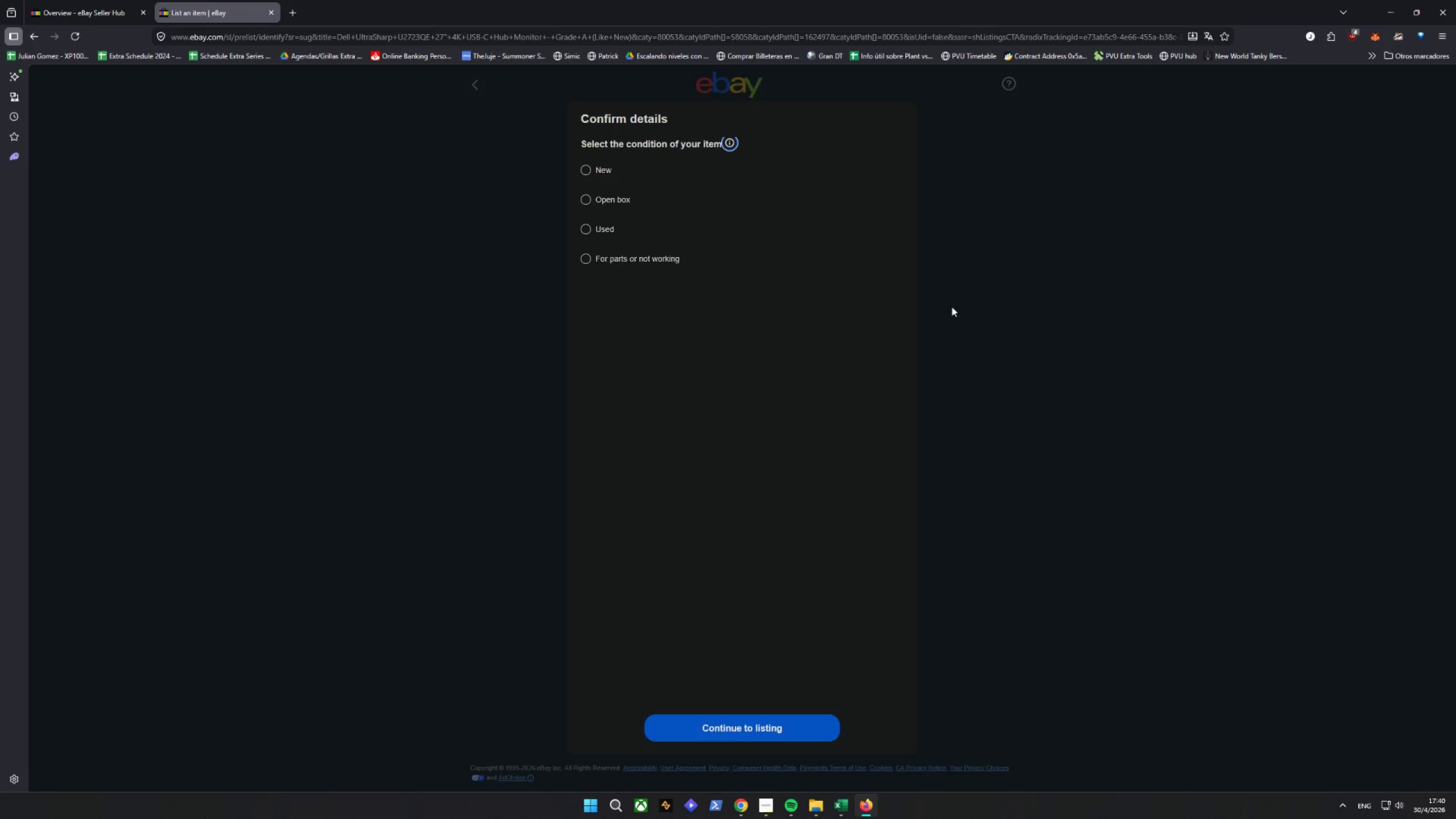 
left_click([588, 226])
 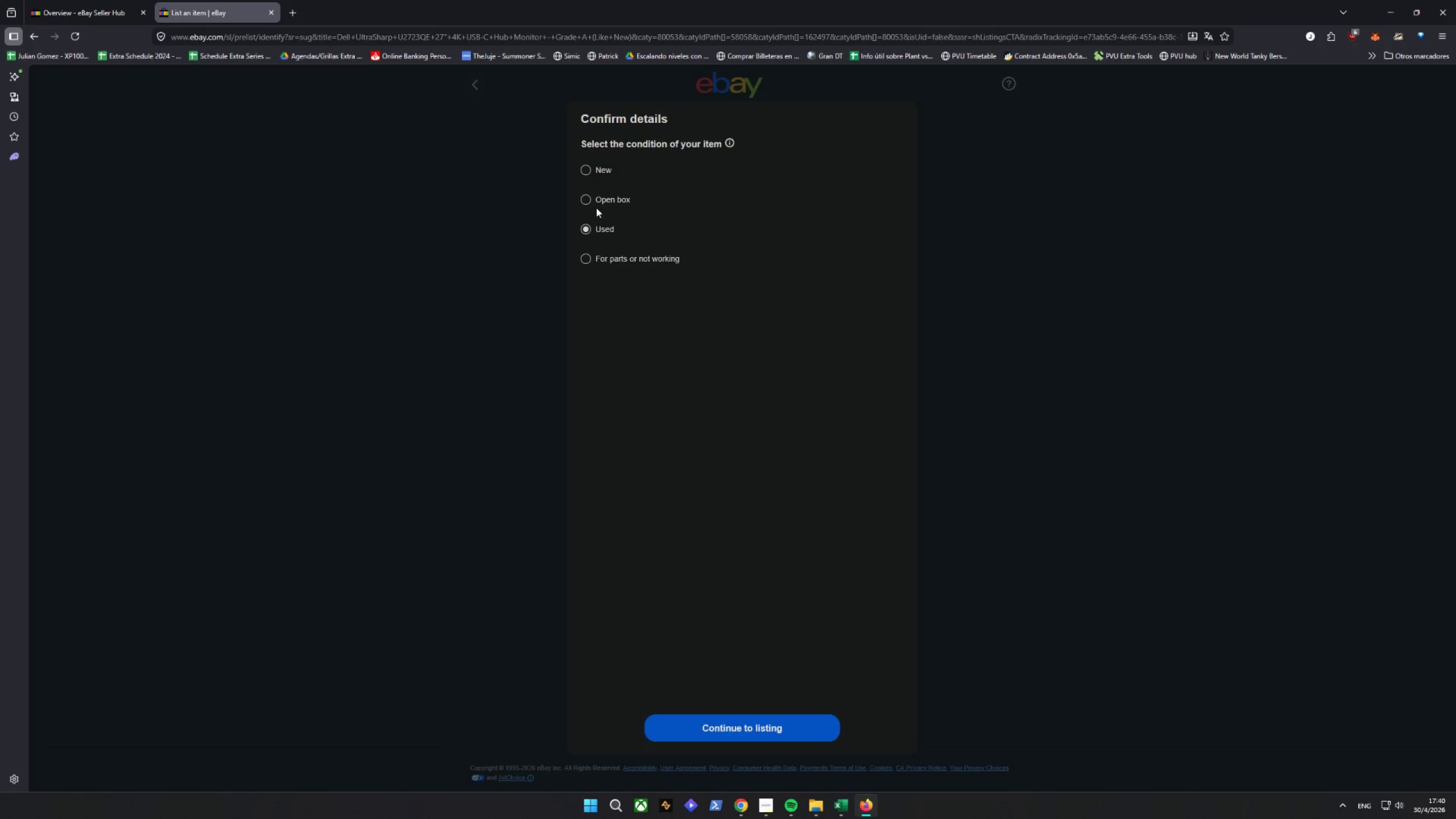 
left_click([594, 202])
 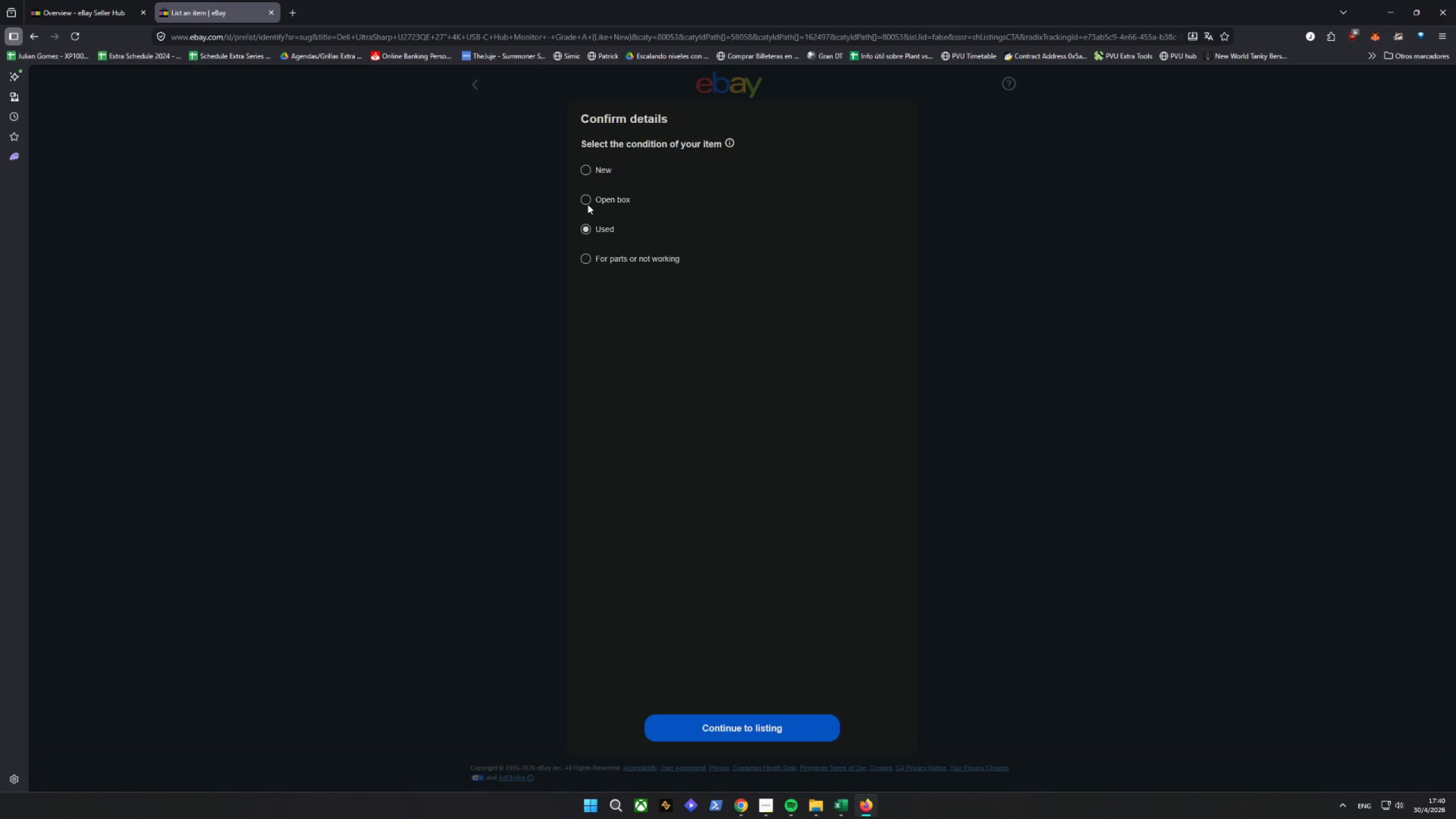 
double_click([588, 202])
 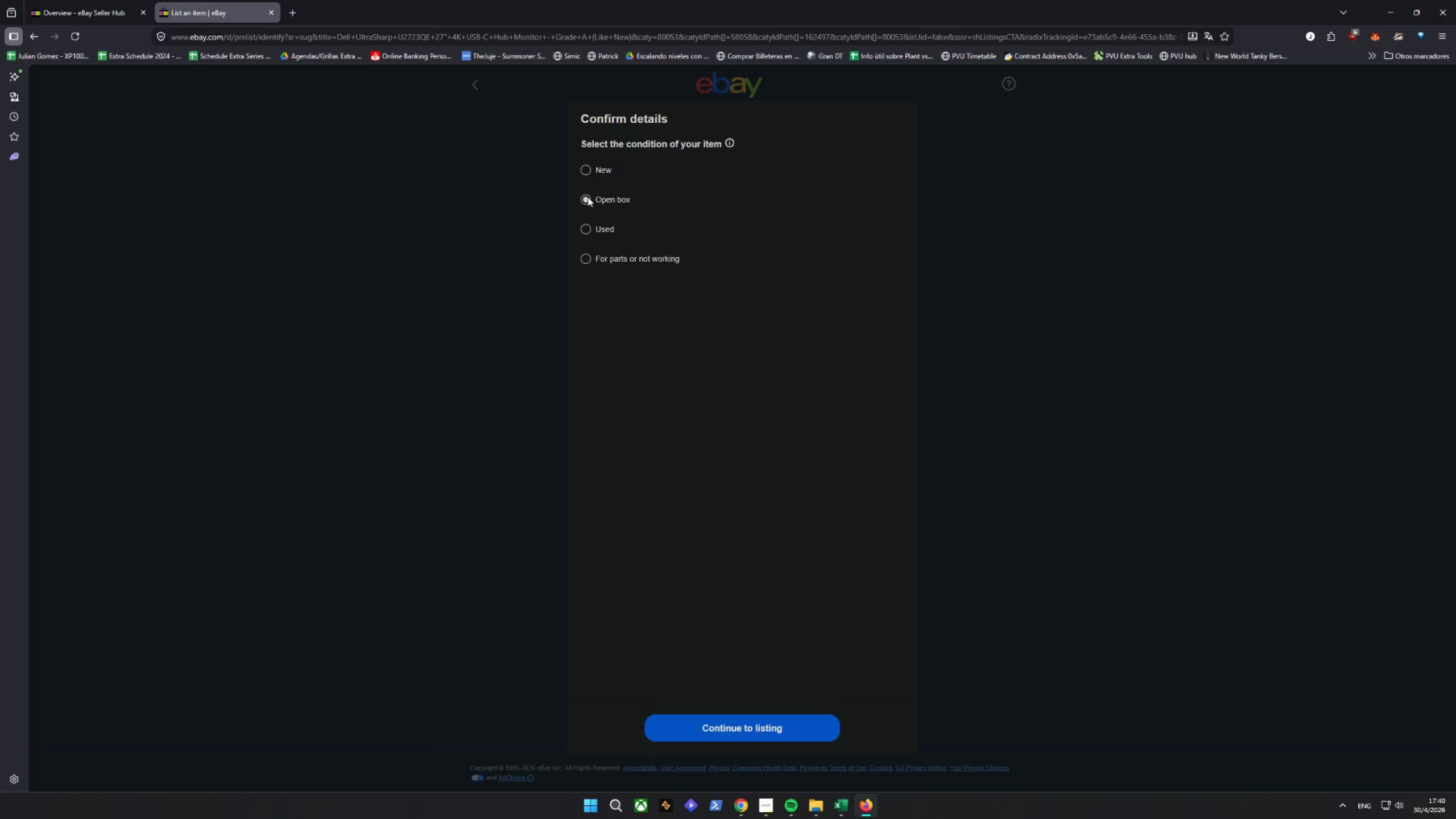 
triple_click([588, 197])
 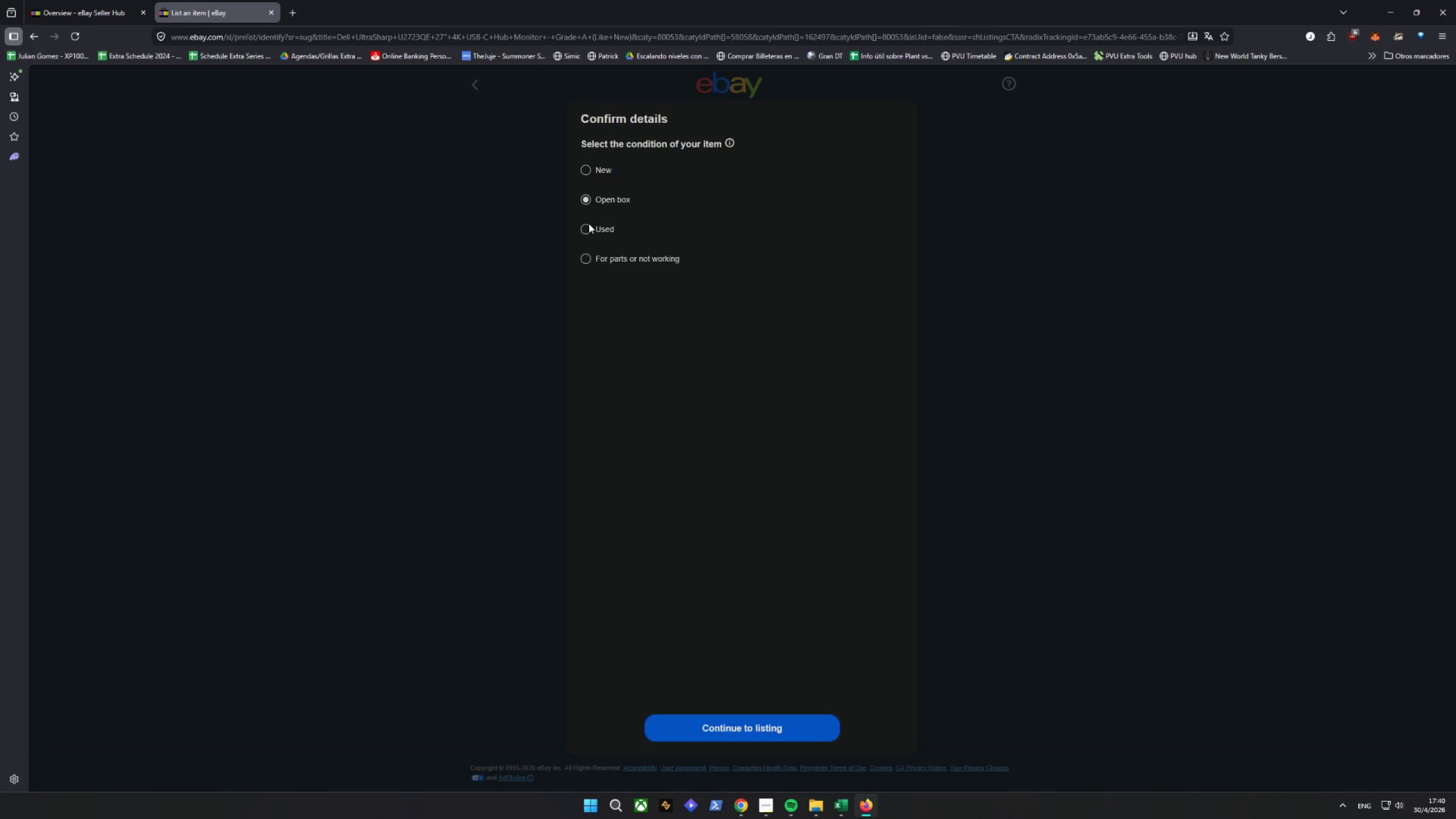 
triple_click([589, 225])
 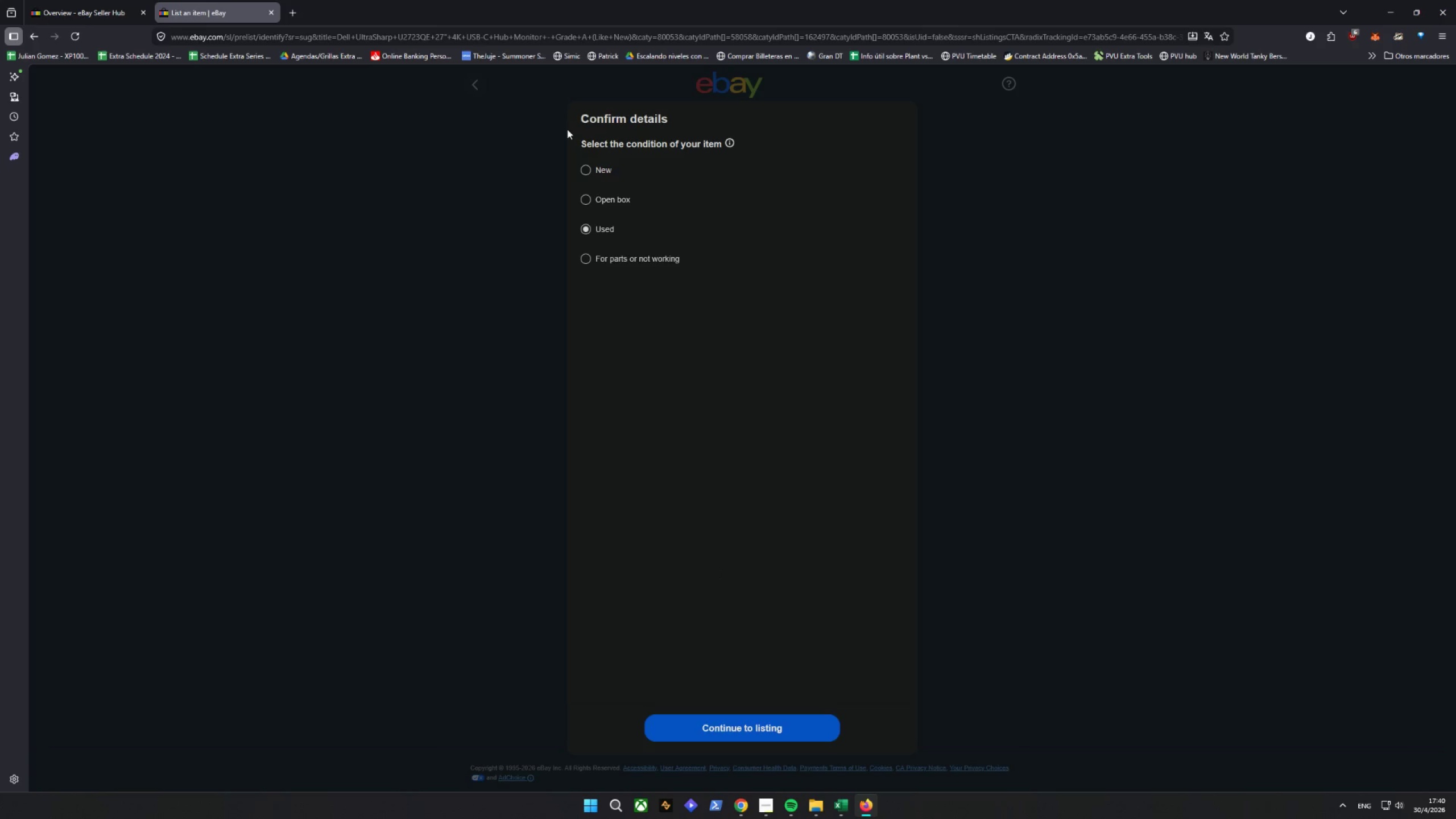 
left_click([482, 88])
 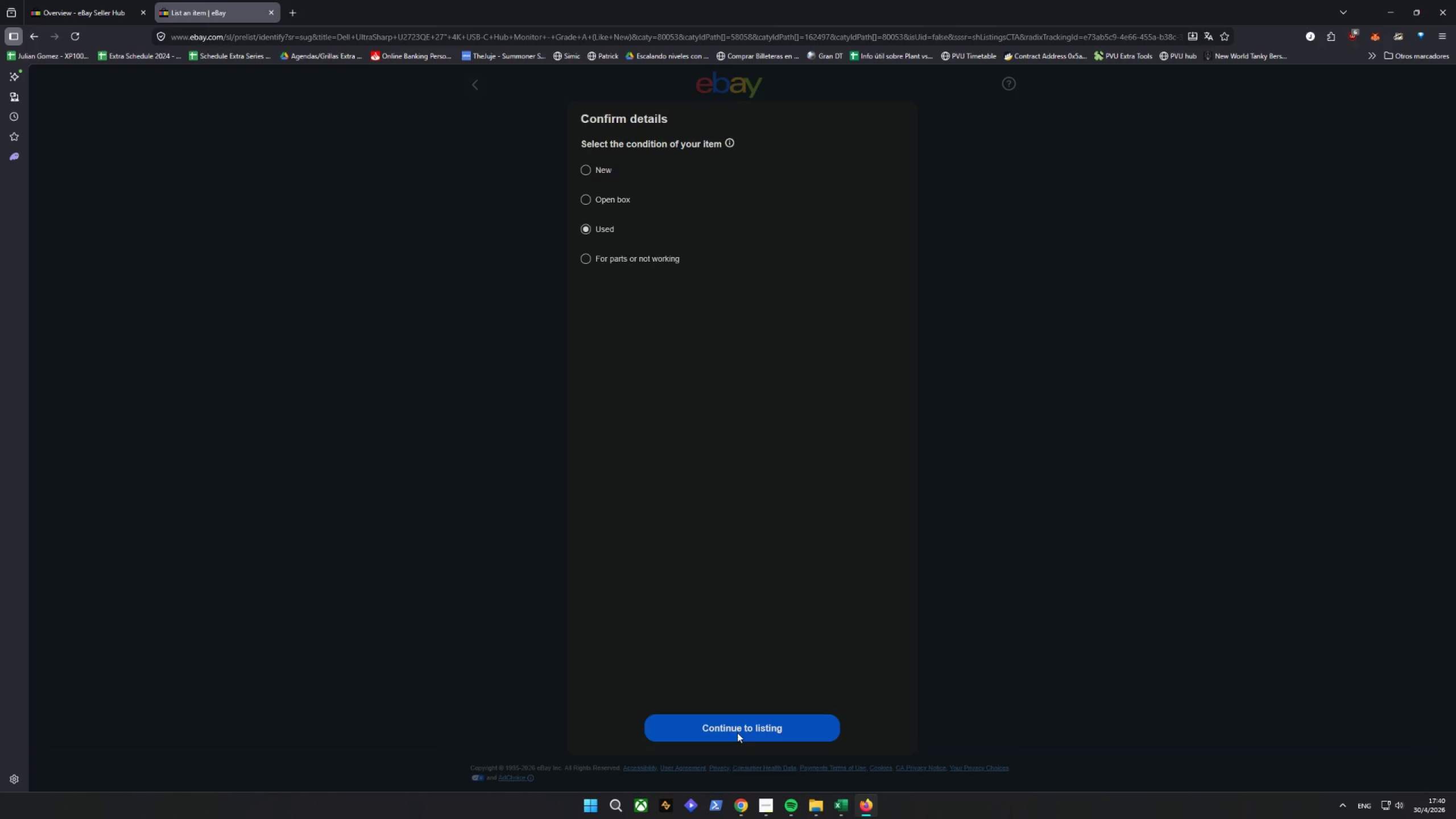 
left_click([737, 733])
 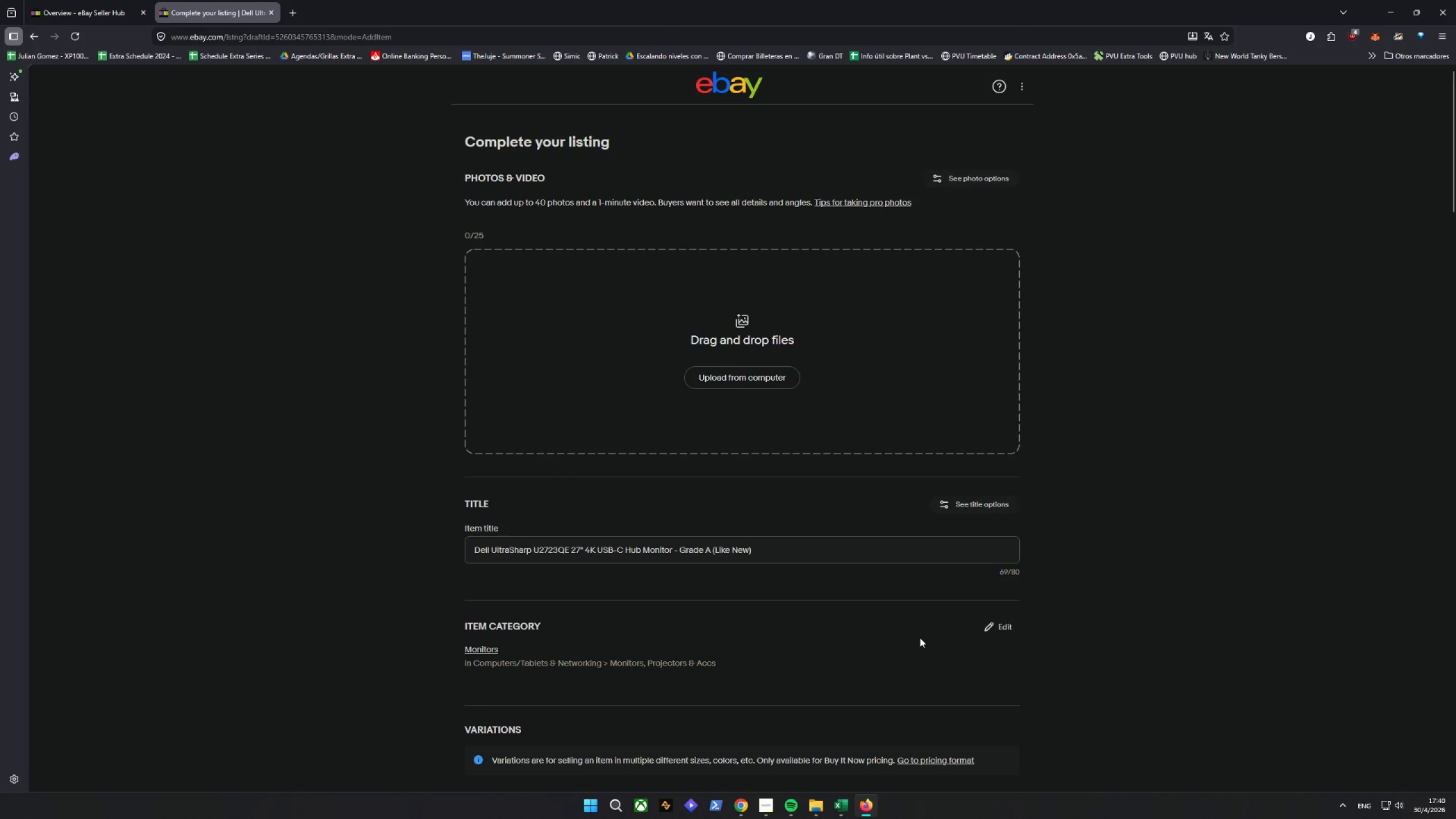 
wait(7.67)
 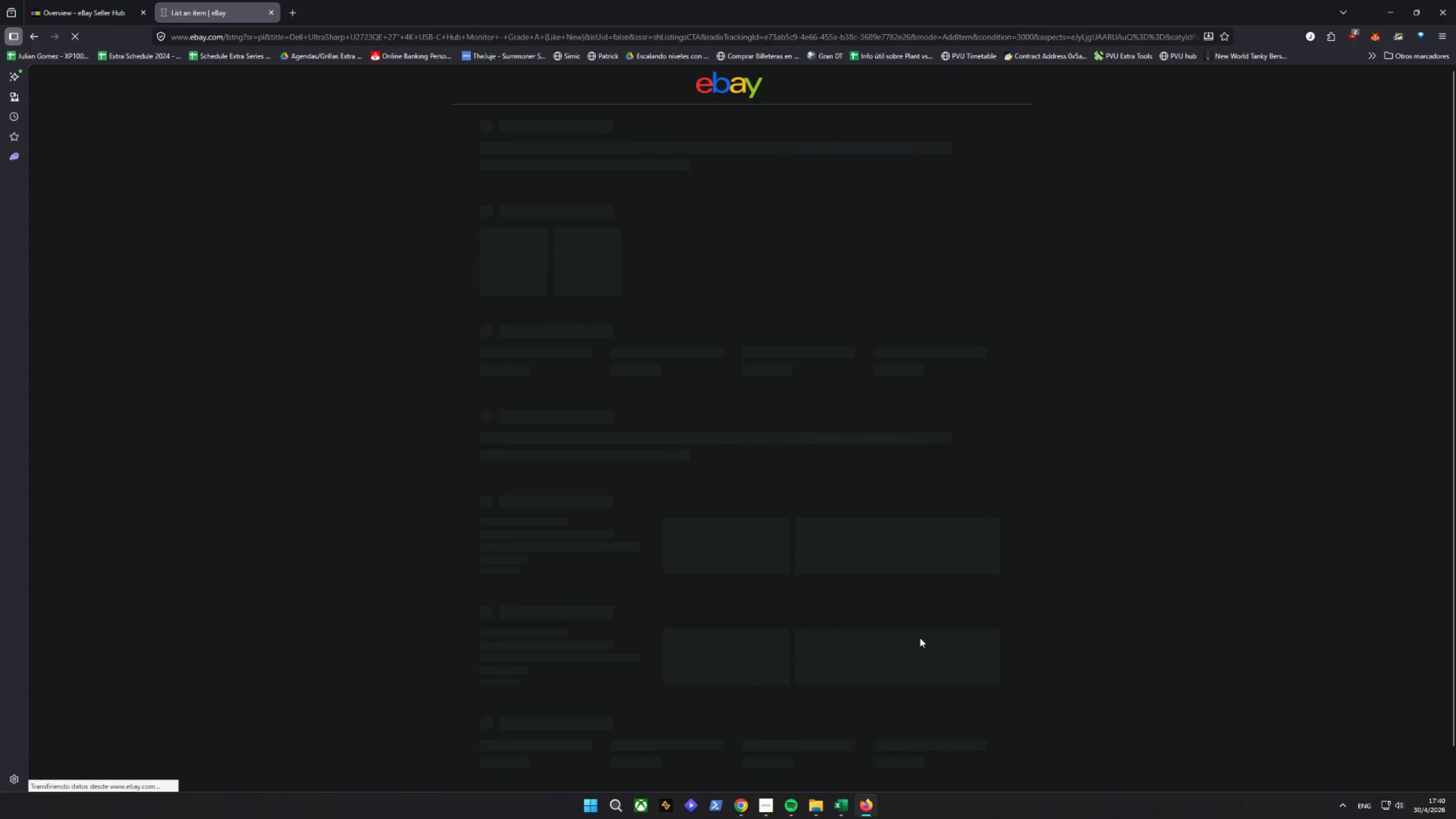 
left_click([838, 547])
 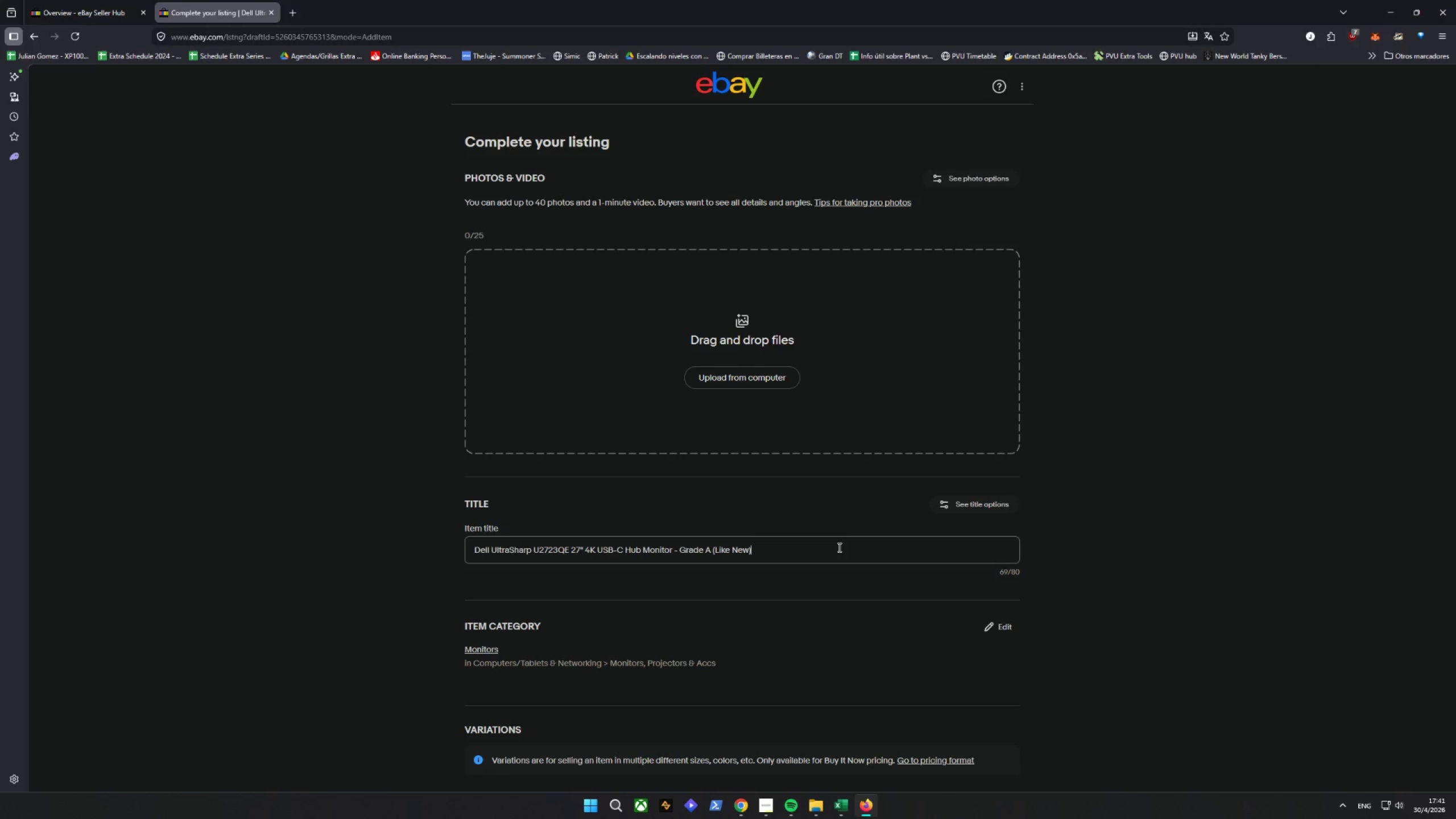 
wait(12.19)
 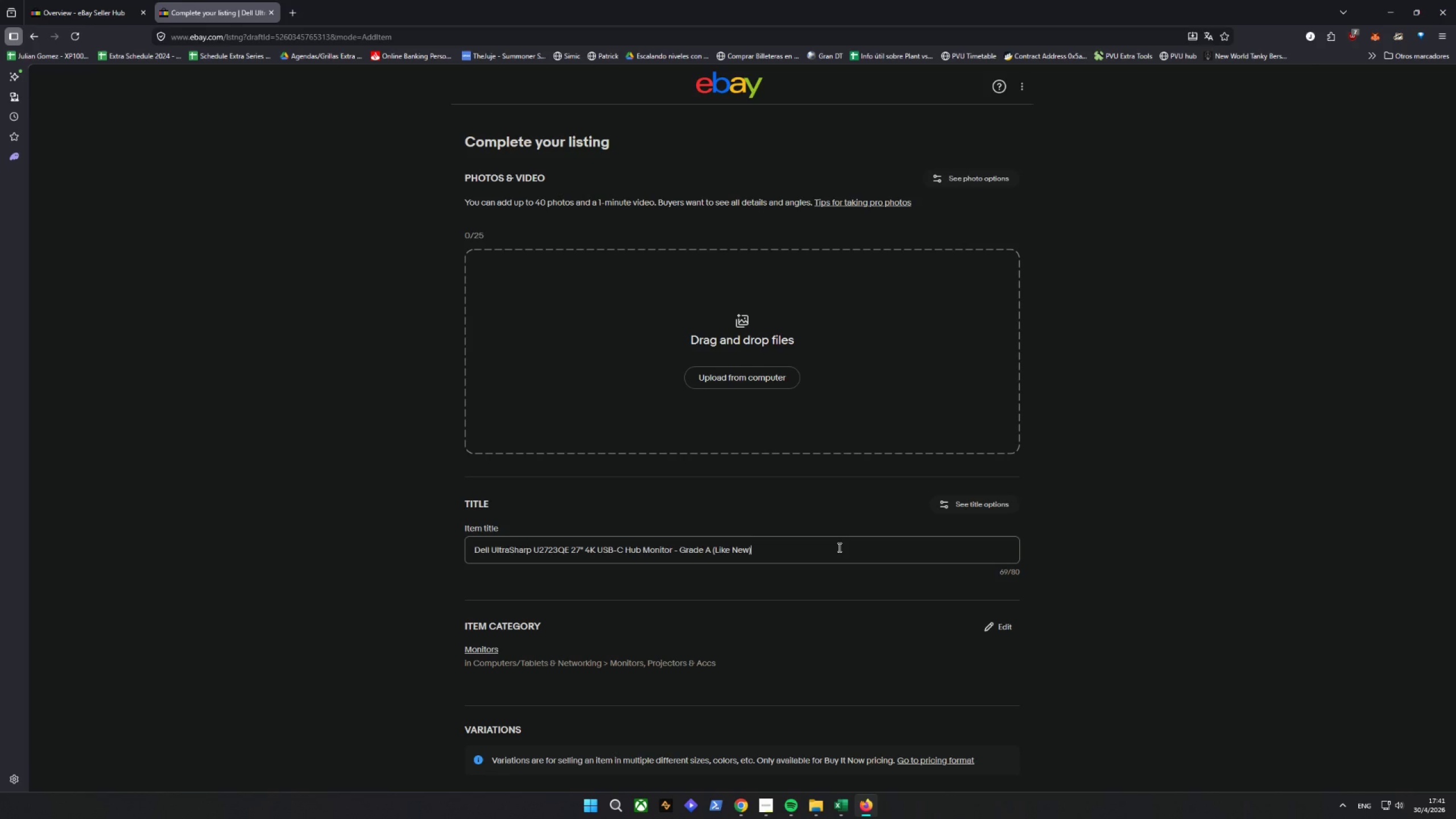 
left_click([641, 547])
 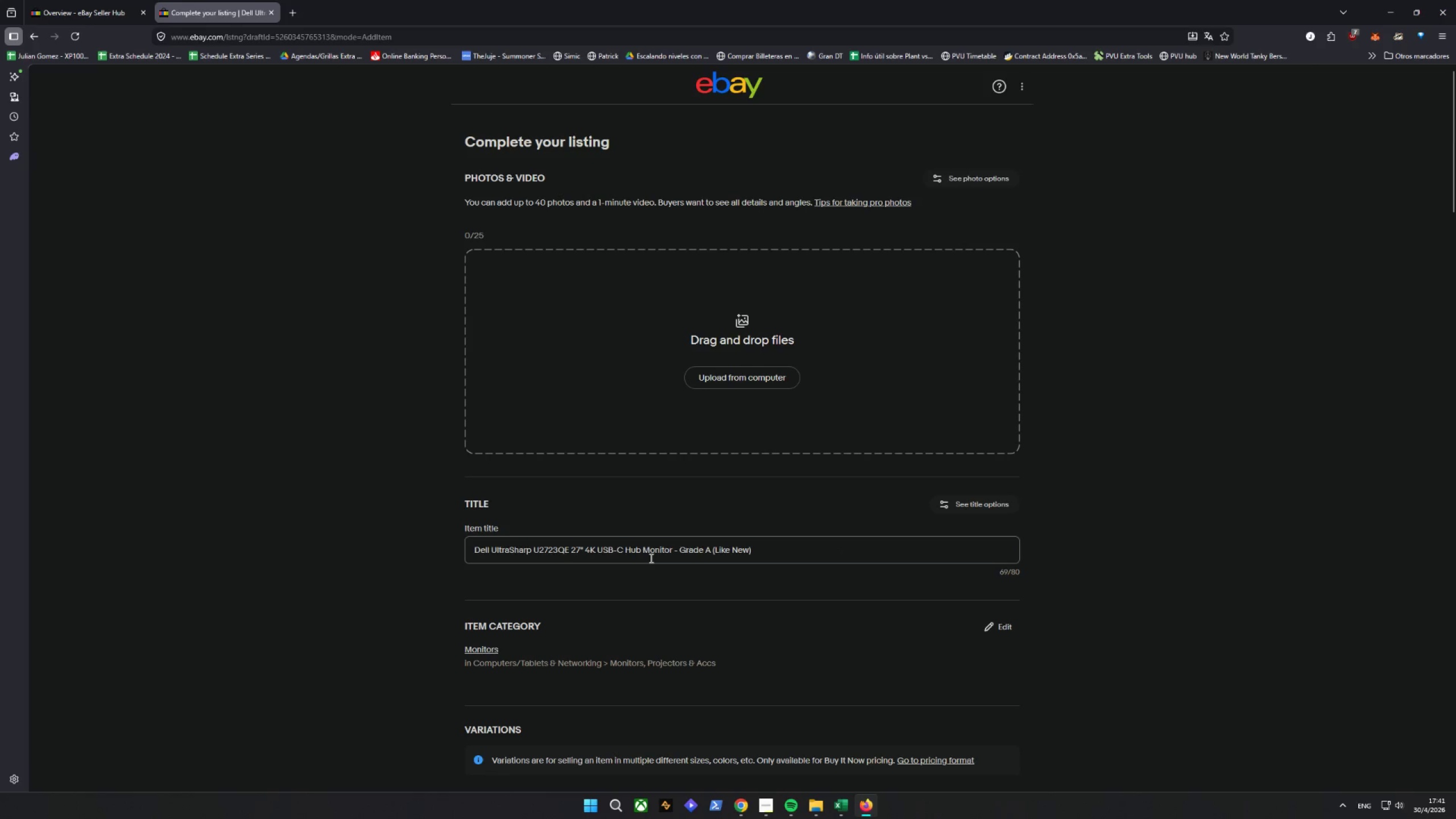 
key(Backspace)
 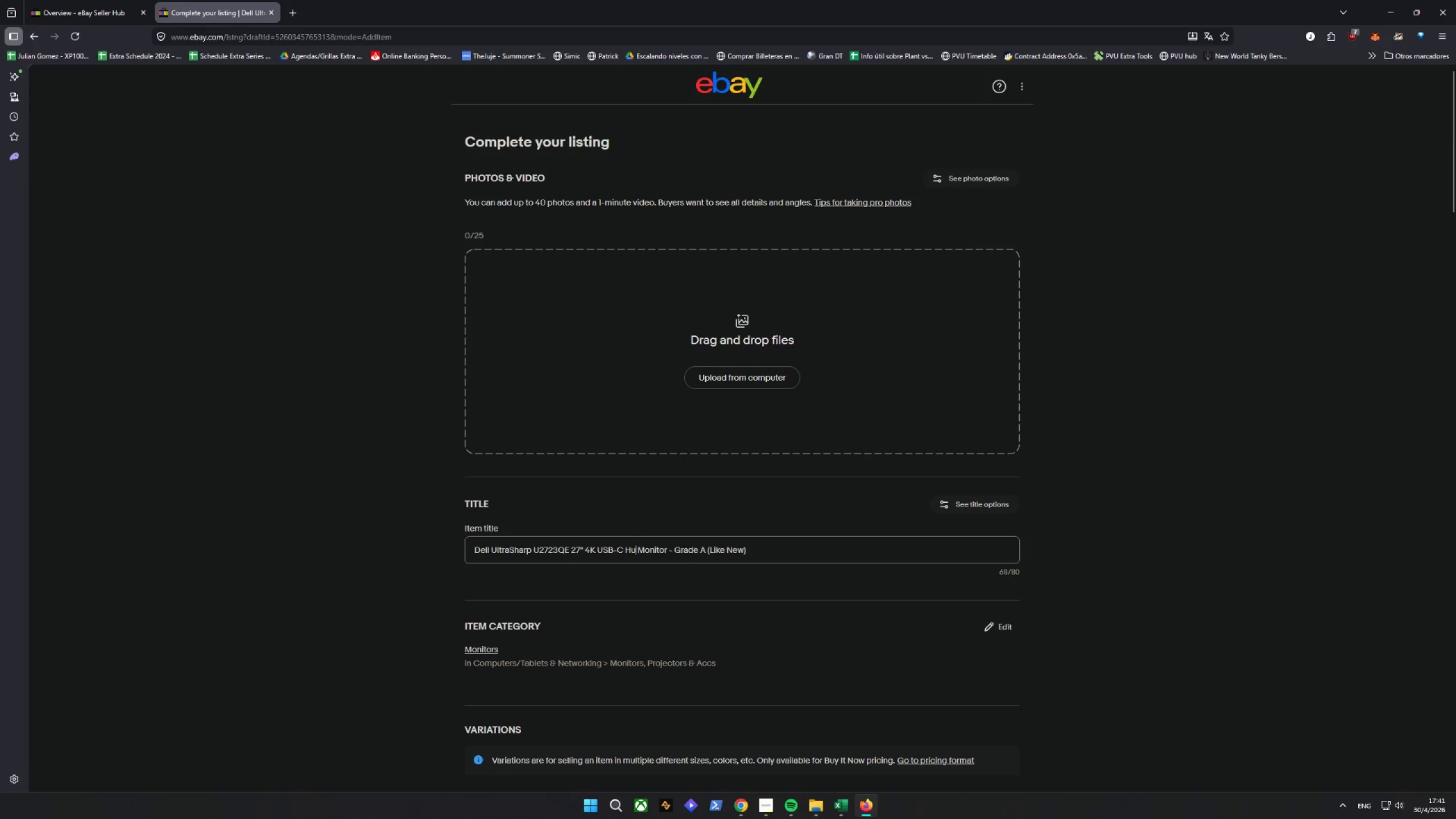 
key(Backspace)
 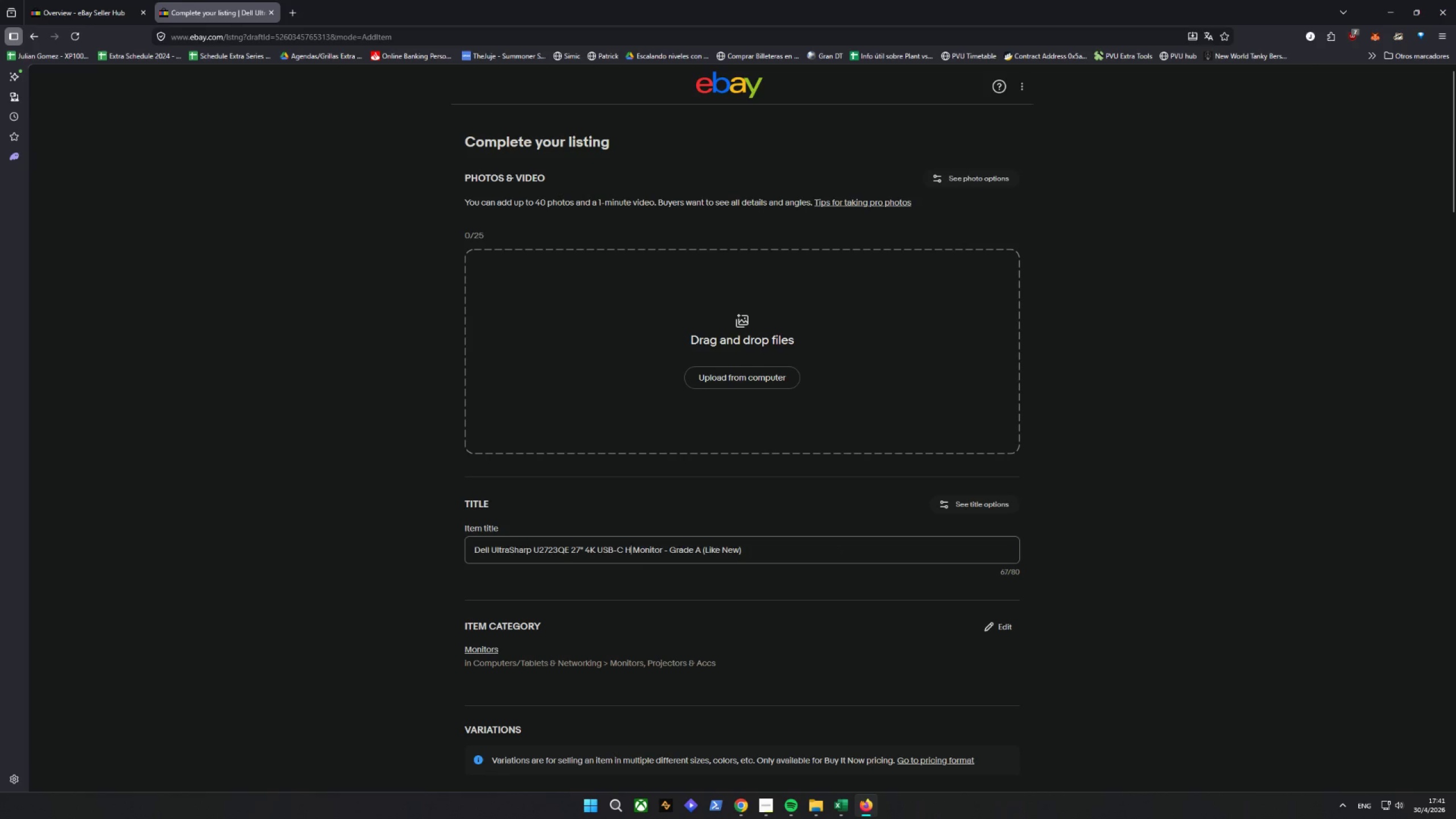 
key(Backspace)
 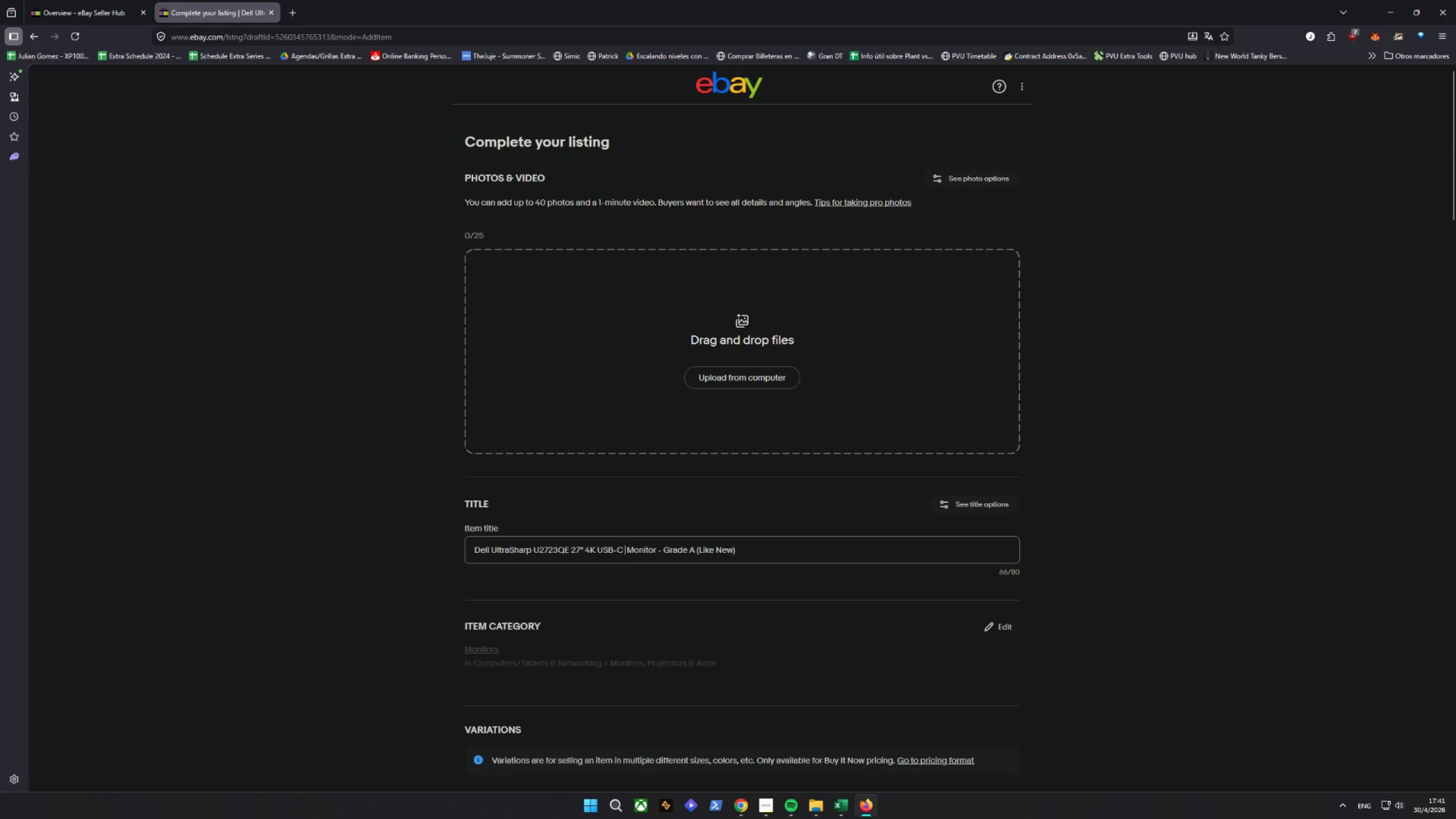 
key(Backspace)
 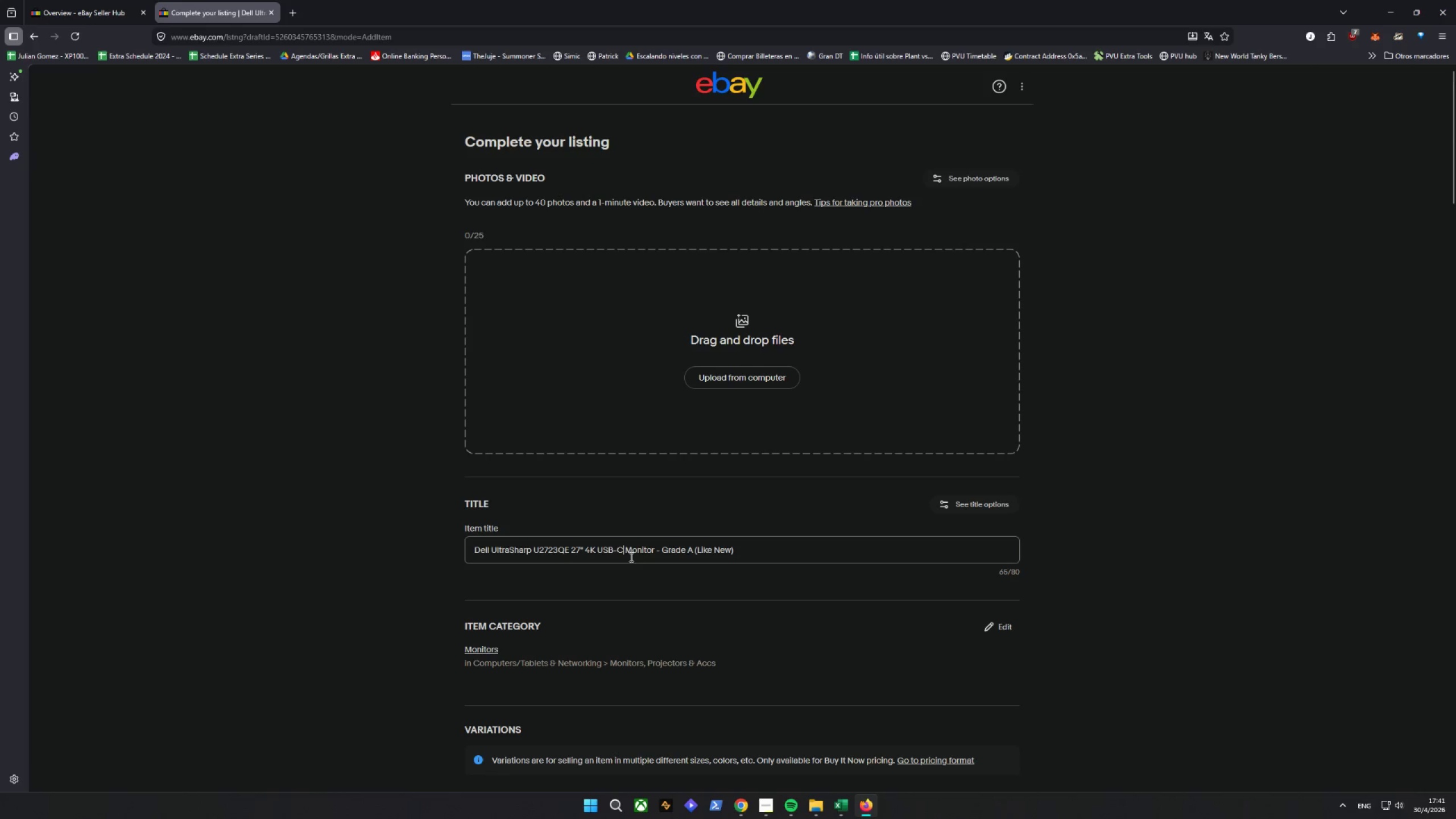 
left_click([663, 551])
 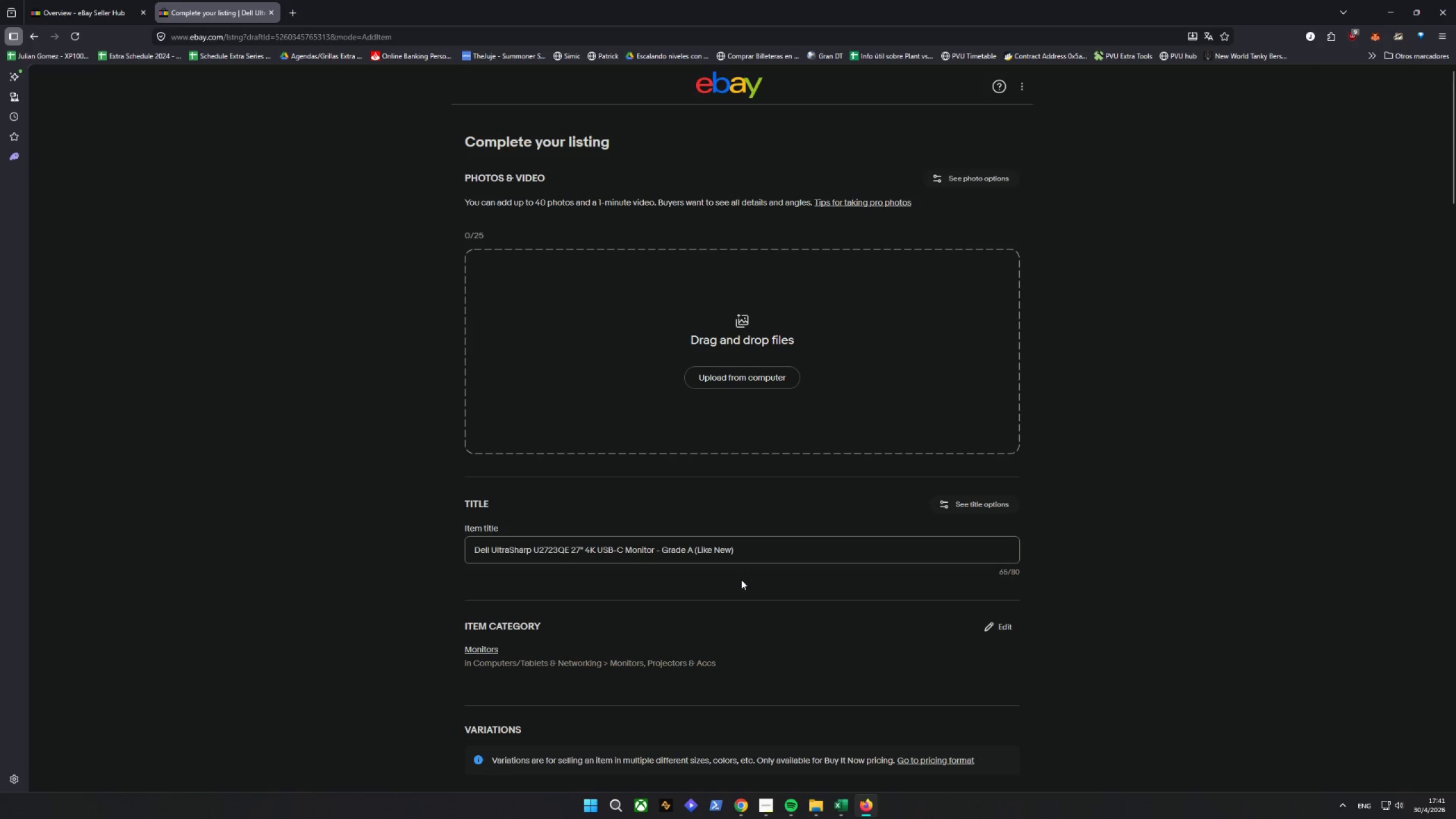 
key(Backspace)
 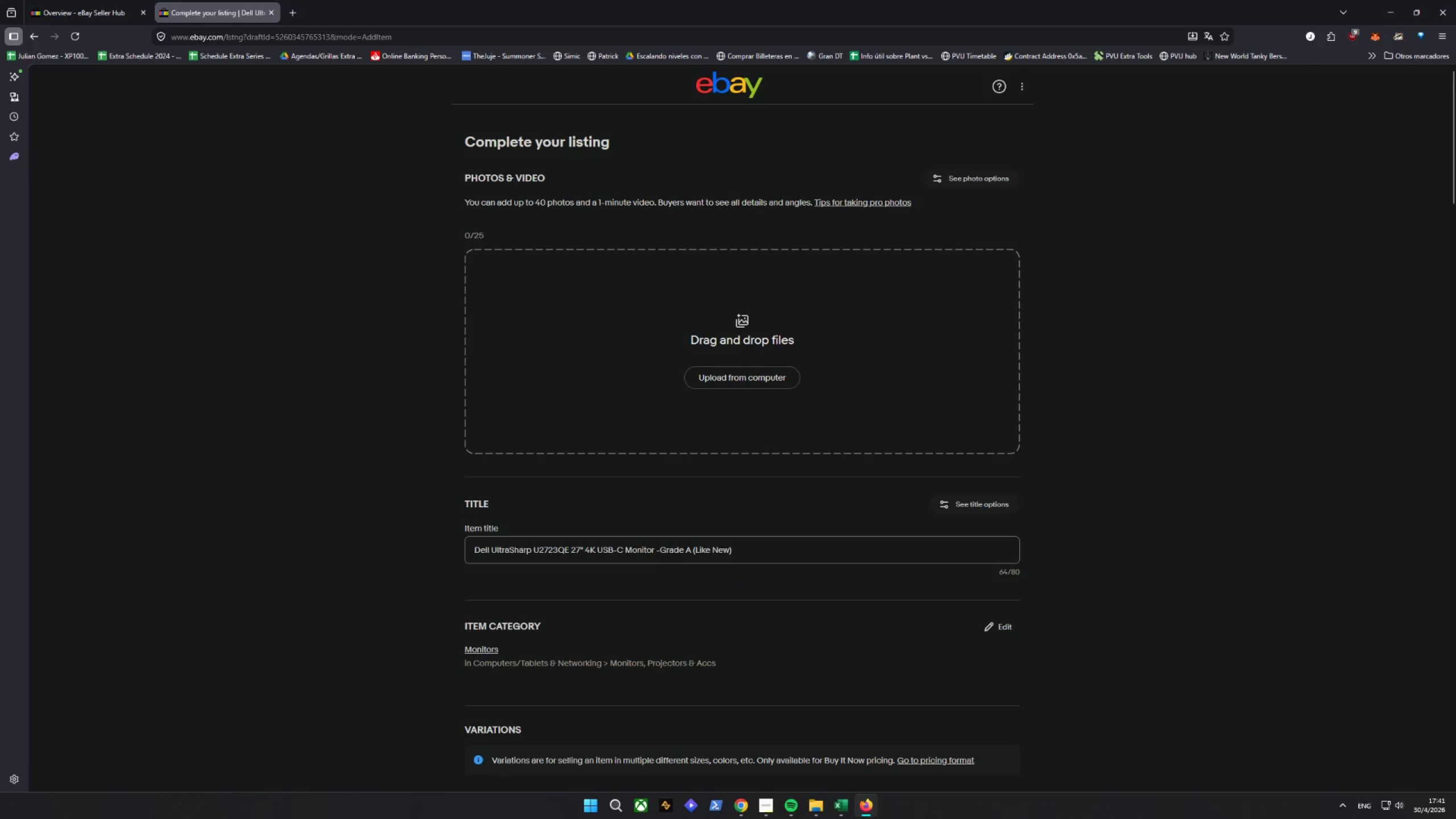 
key(Backspace)
 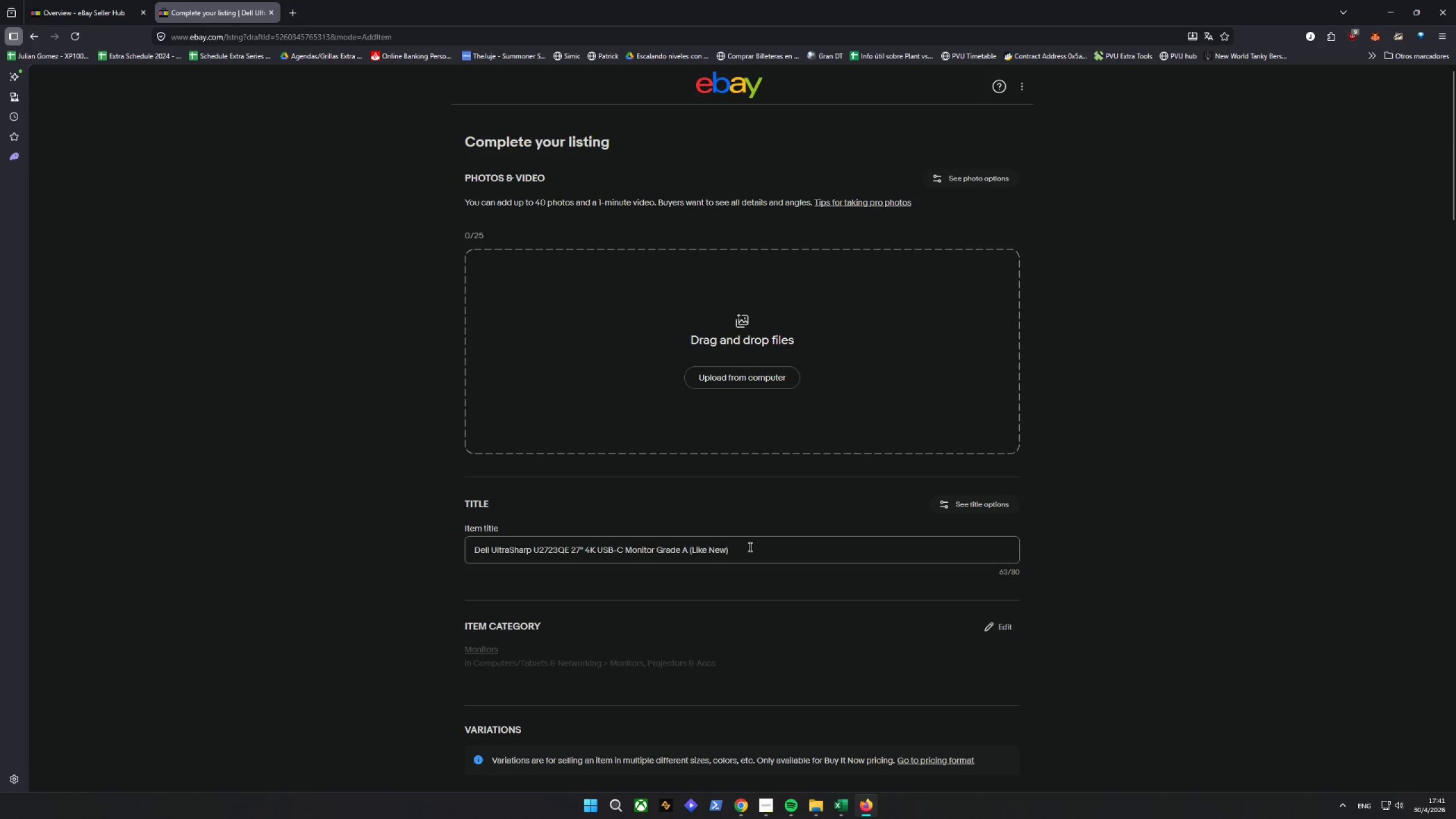 
left_click_drag(start_coordinate=[749, 547], to_coordinate=[690, 554])
 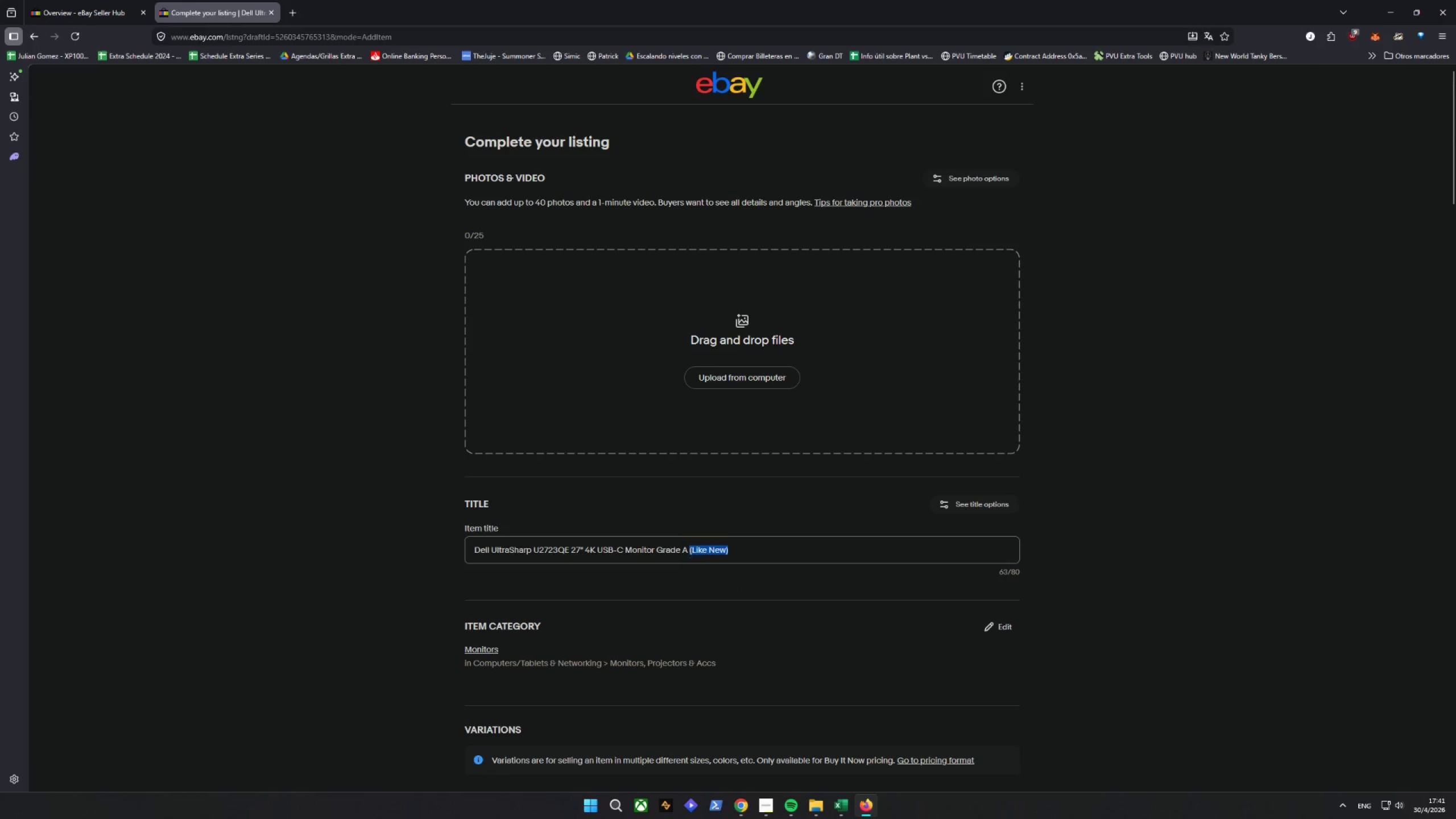 
type(REFU)
key(Backspace)
key(Backspace)
key(Backspace)
type(furbished like)
key(Backspace)
key(Backspace)
key(Backspace)
key(Backspace)
type(LI)
key(Backspace)
type(ikeNew)
 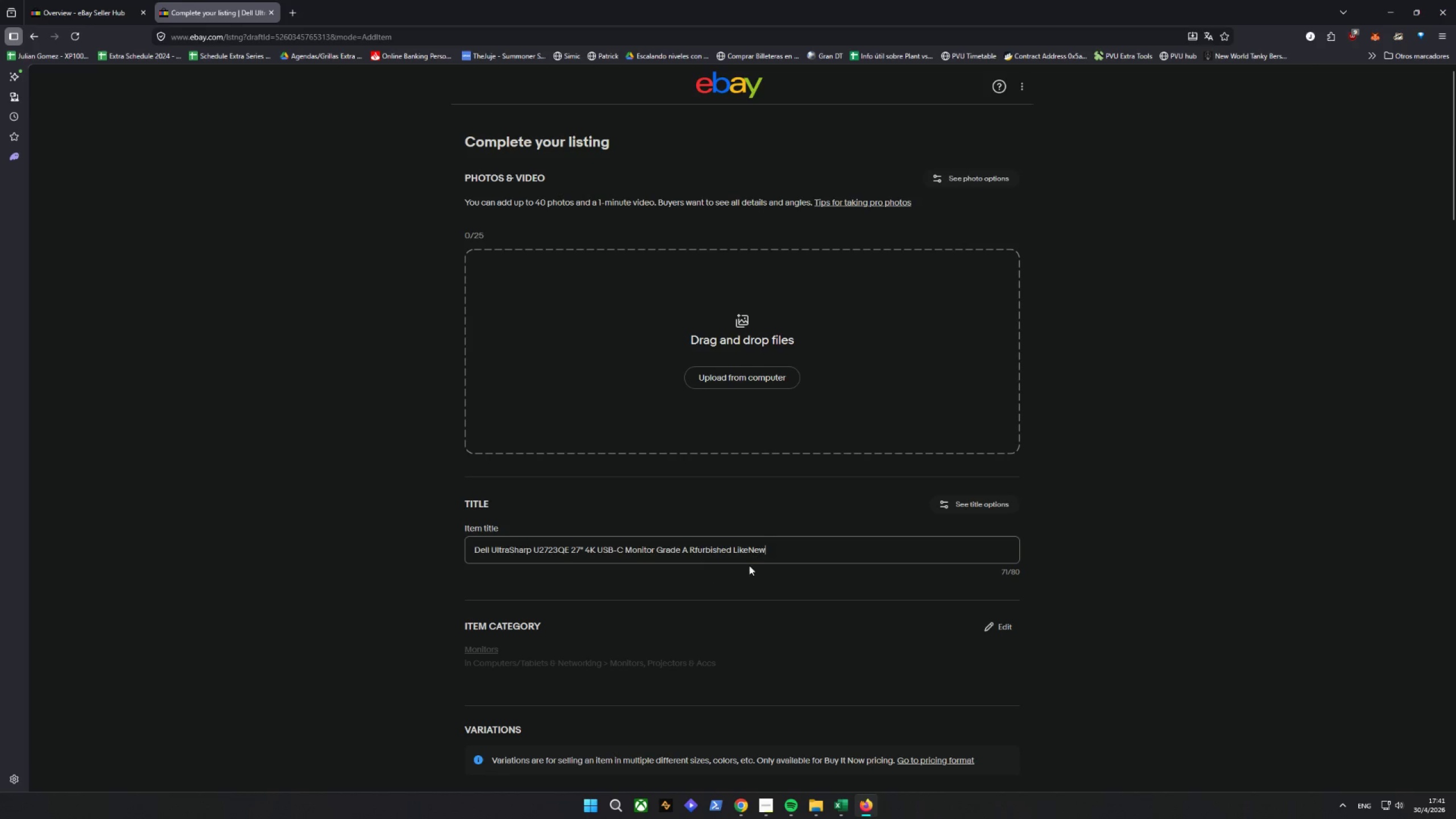 
left_click([747, 556])
 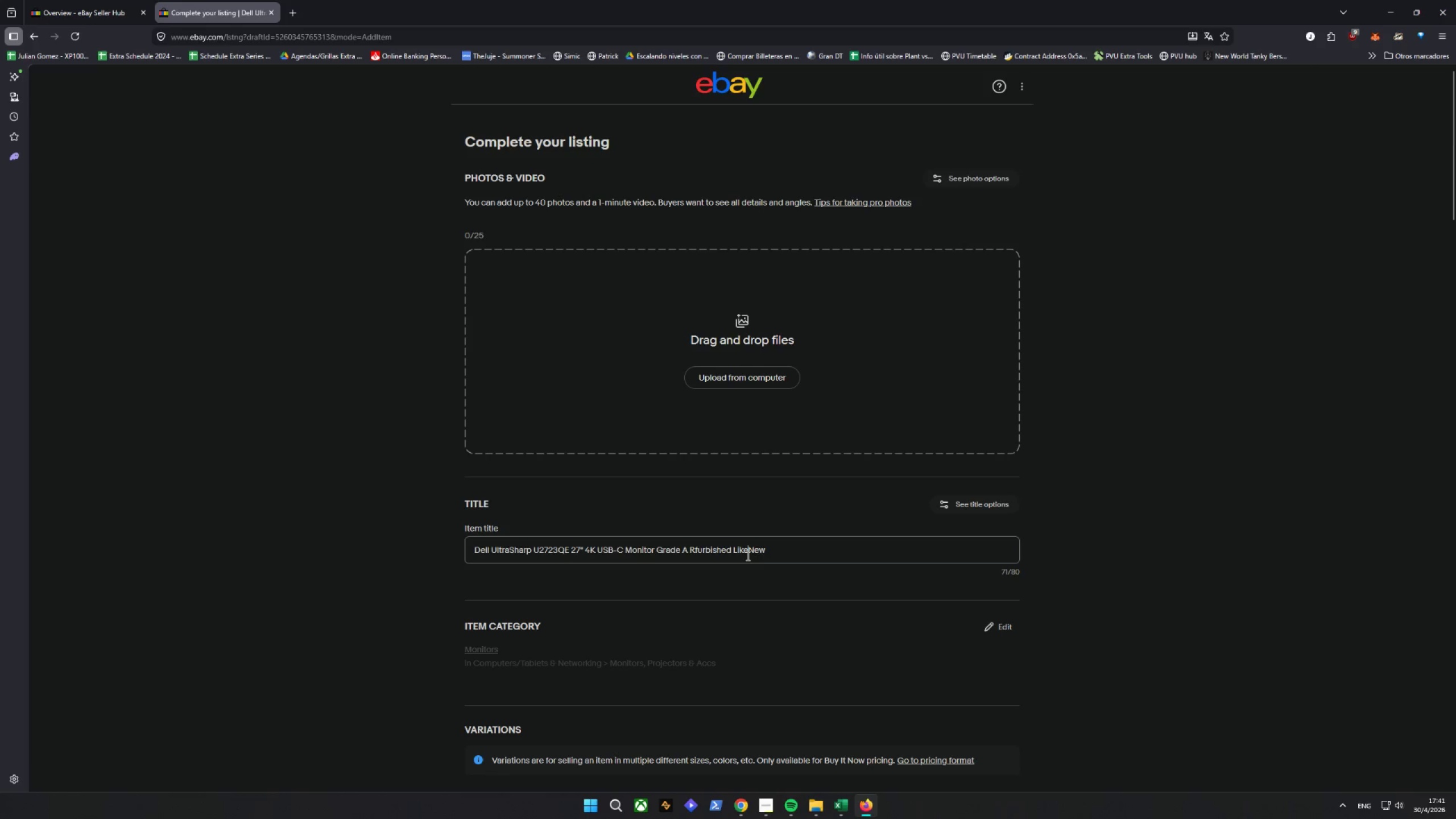 
key(Space)
 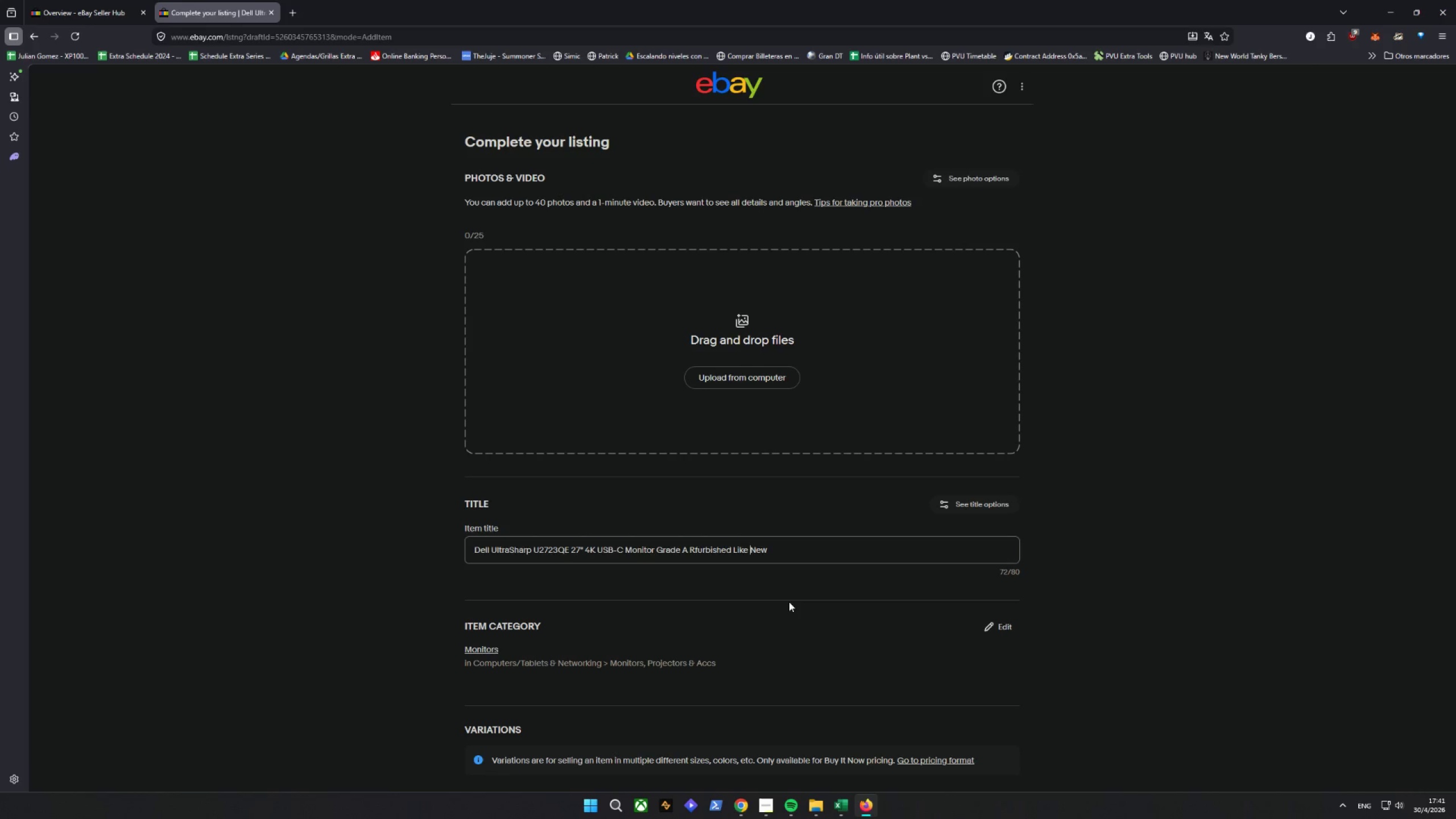 
wait(11.36)
 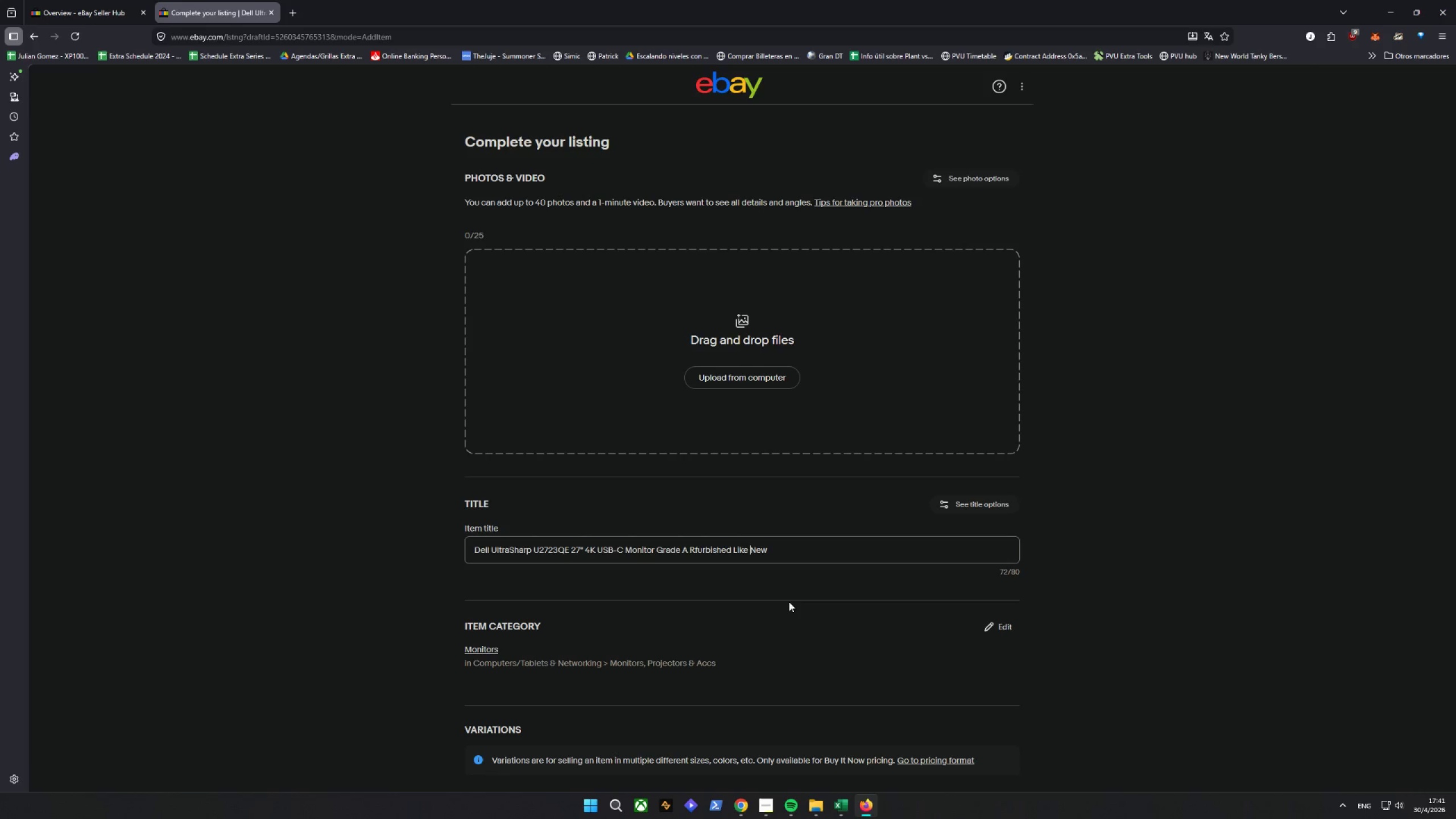 
left_click([536, 552])
 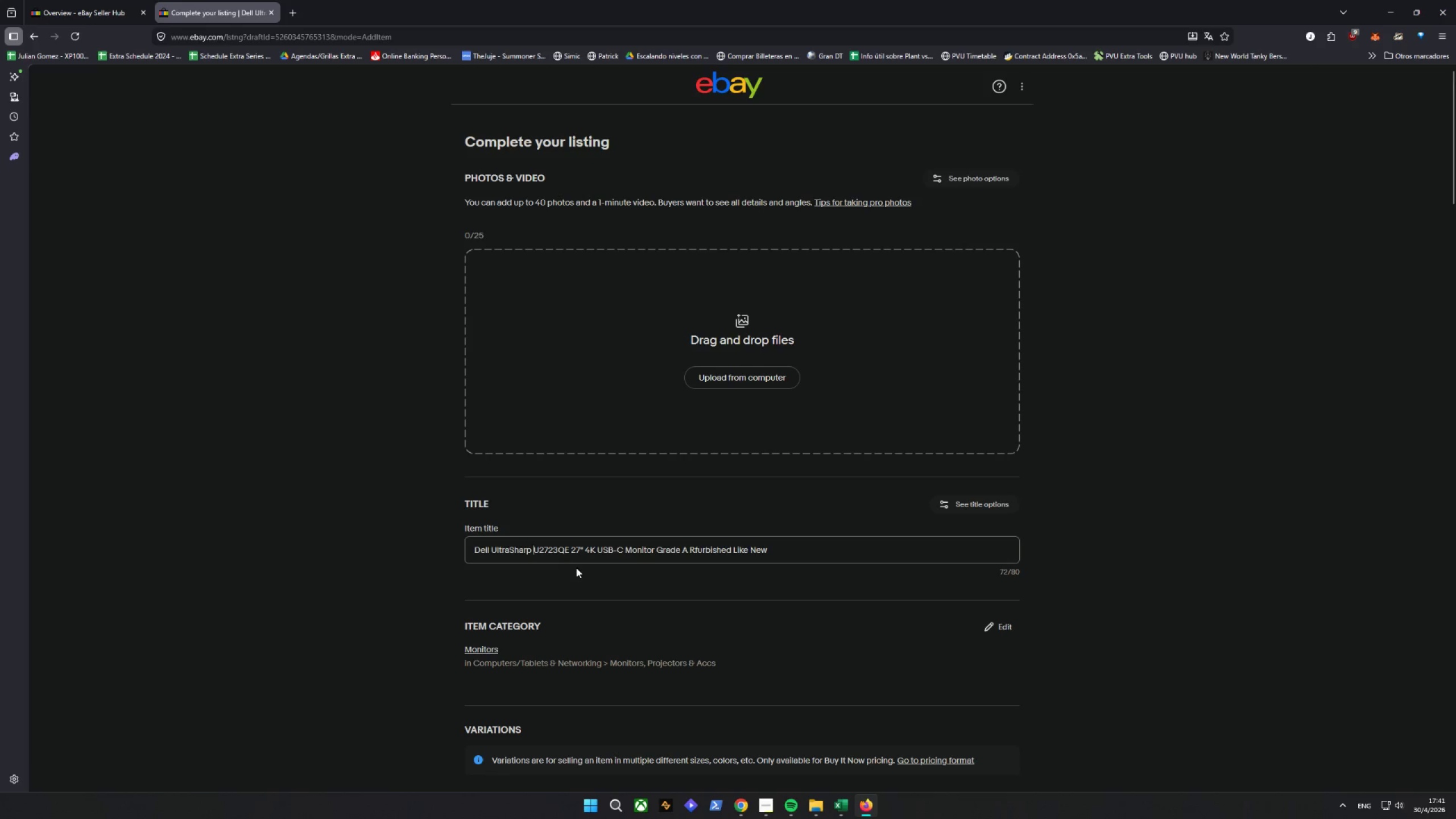 
key(Space)
 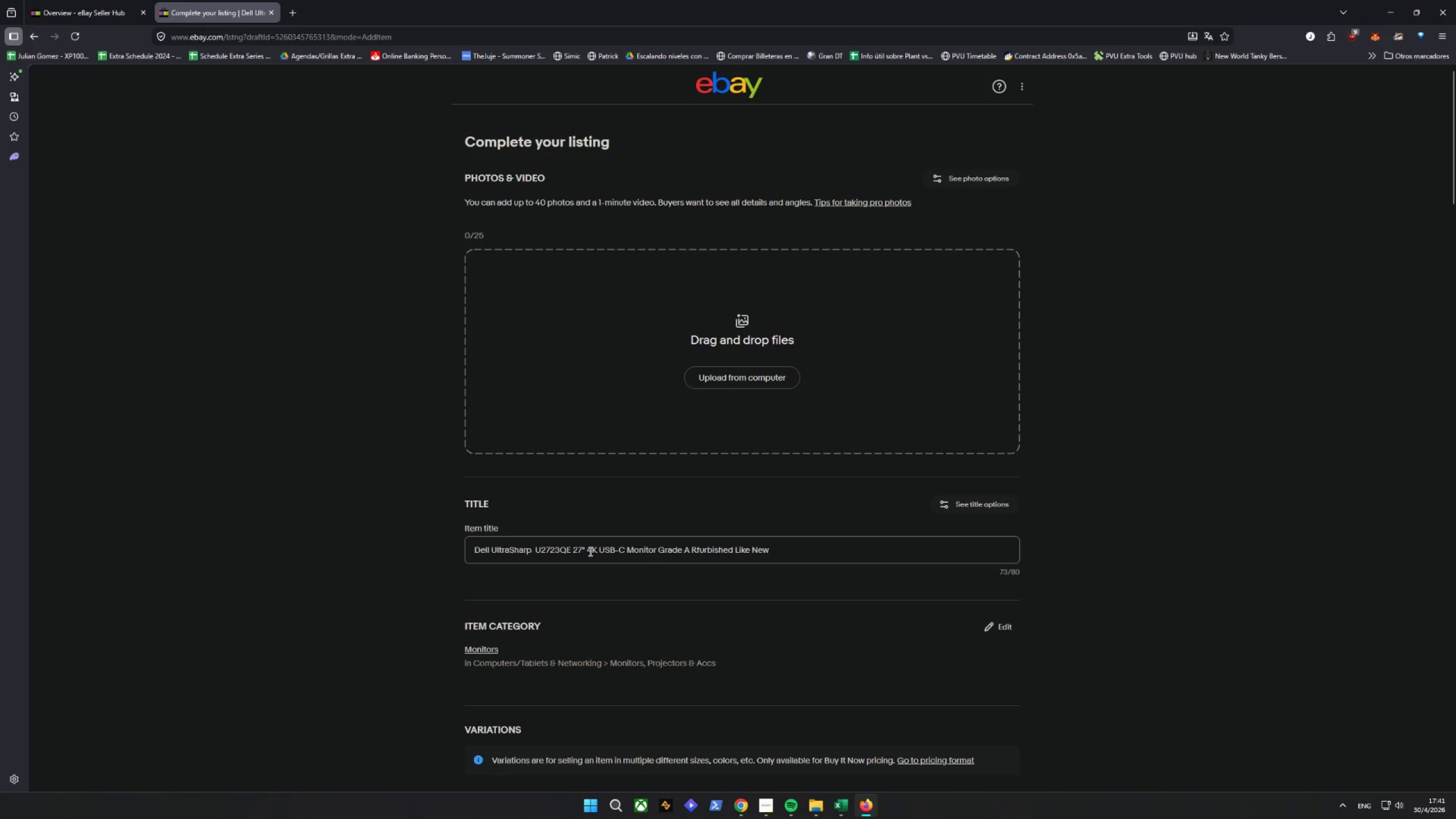 
left_click([584, 549])
 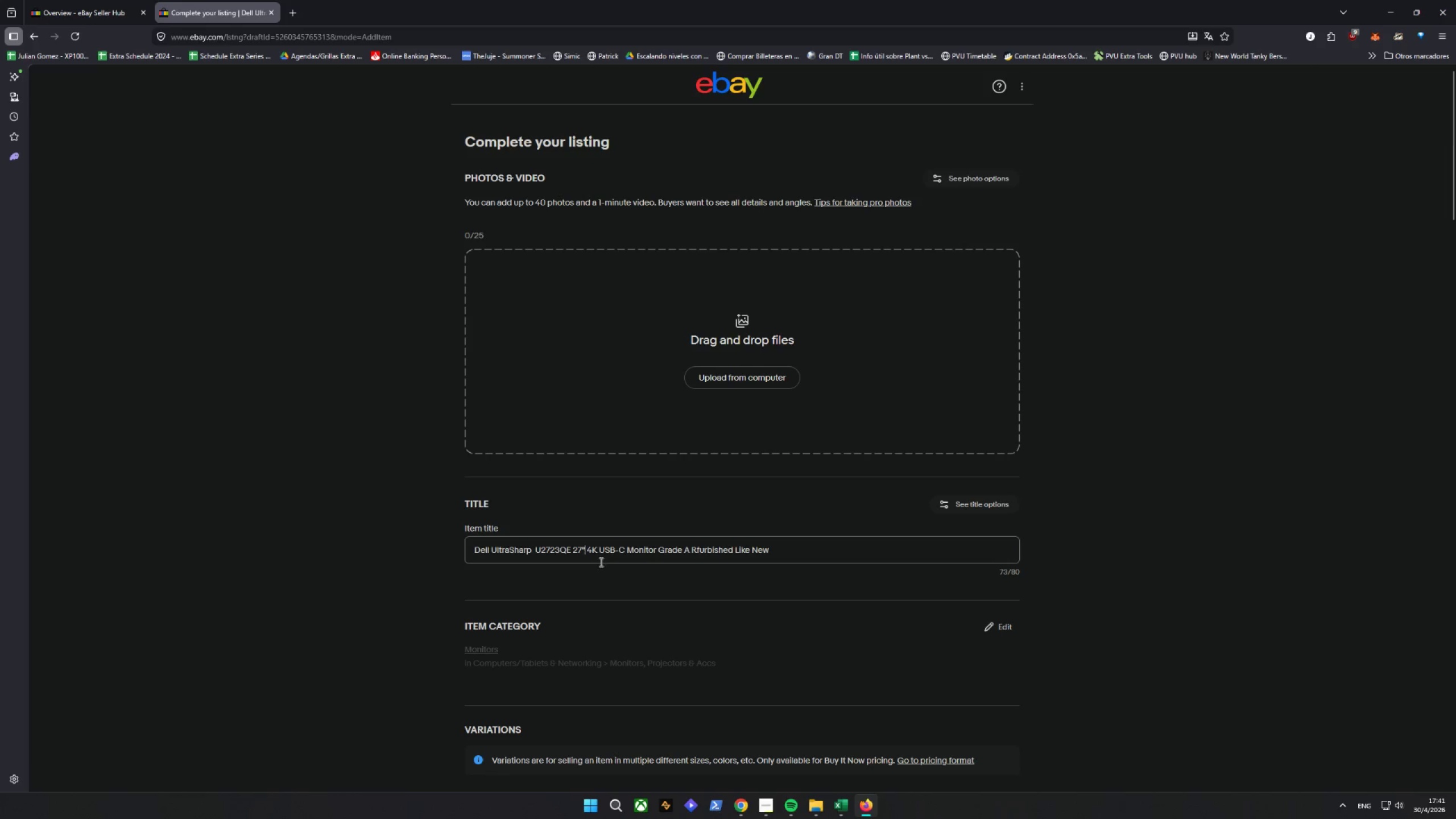 
key(Space)
 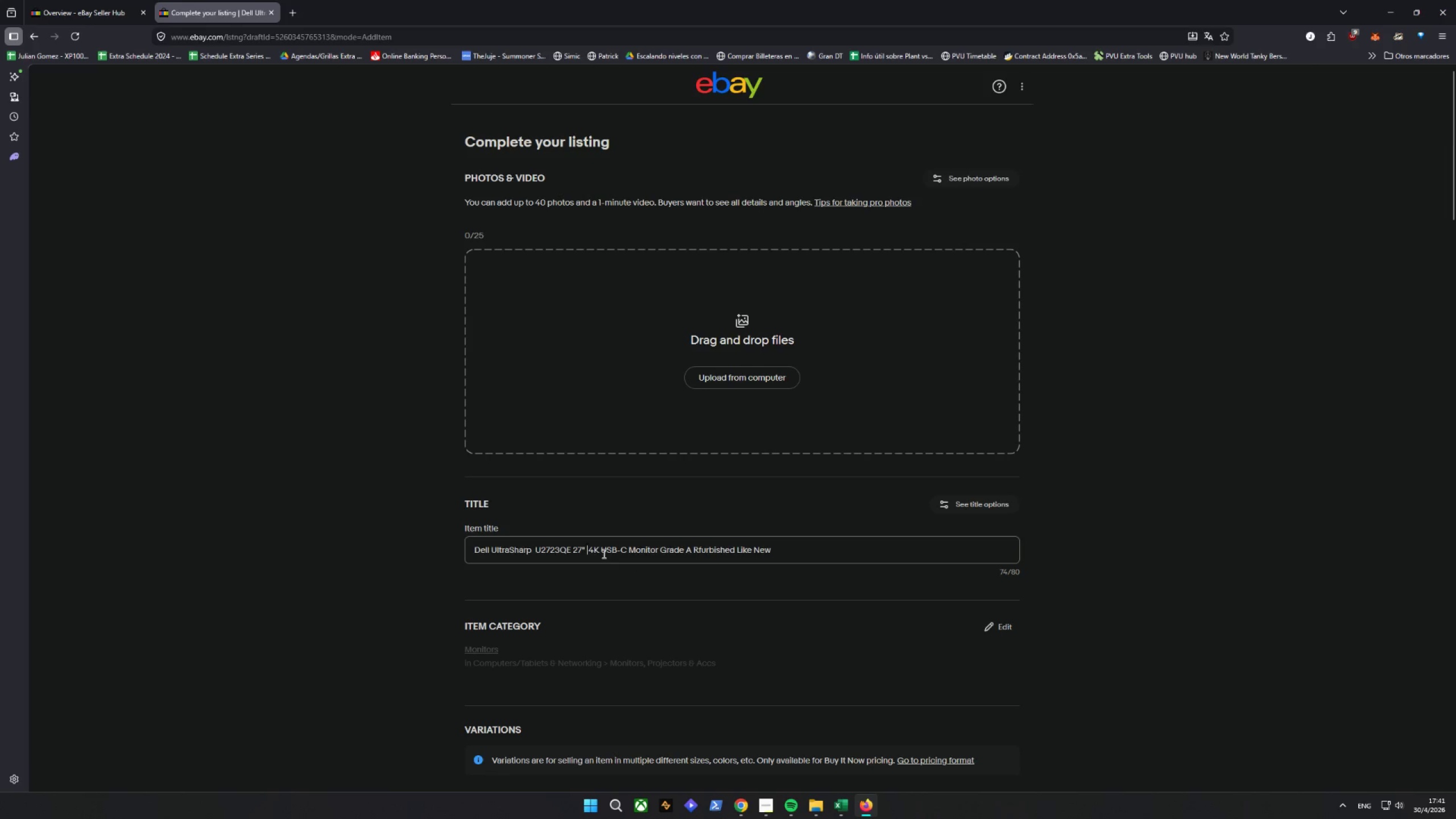 
left_click([603, 553])
 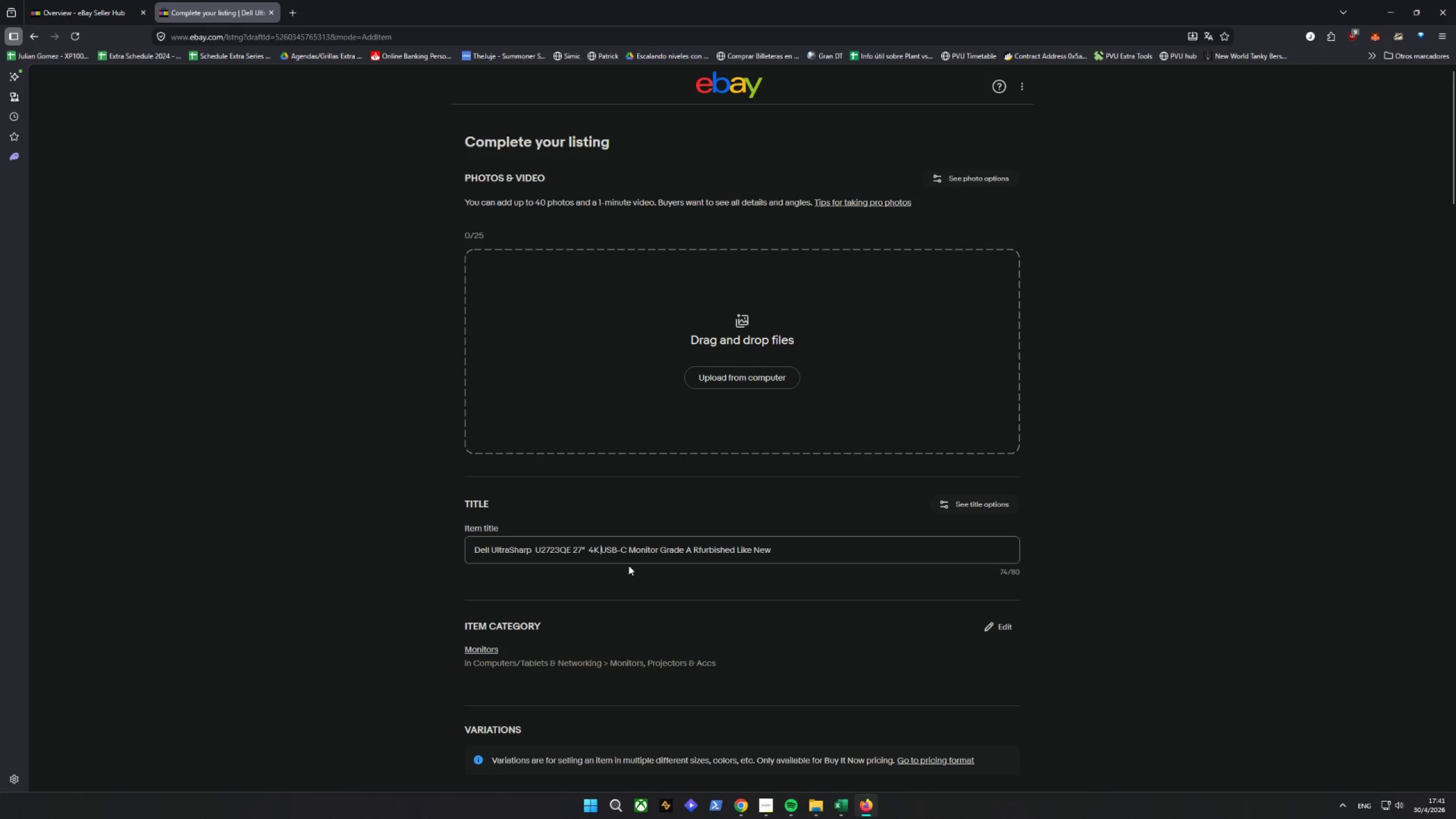 
key(Space)
 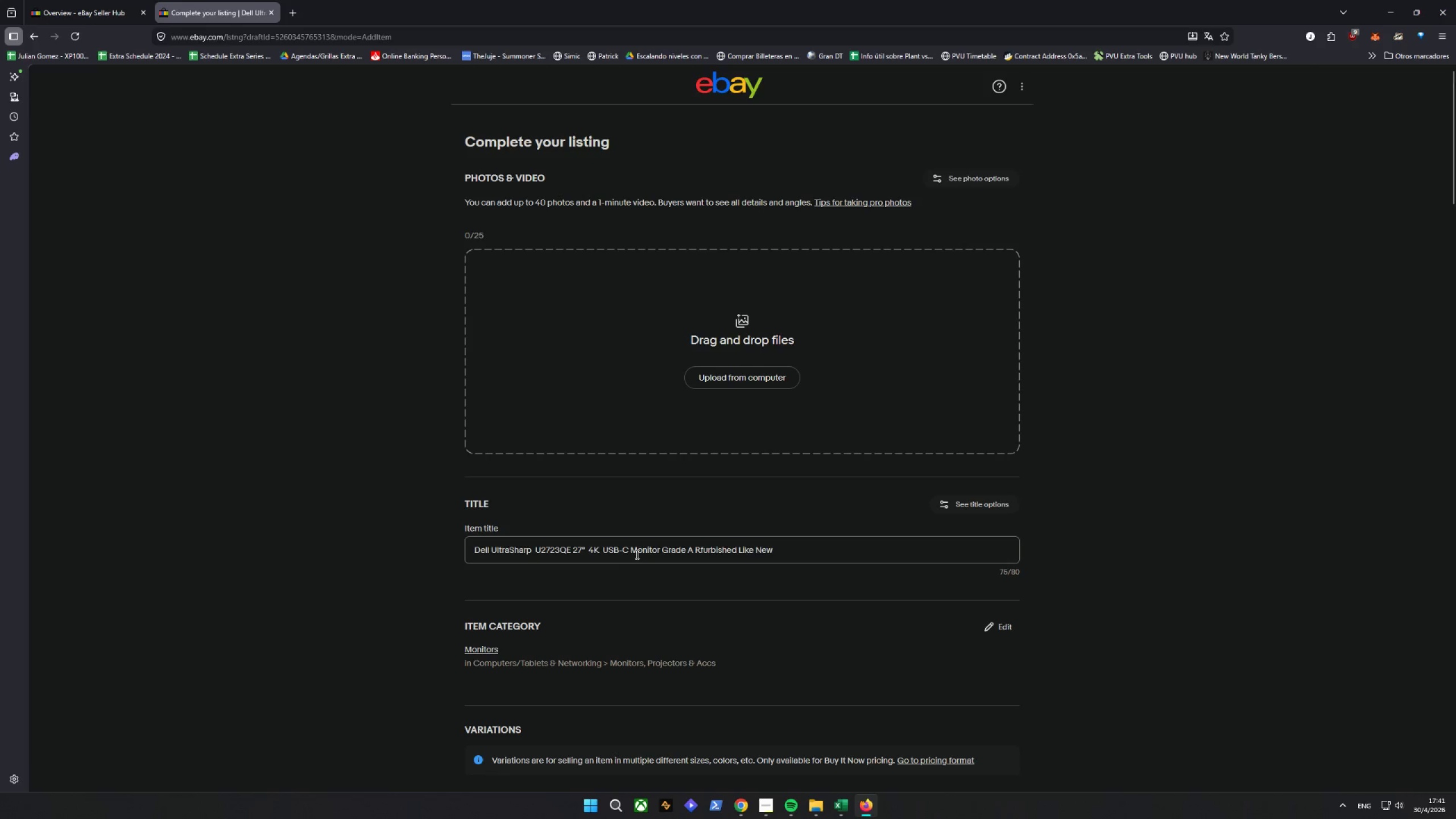 
left_click([629, 549])
 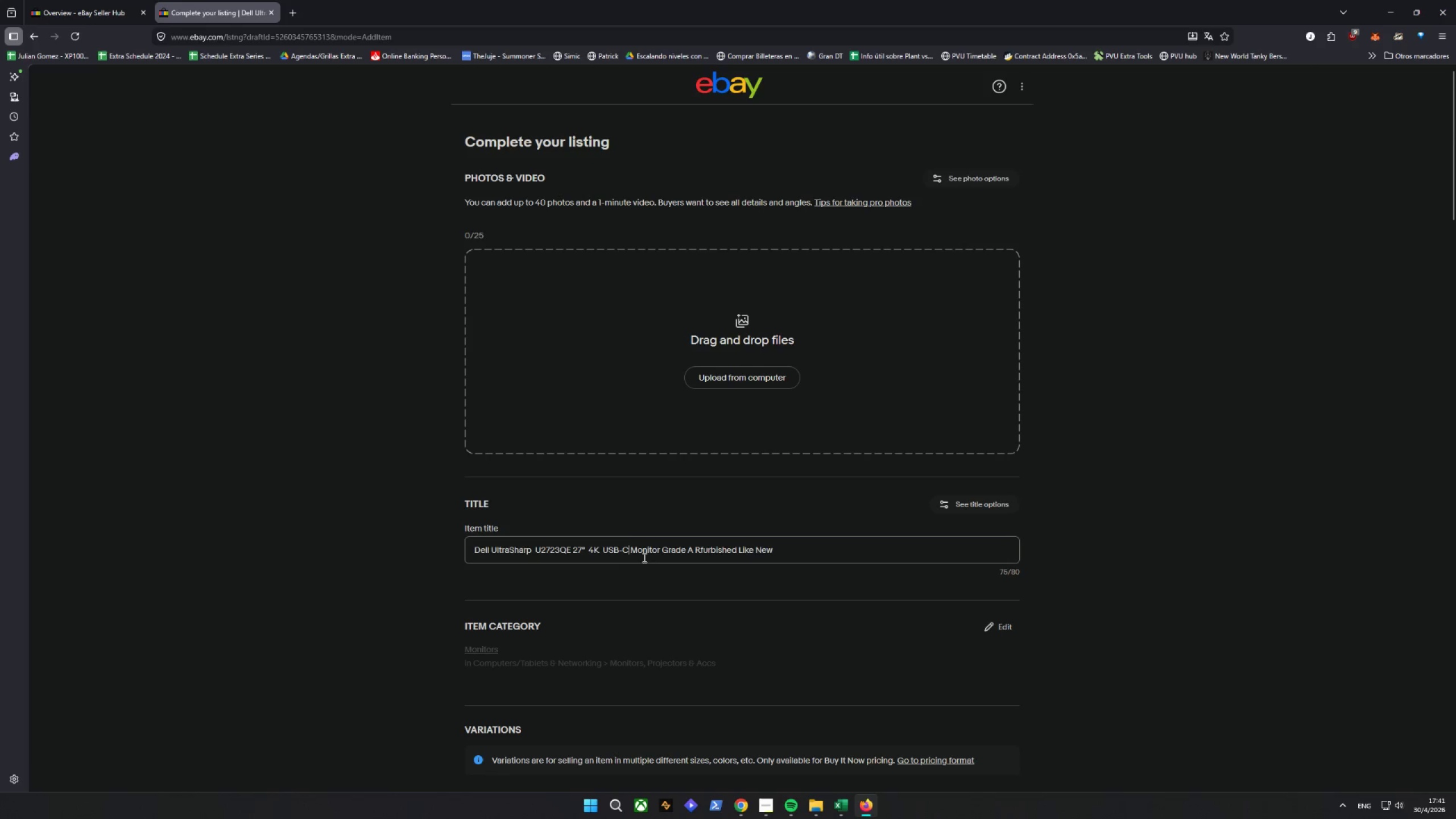 
key(Space)
 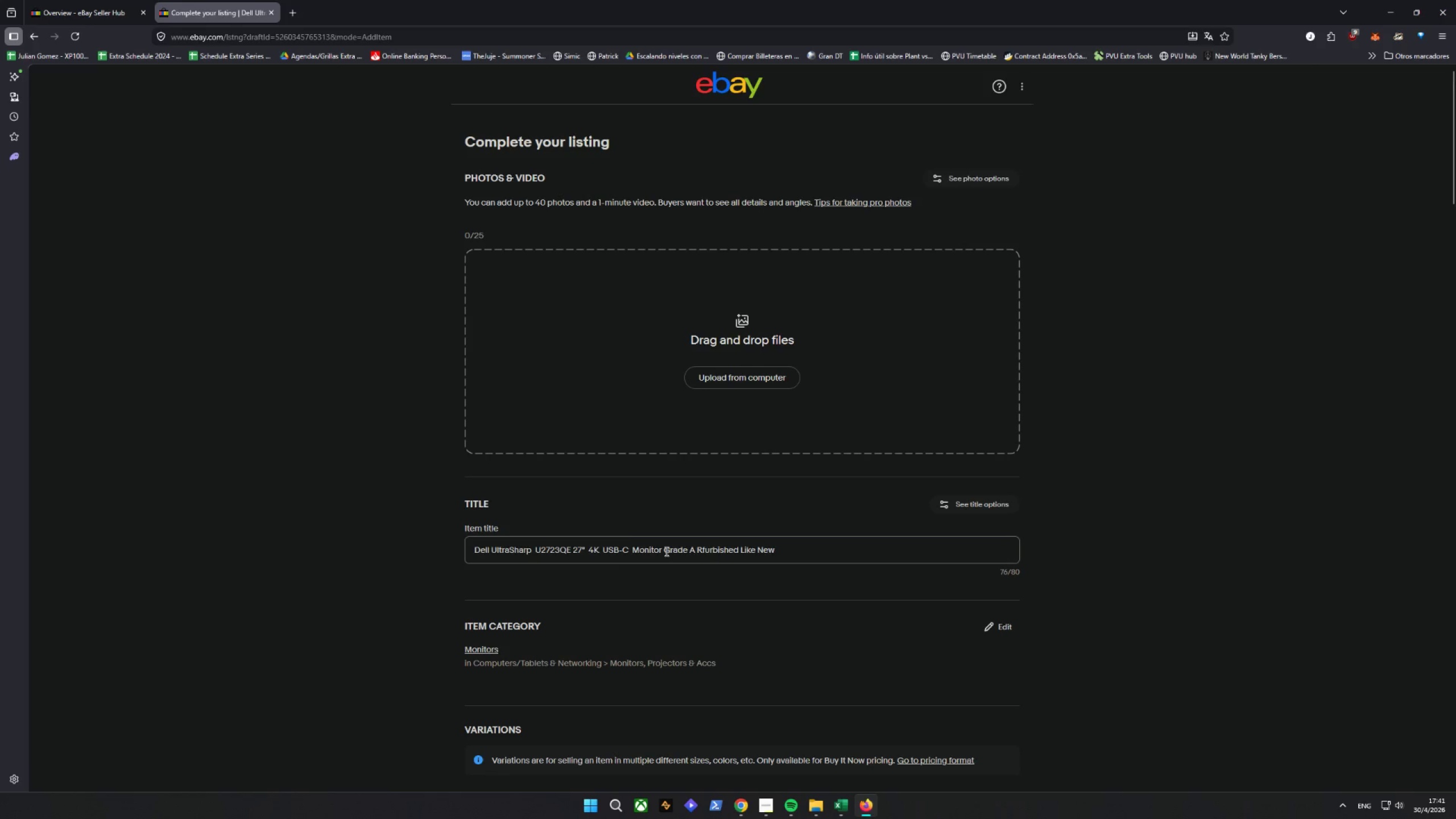 
left_click([665, 551])
 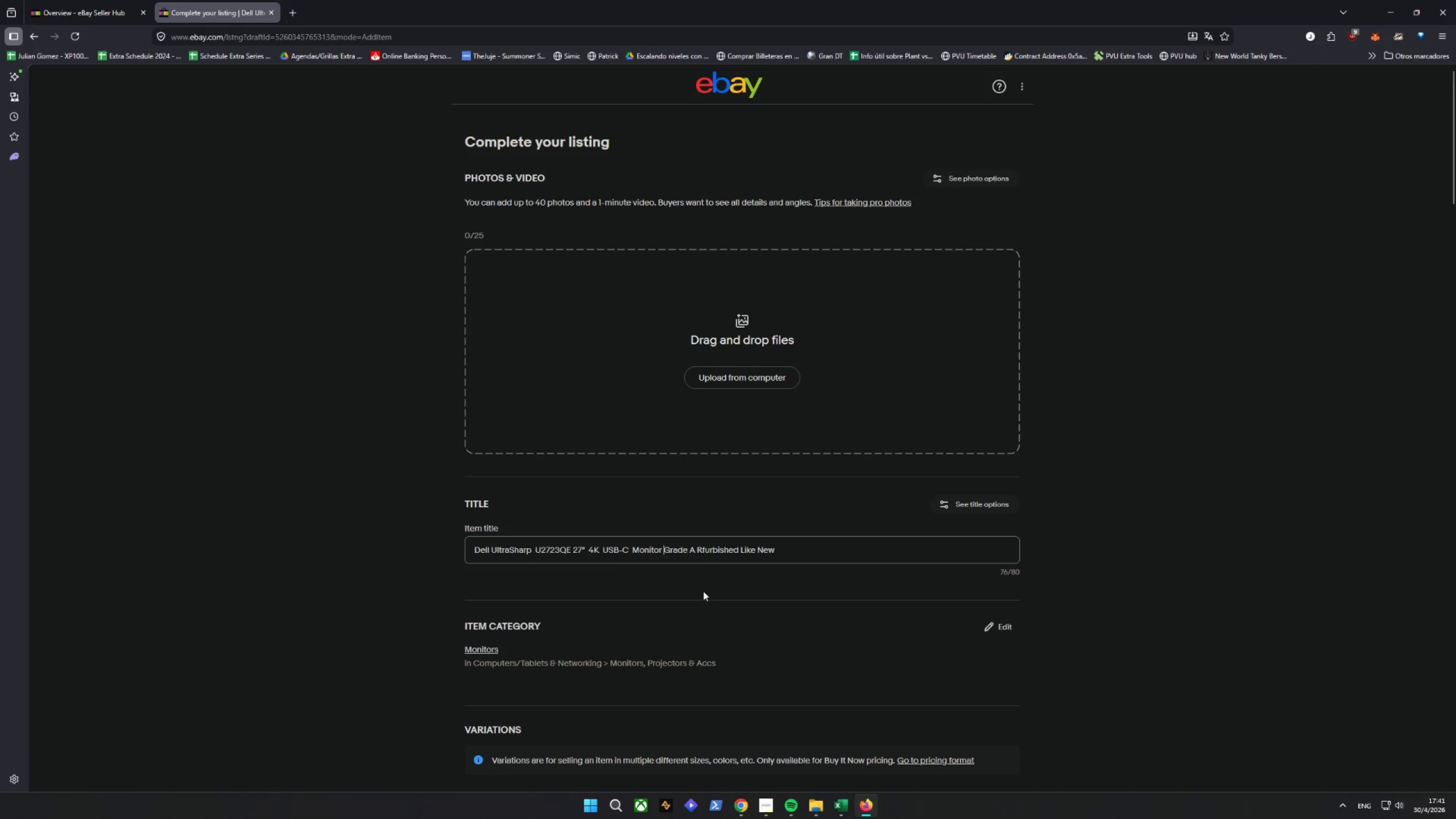 
key(Space)
 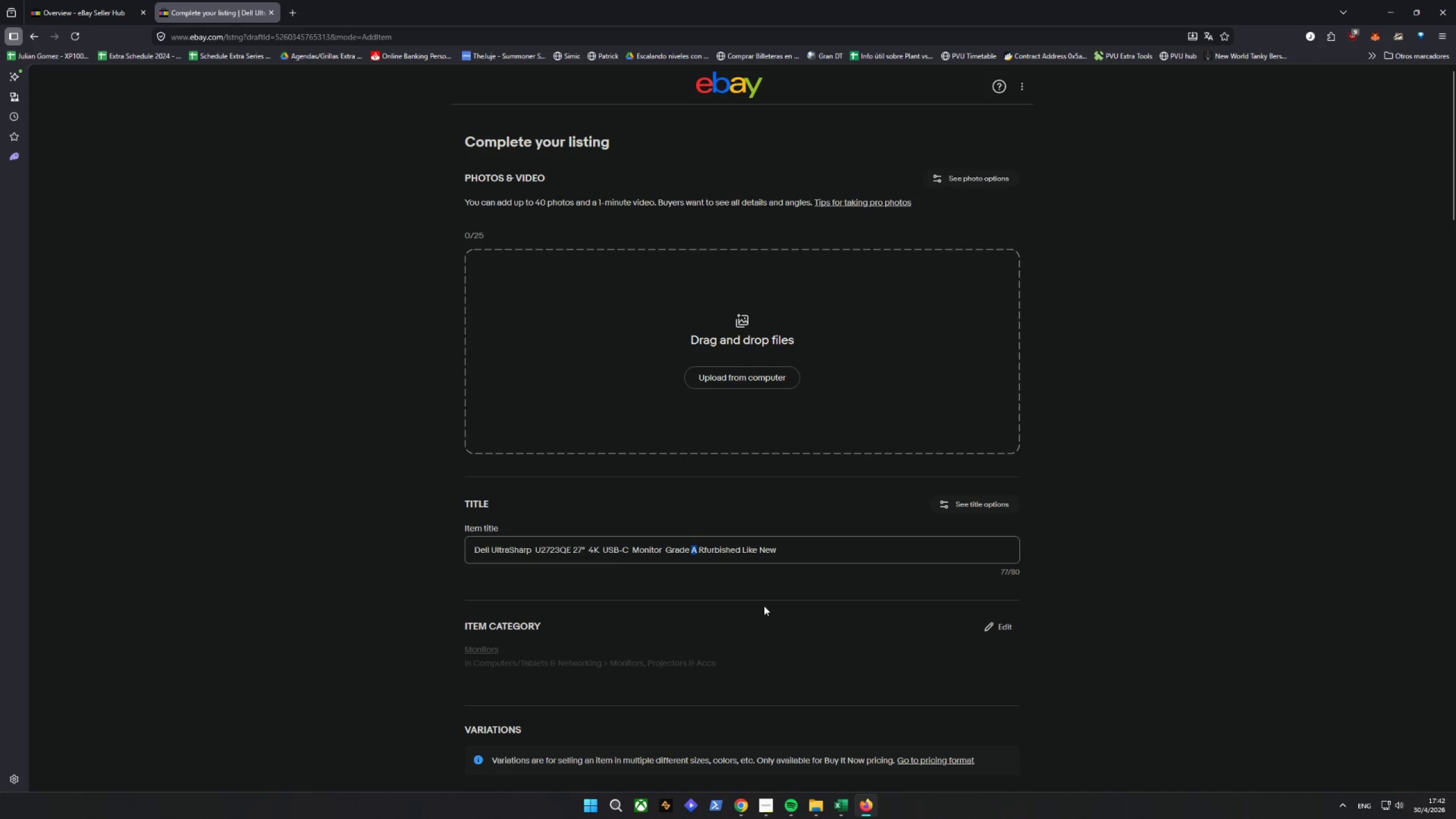 
left_click([697, 554])
 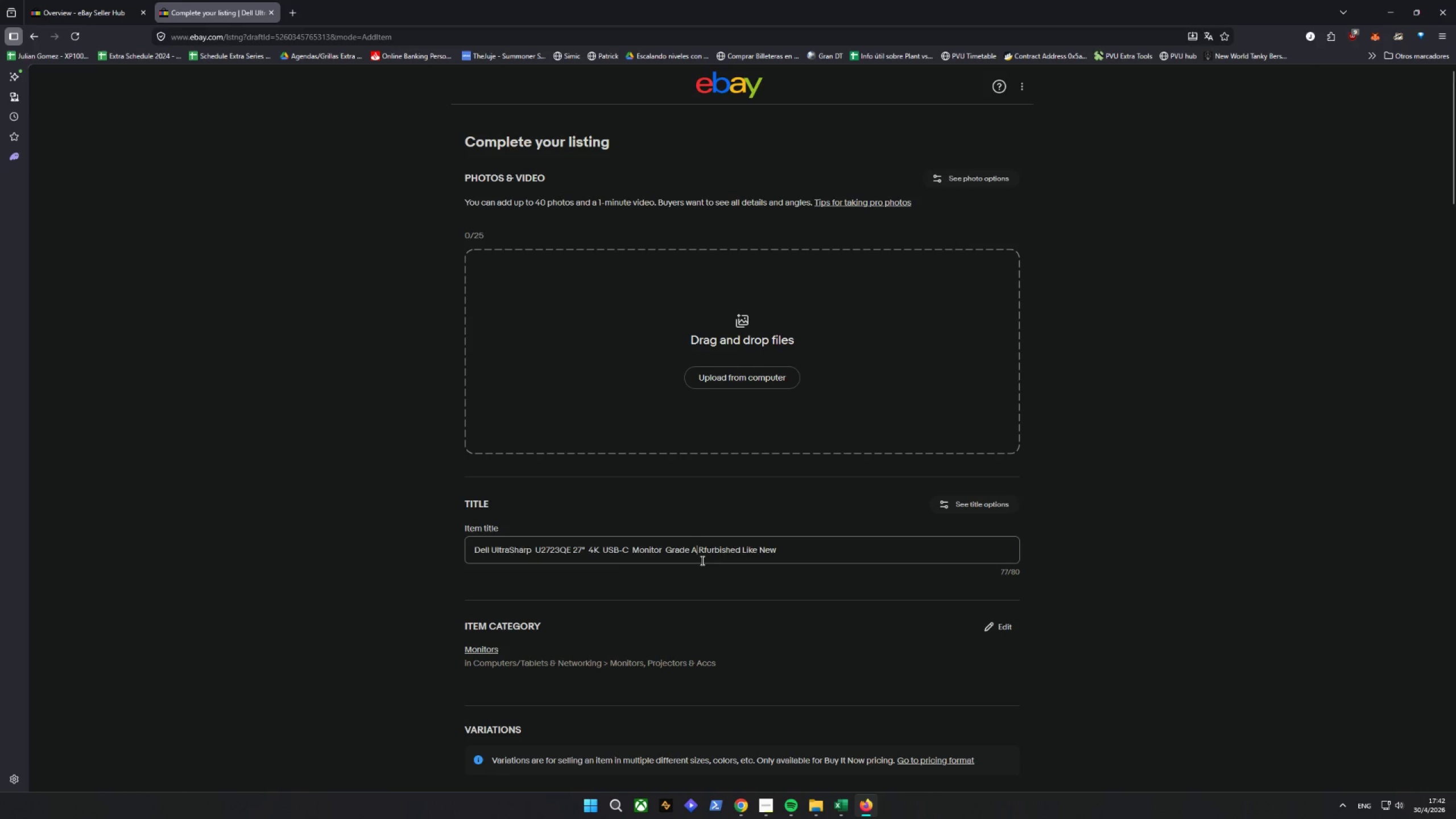 
left_click([691, 551])
 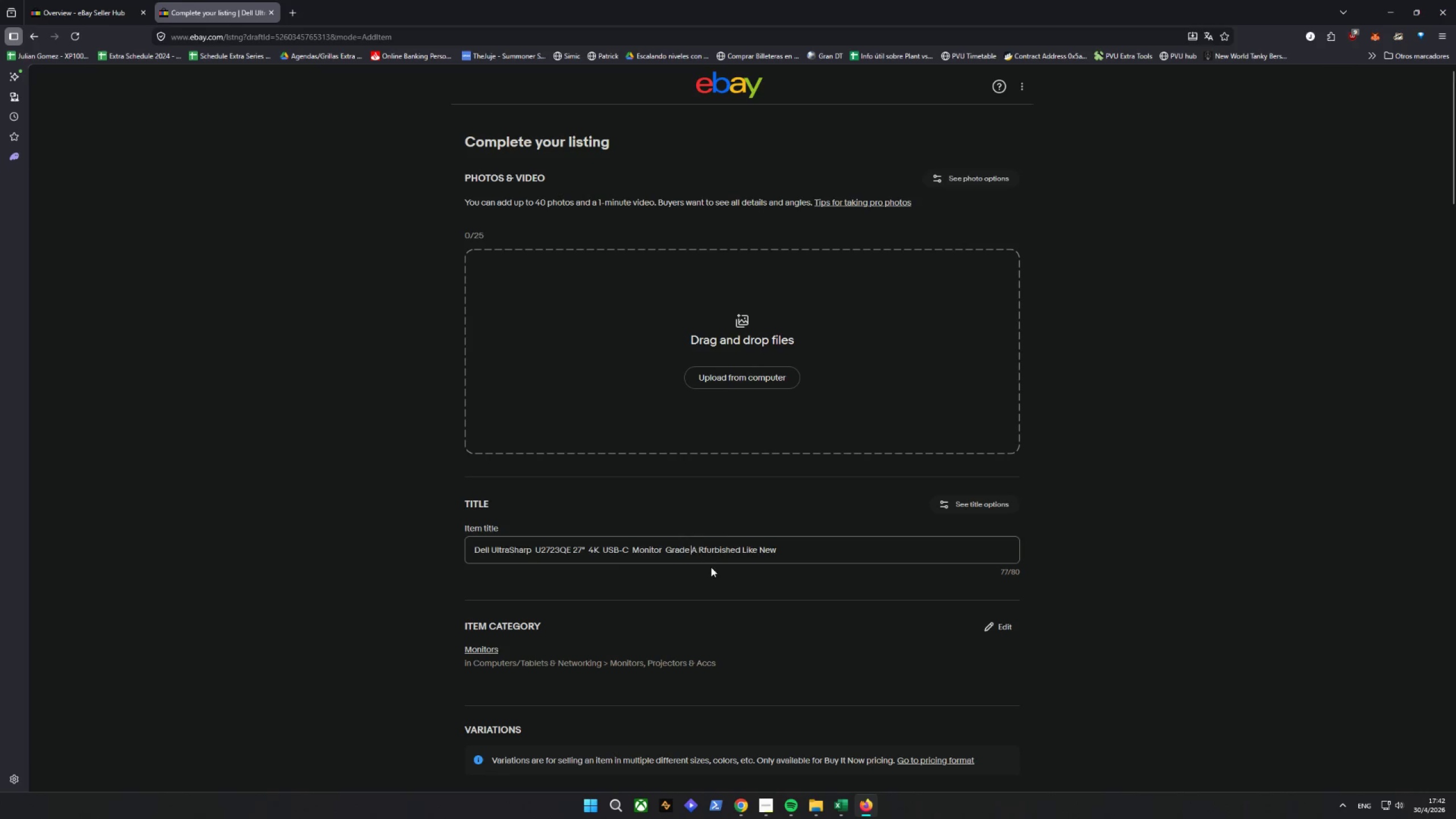 
key(Space)
 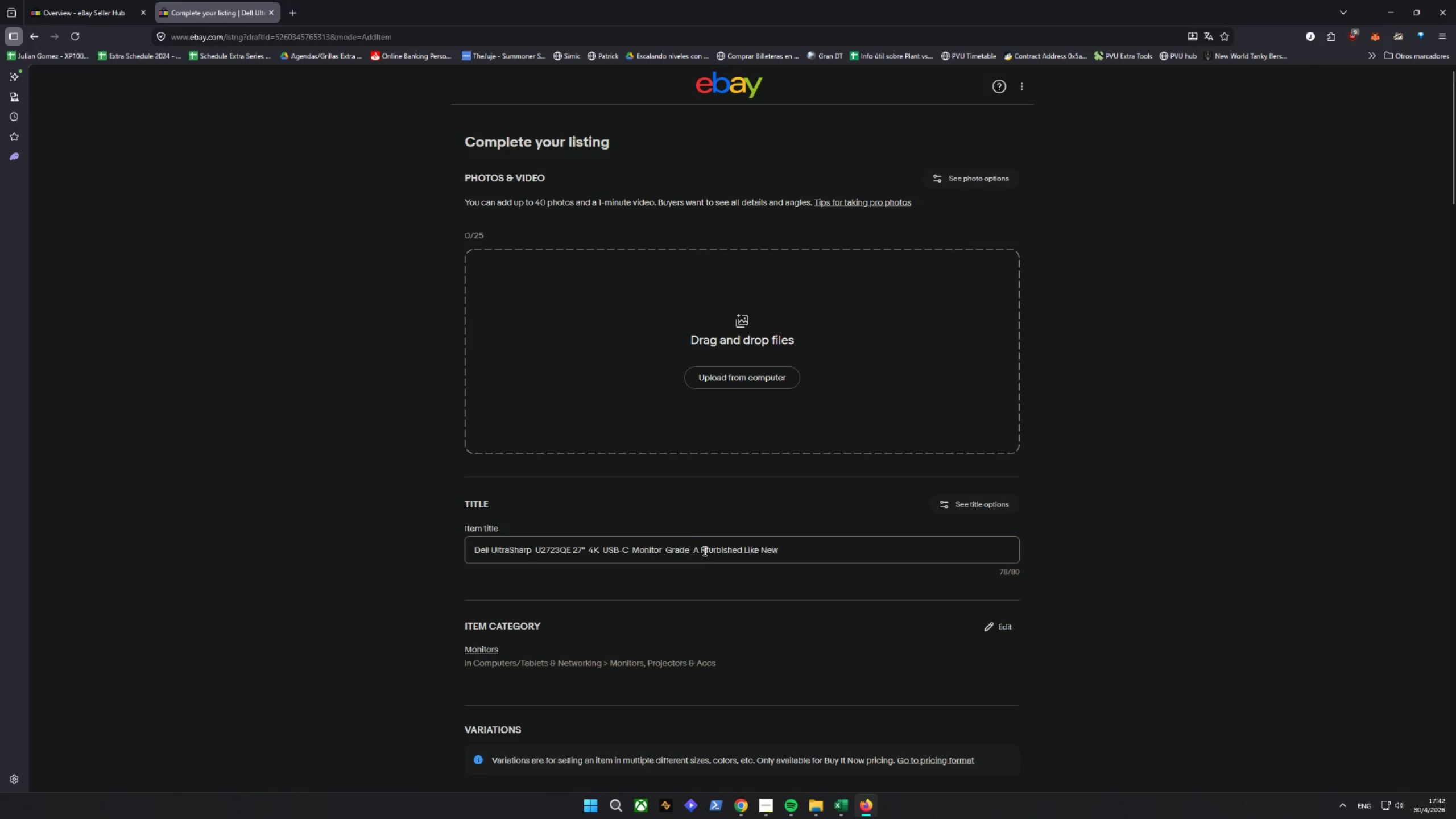 
left_click([701, 548])
 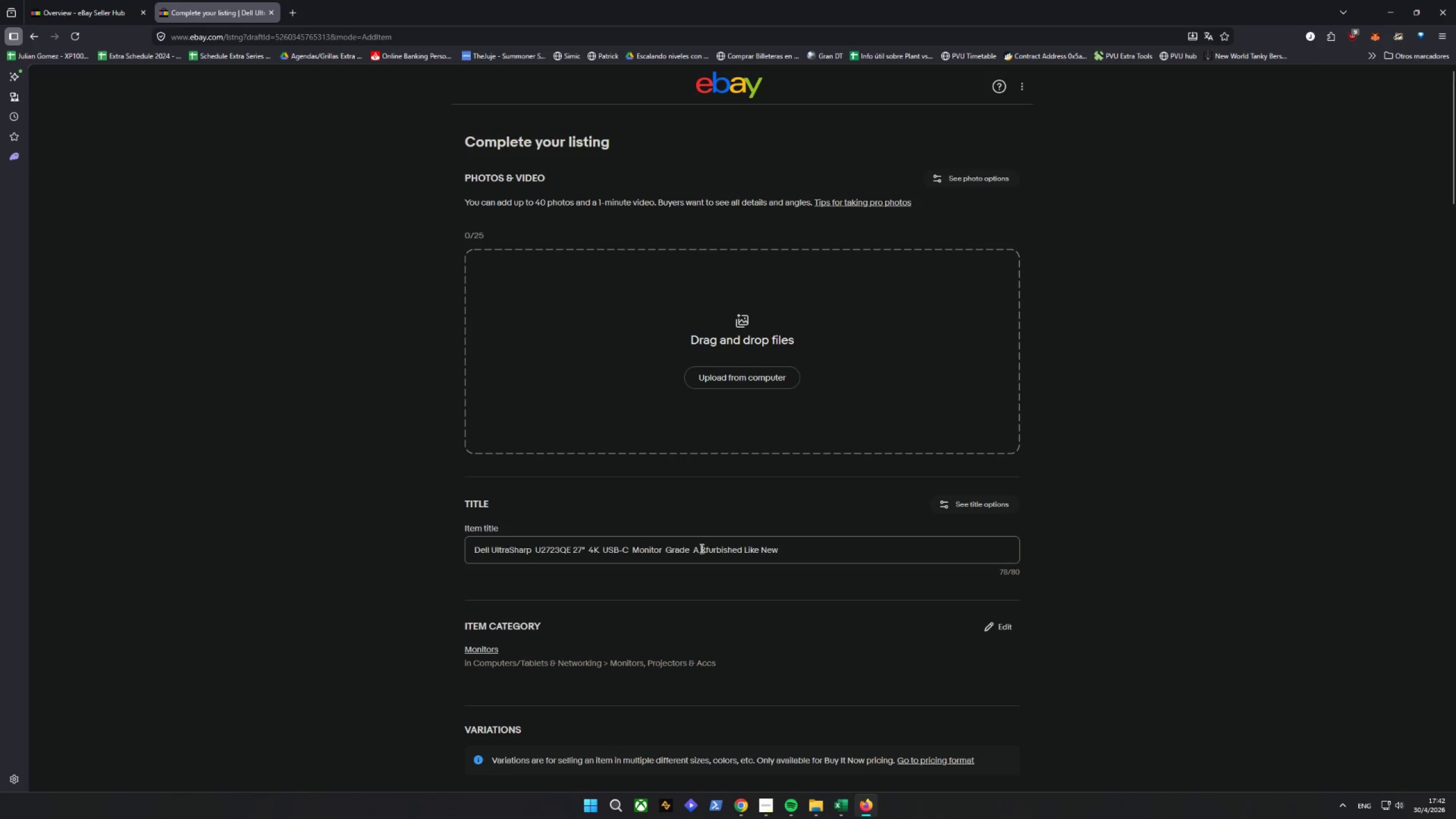 
key(Space)
 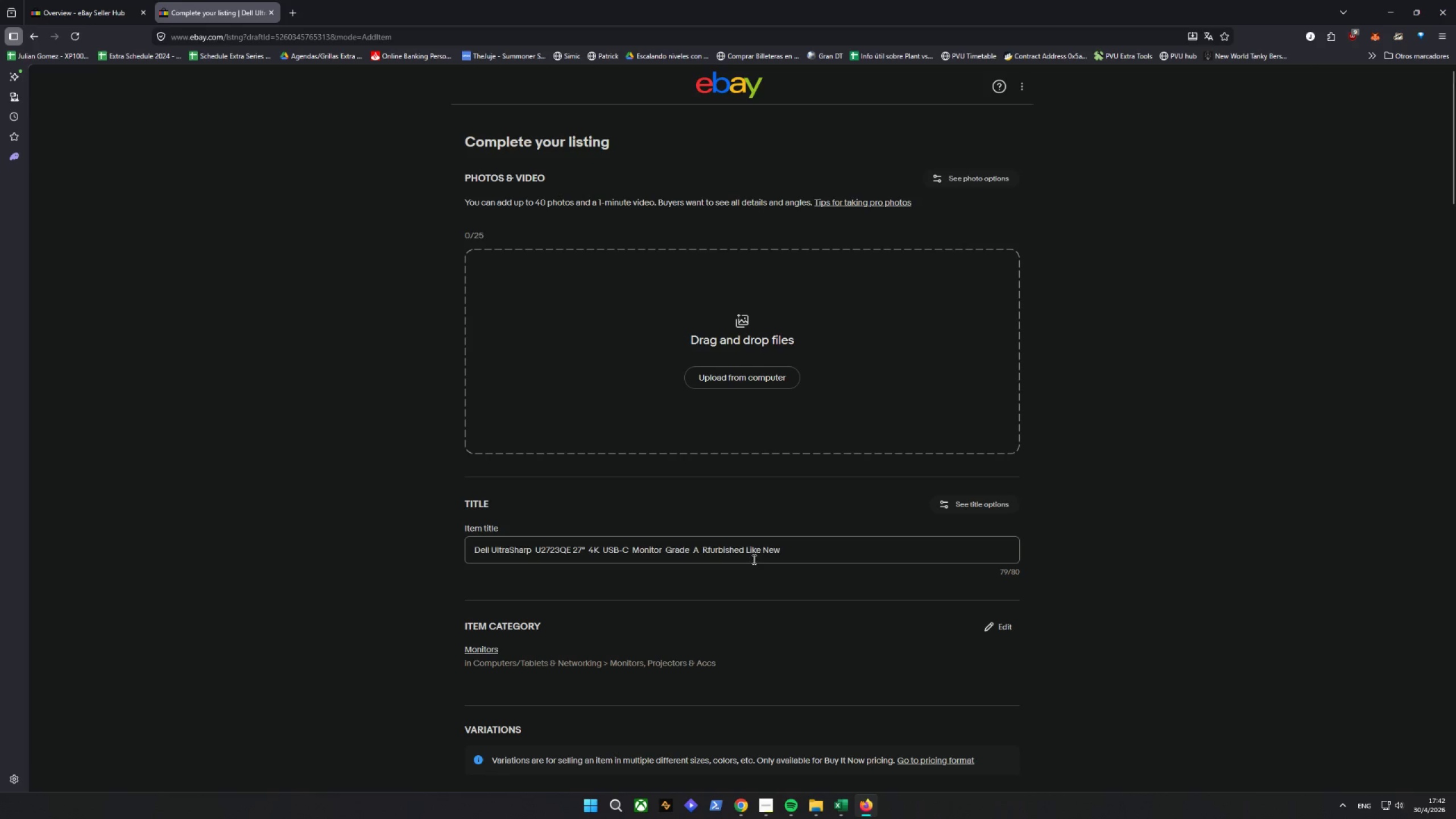 
left_click([744, 549])
 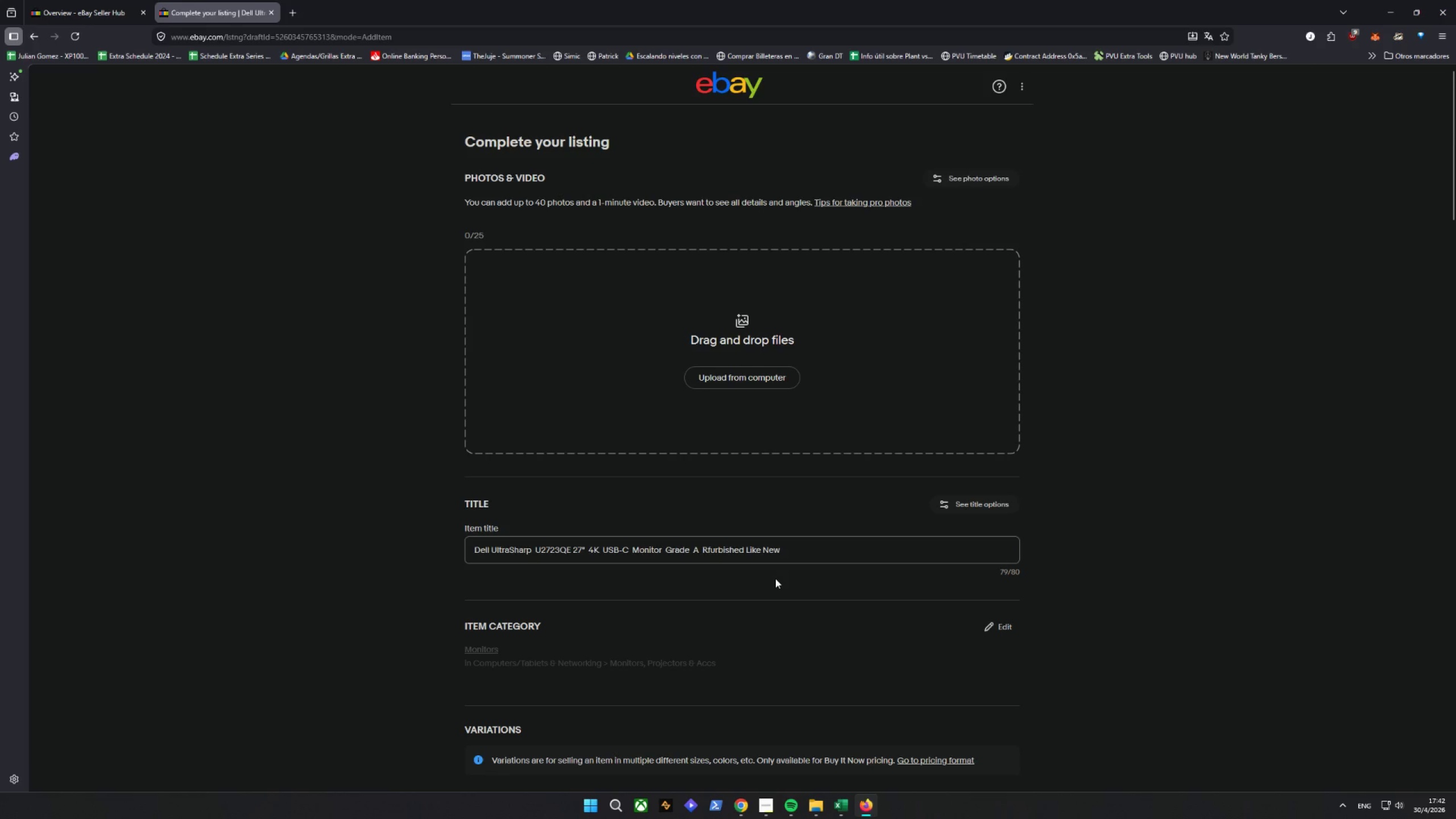 
key(Space)
 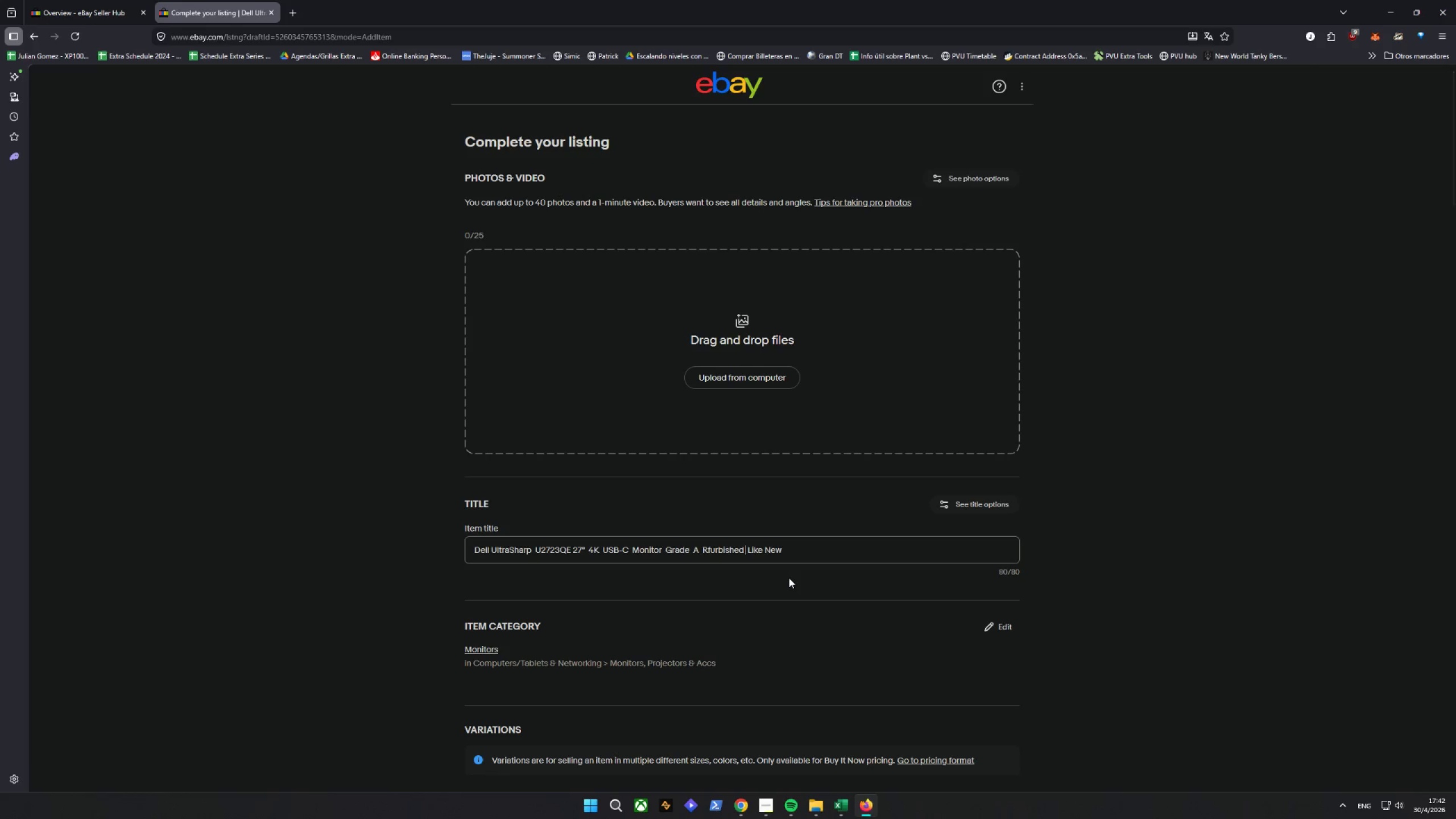 
wait(9.92)
 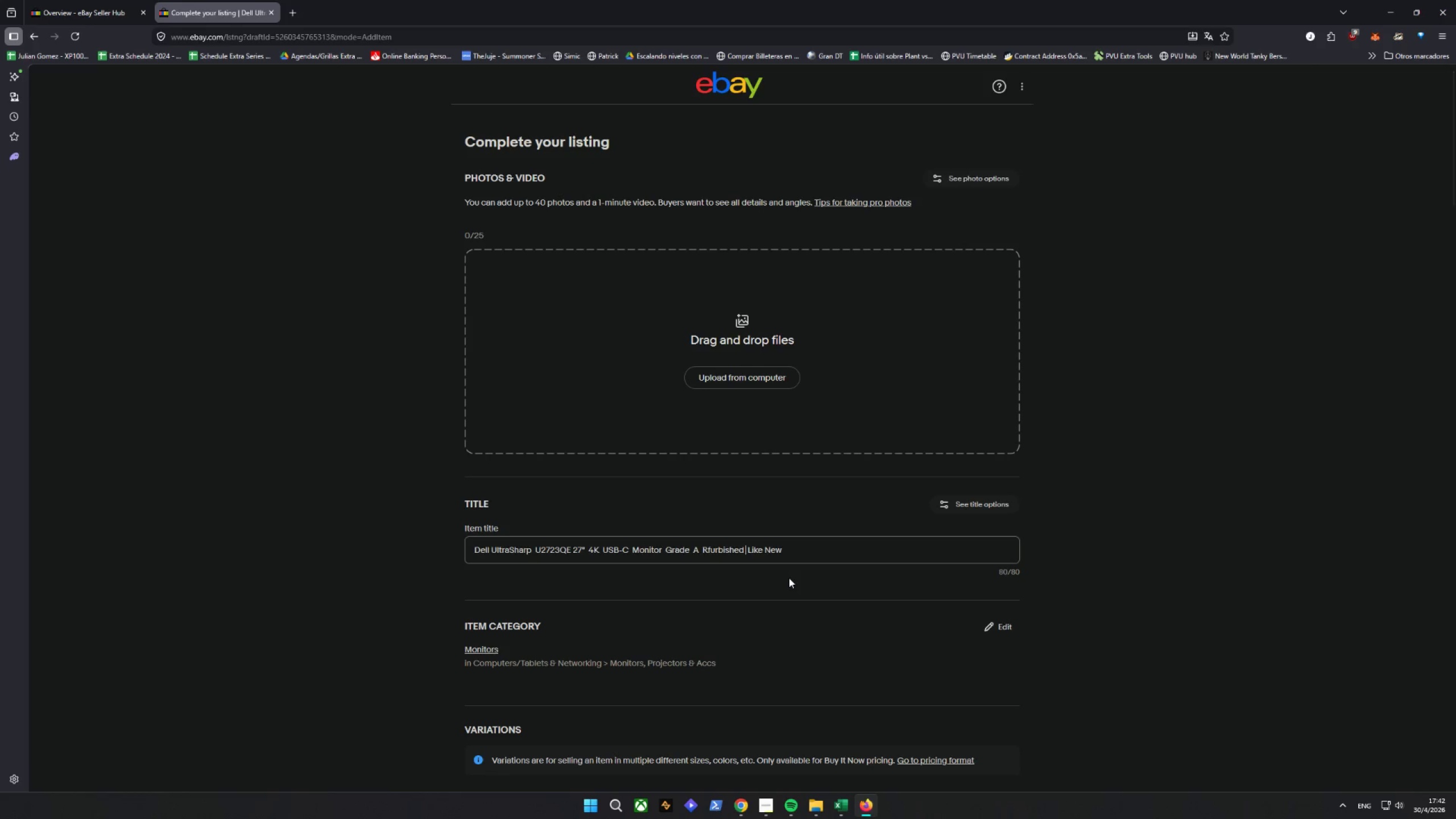 
left_click([490, 548])
 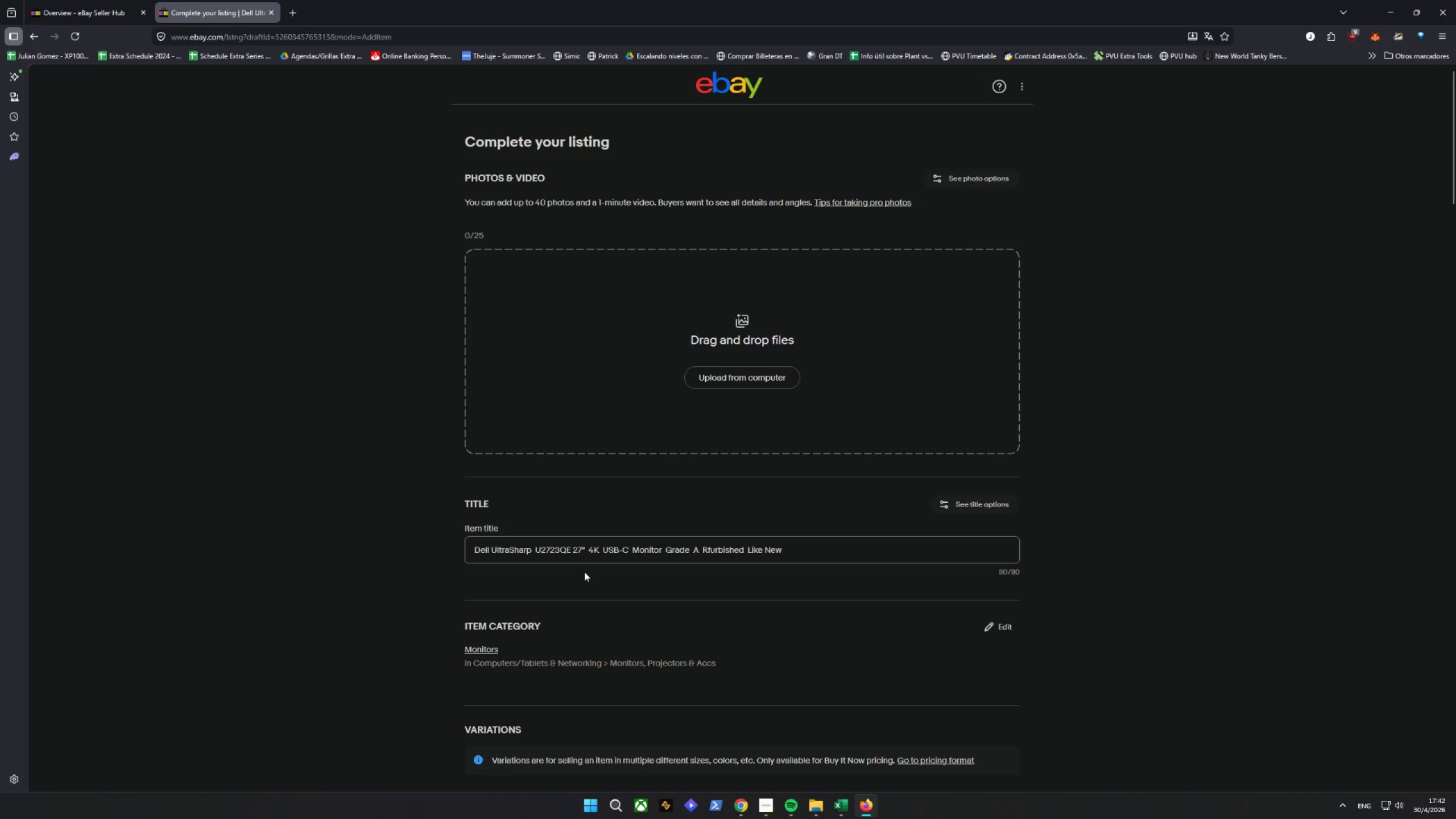 
key(ArrowLeft)
 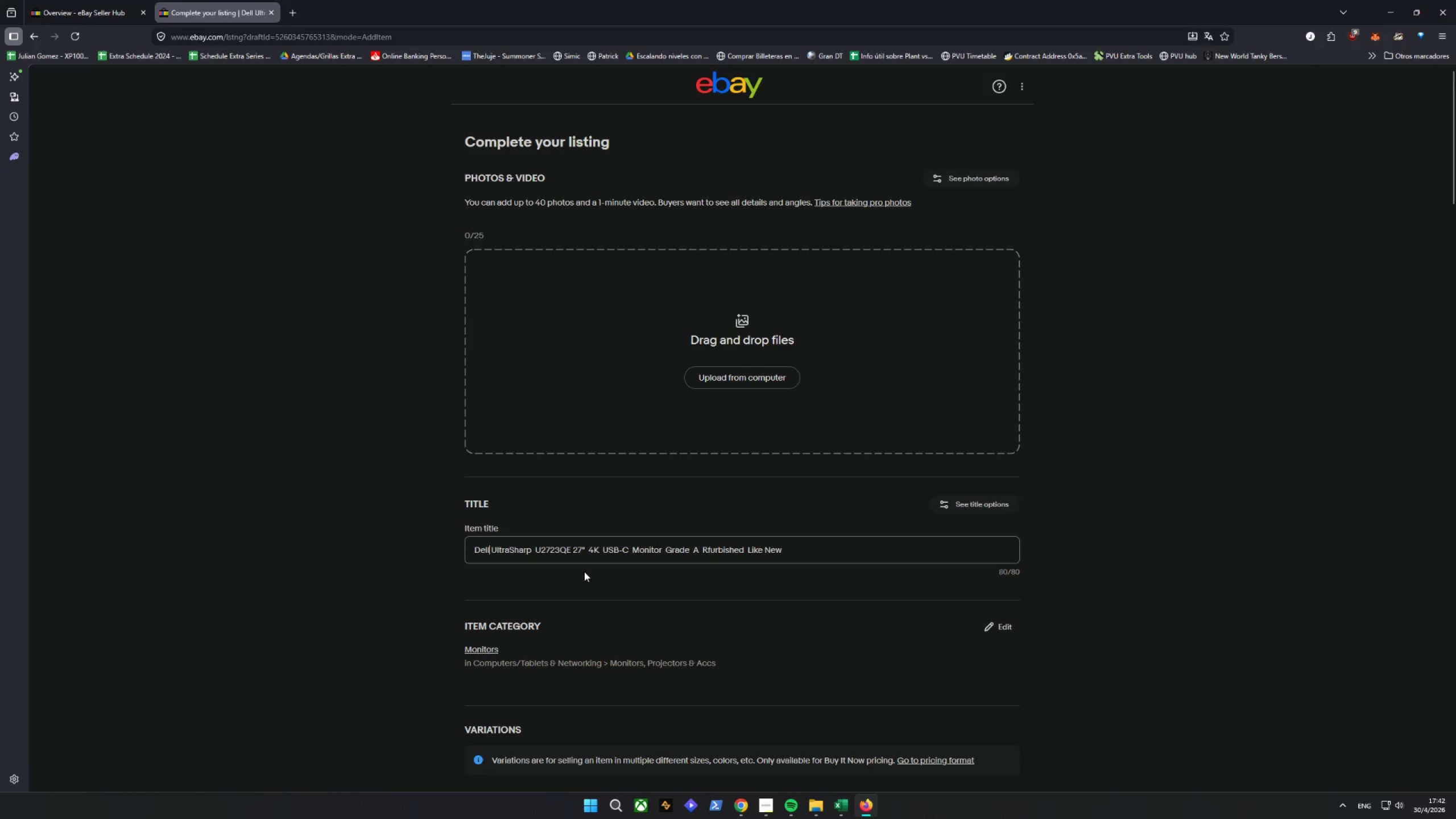 
key(ArrowRight)
 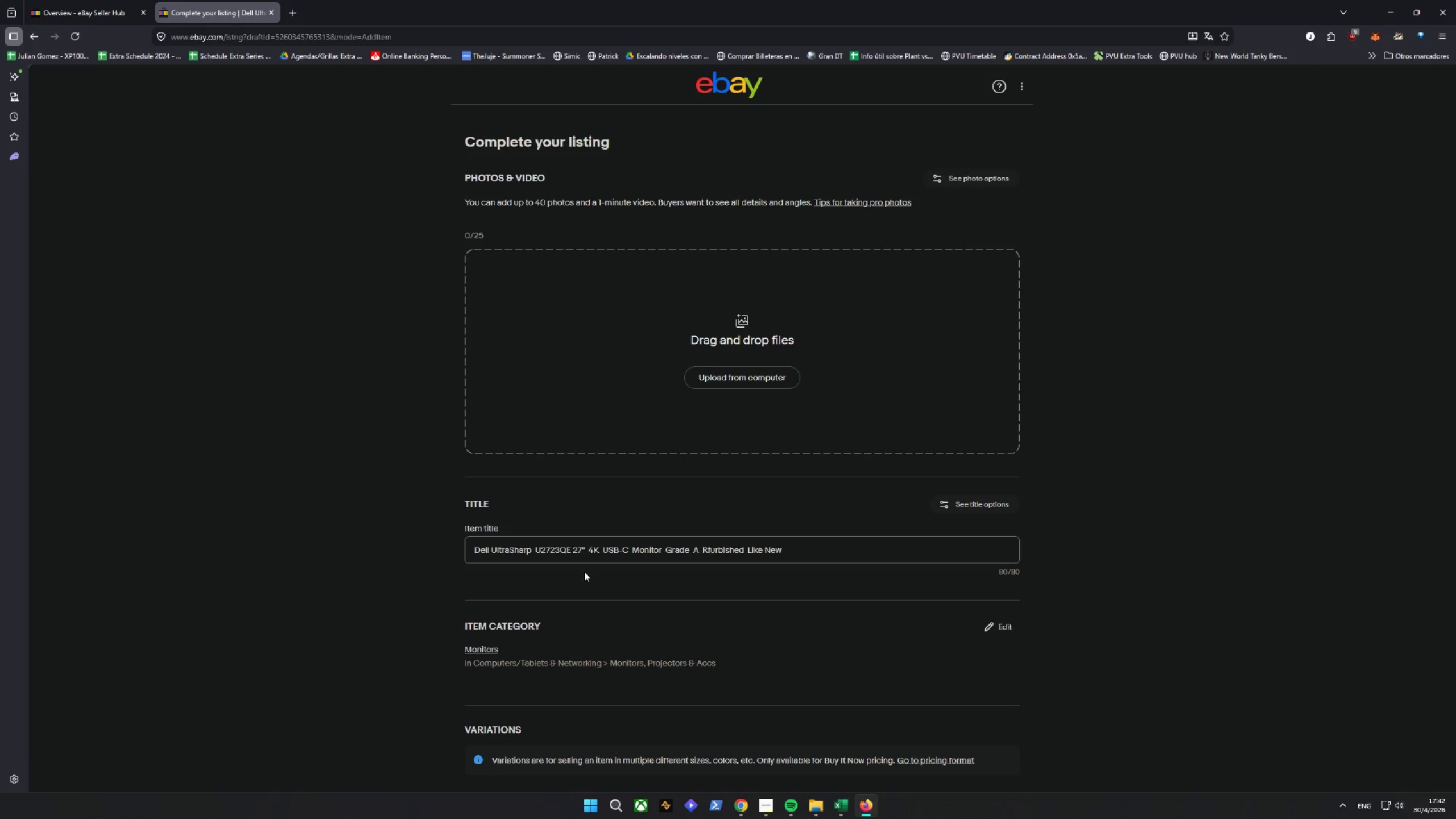 
key(Space)
 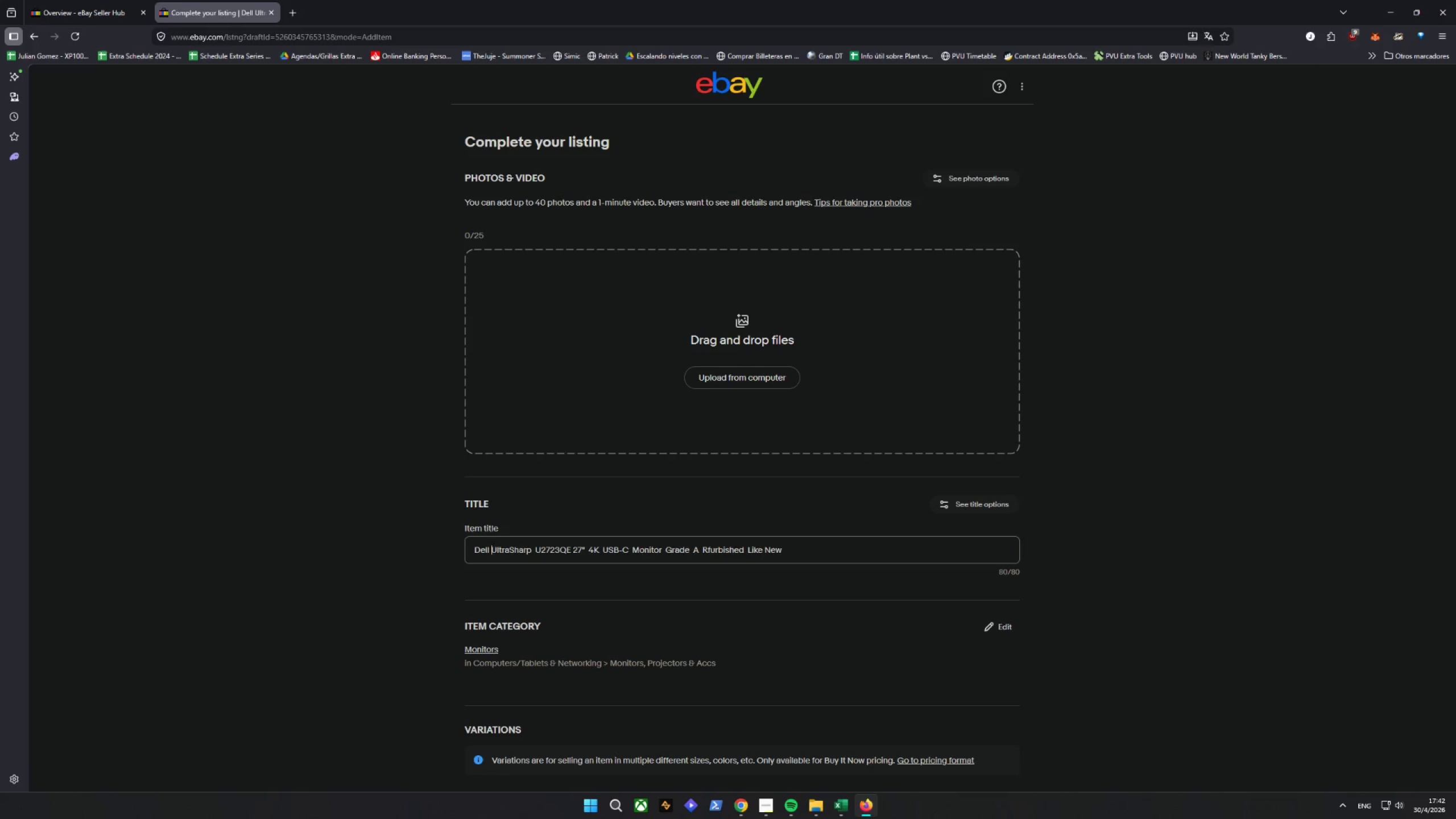 
key(Space)
 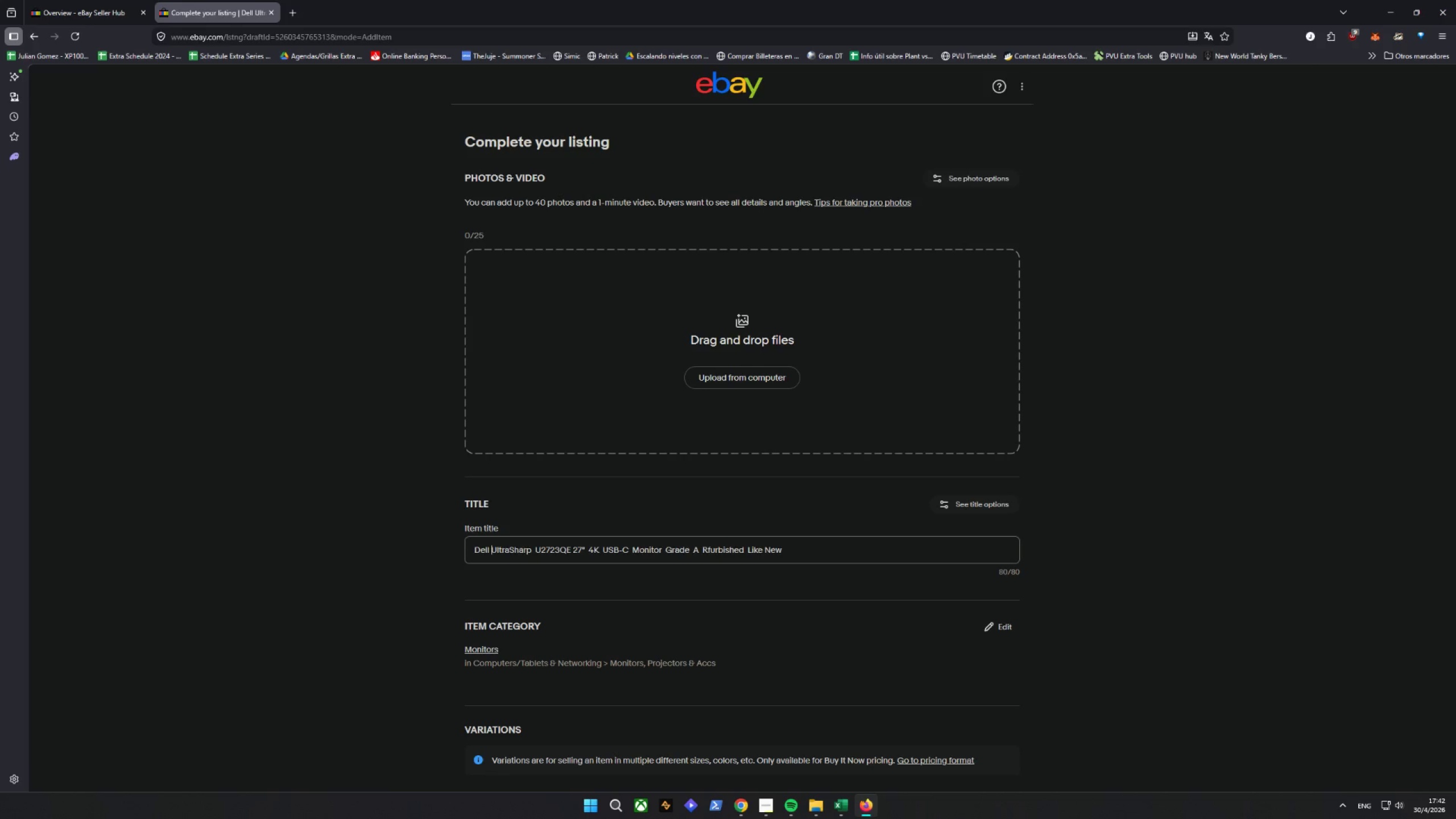 
key(Space)
 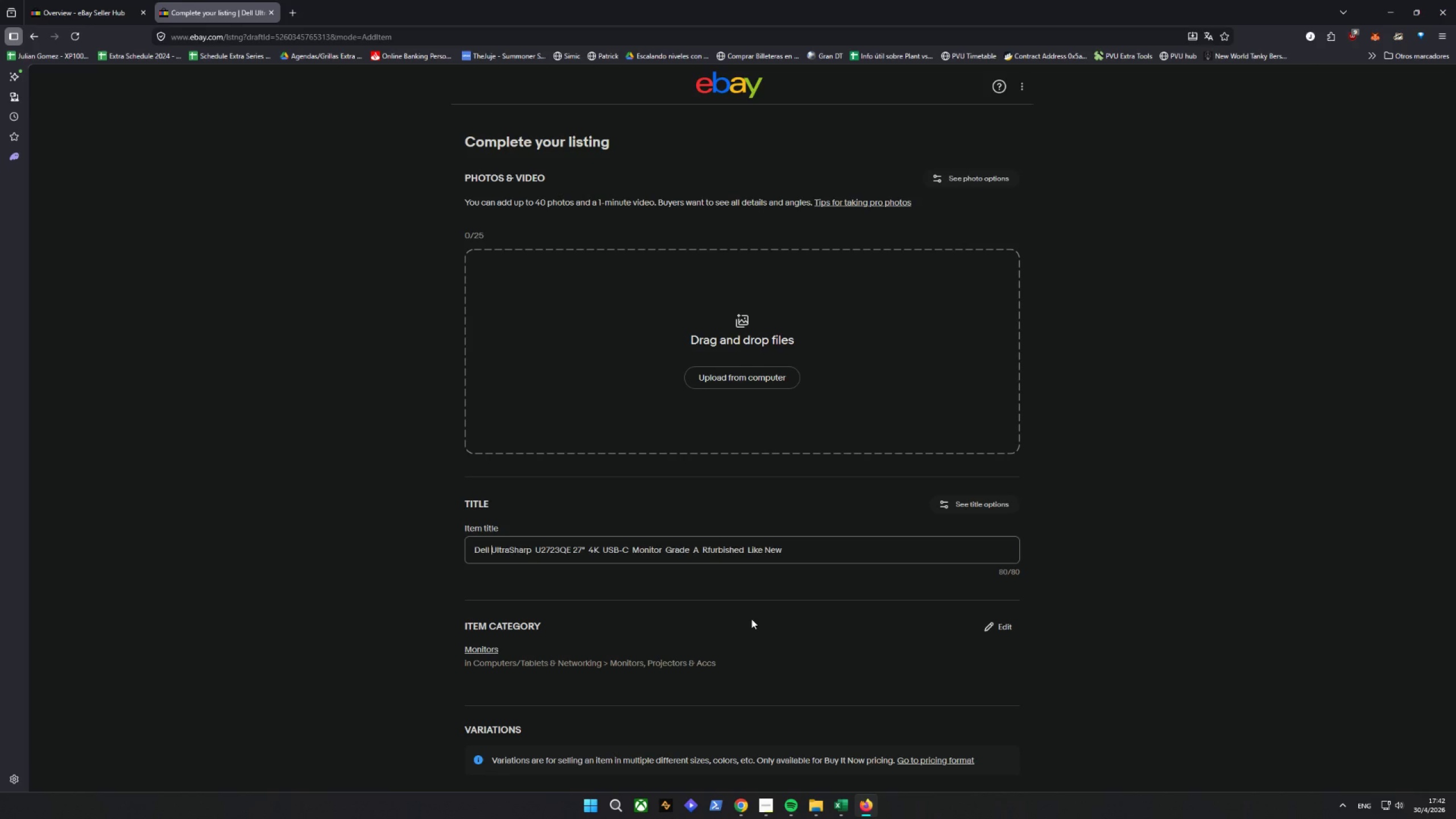 
wait(17.78)
 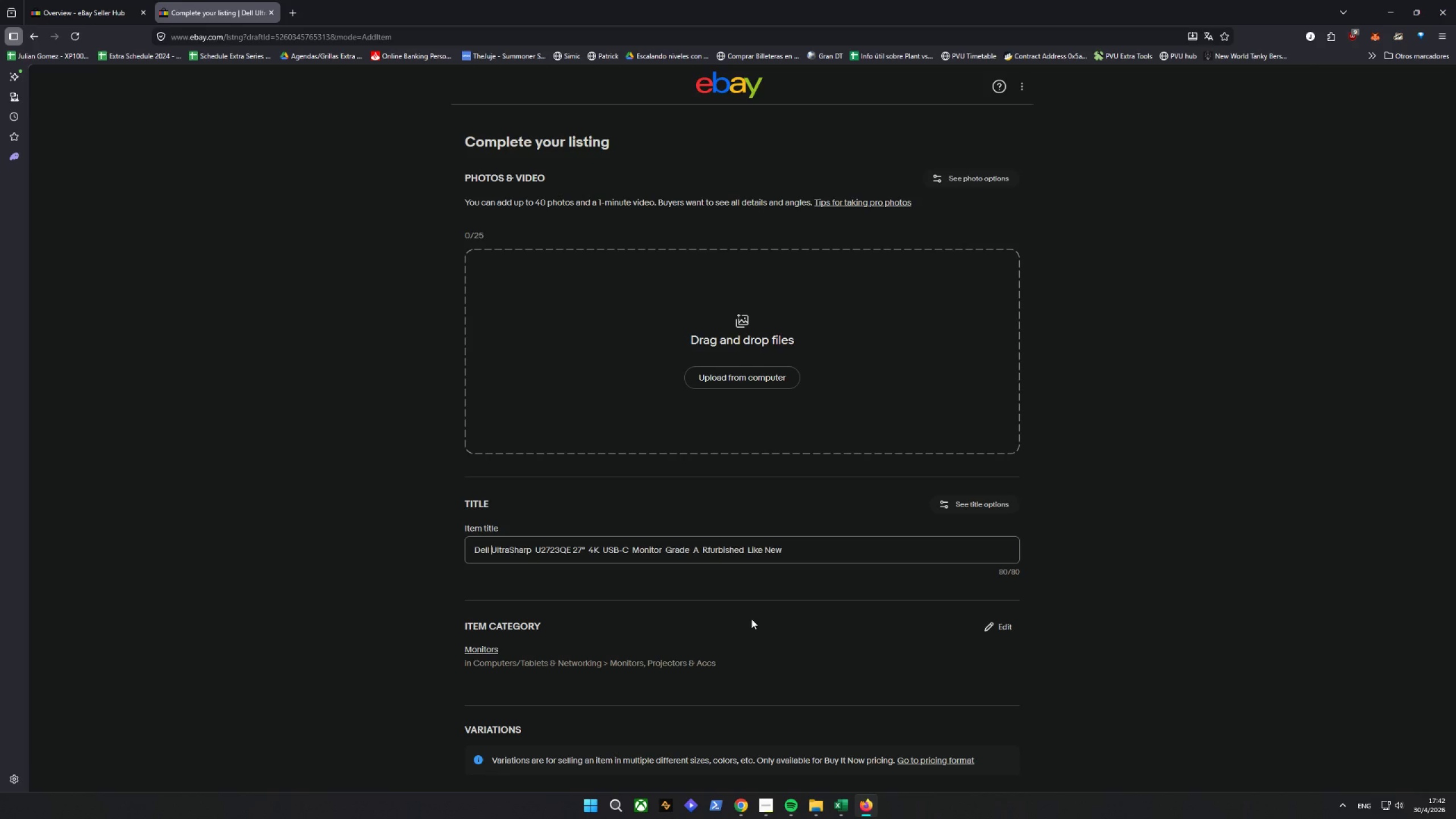 
scroll: coordinate [741, 595], scroll_direction: down, amount: 1.0
 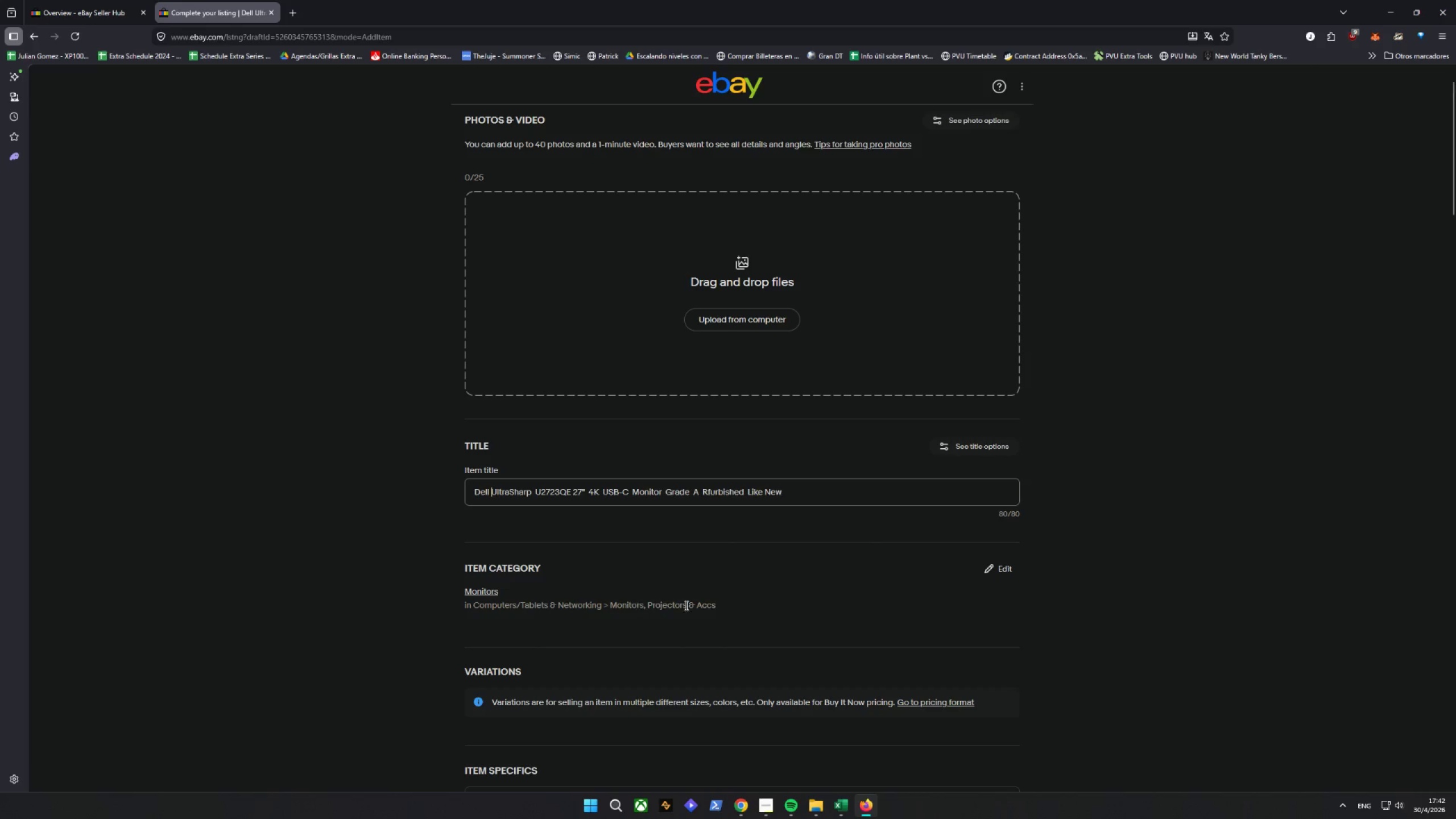 
wait(11.54)
 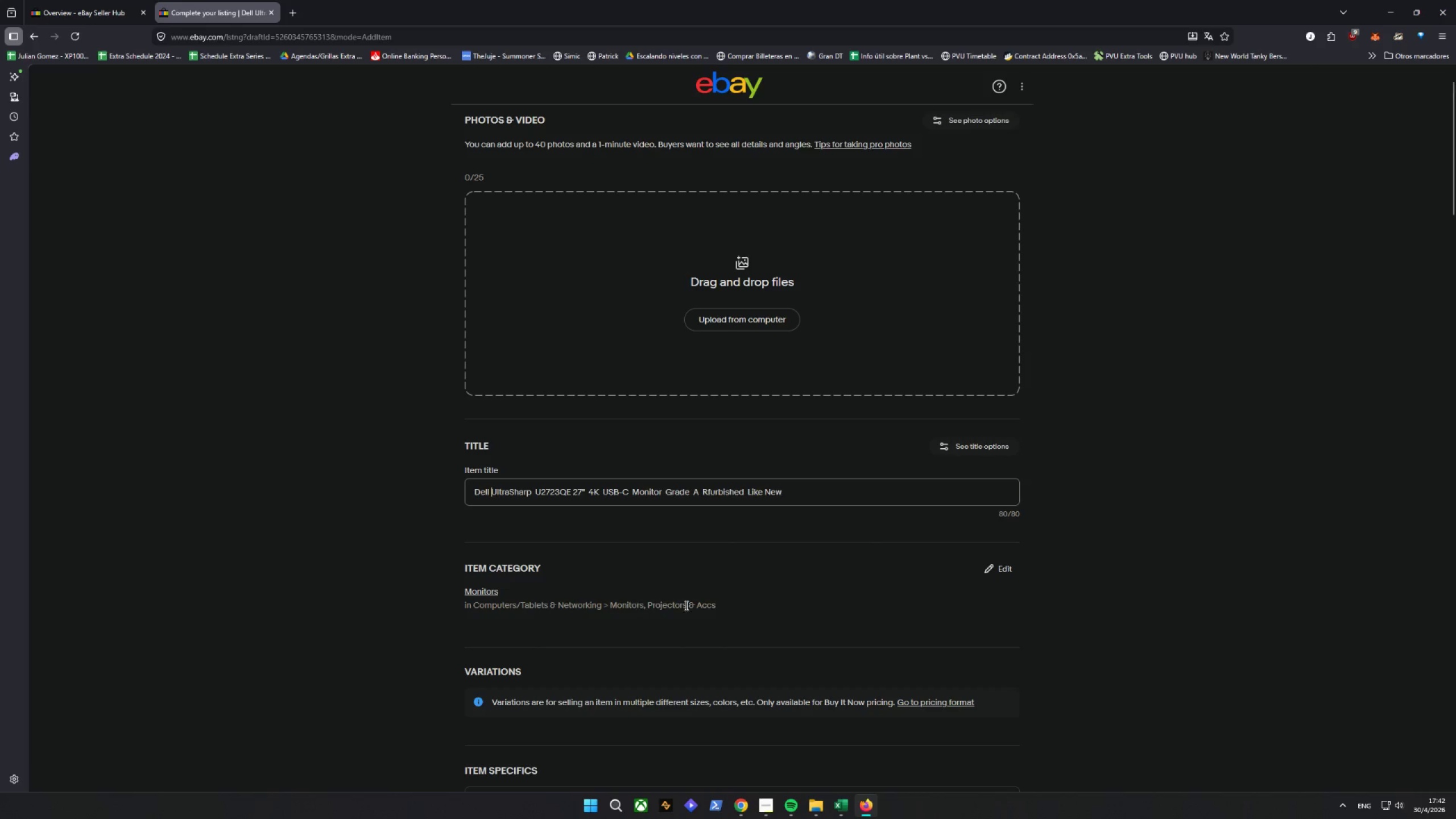 
left_click([995, 584])
 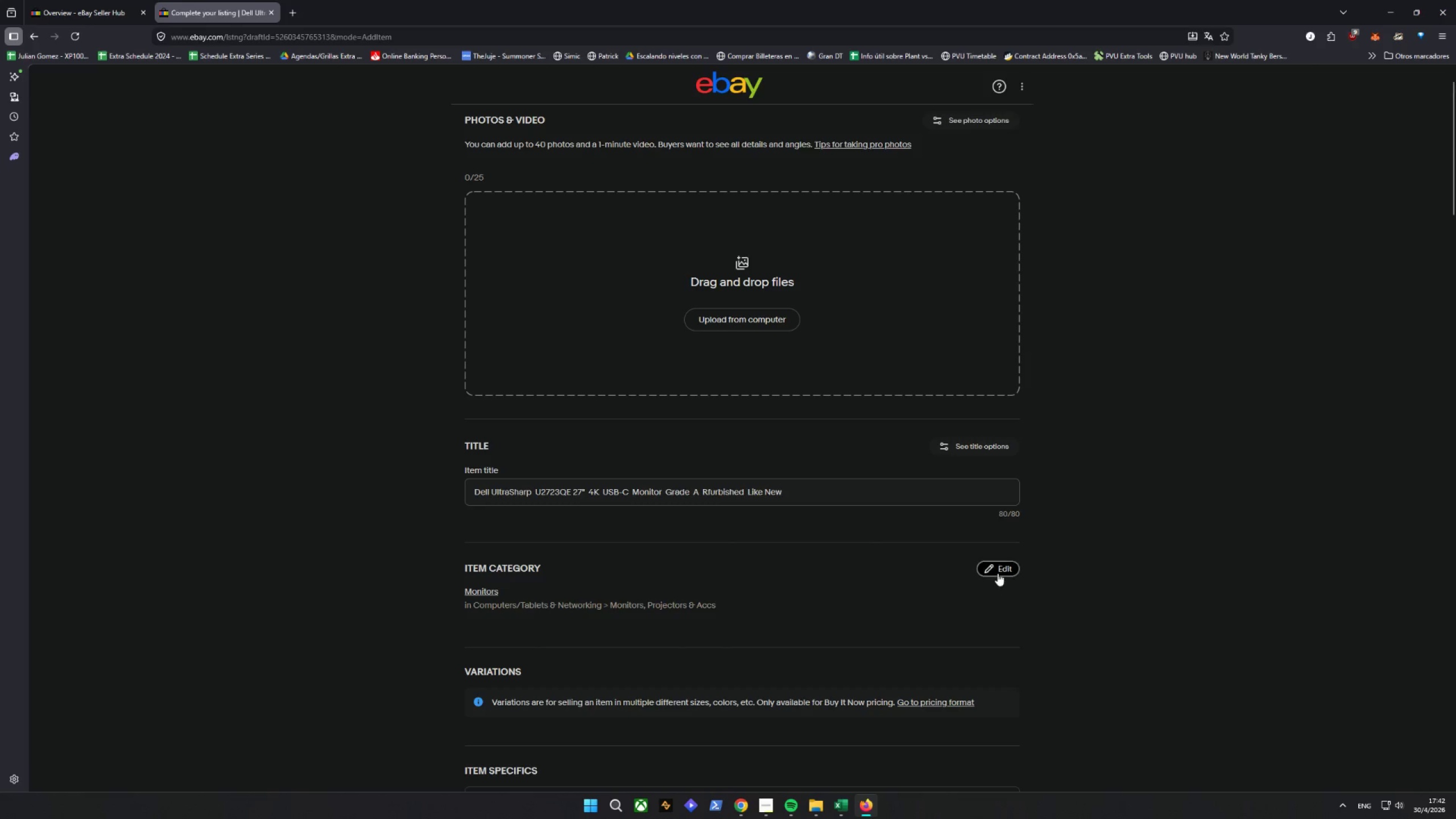 
double_click([998, 573])
 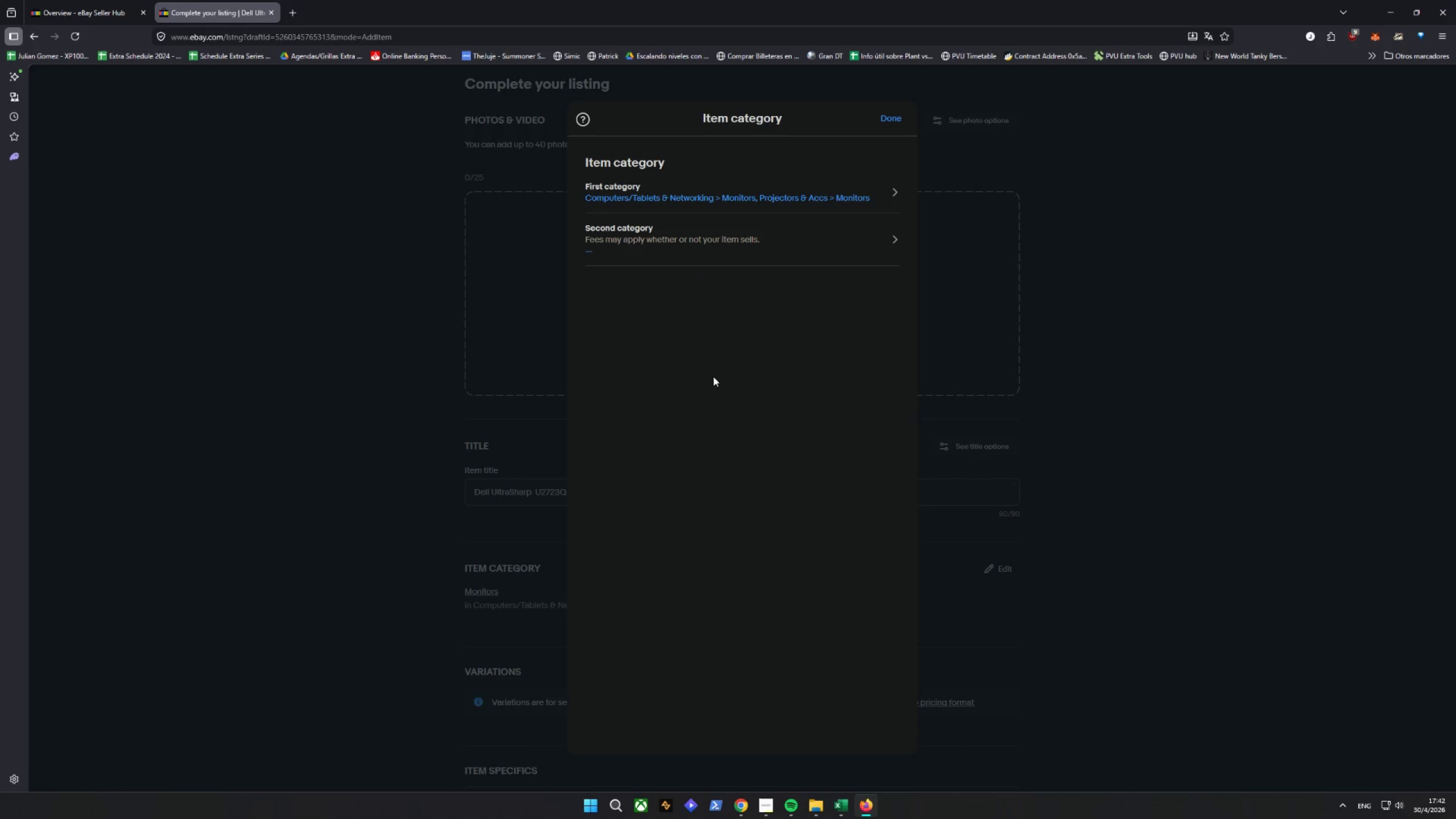 
left_click([768, 246])
 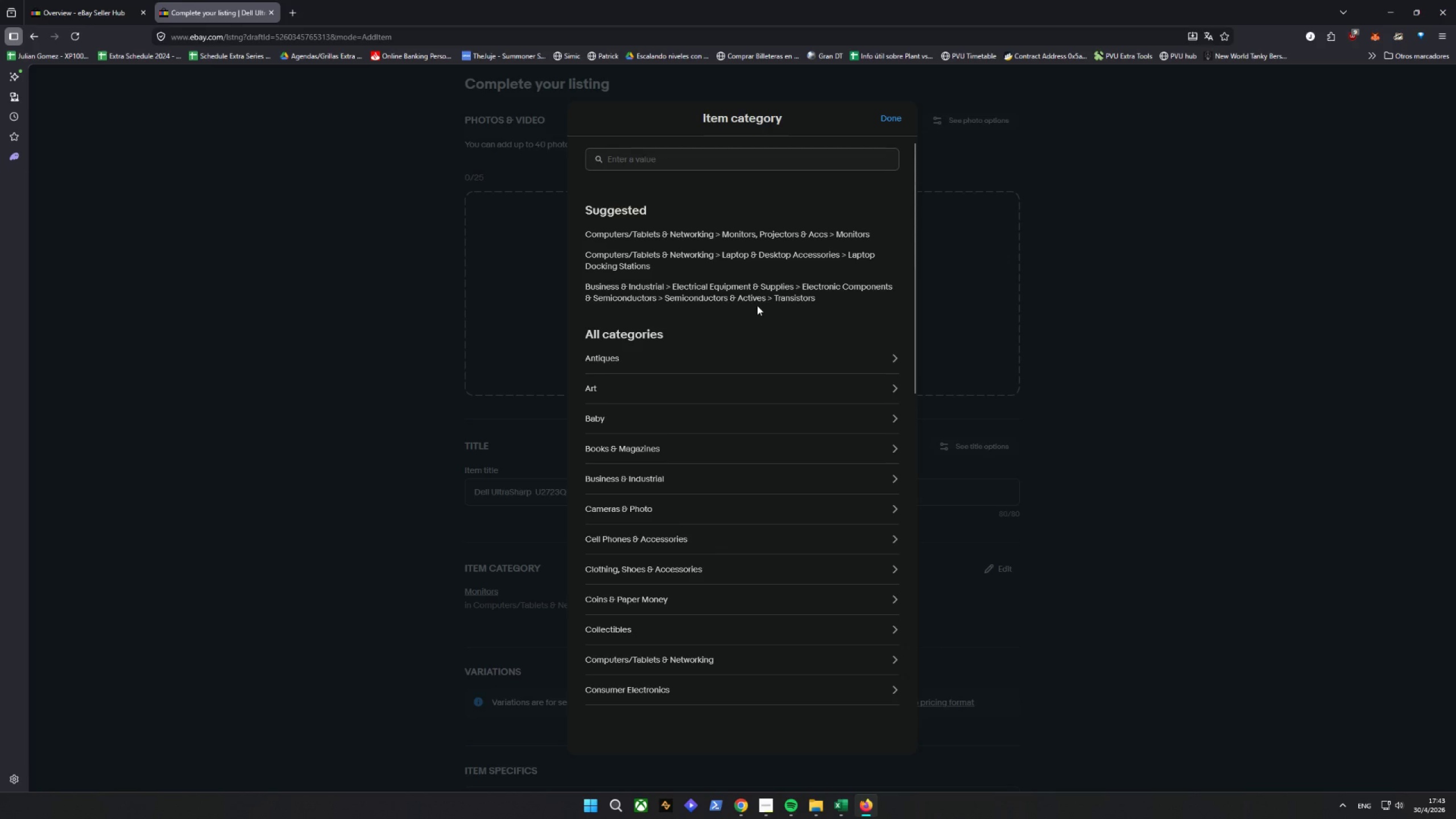 
wait(7.31)
 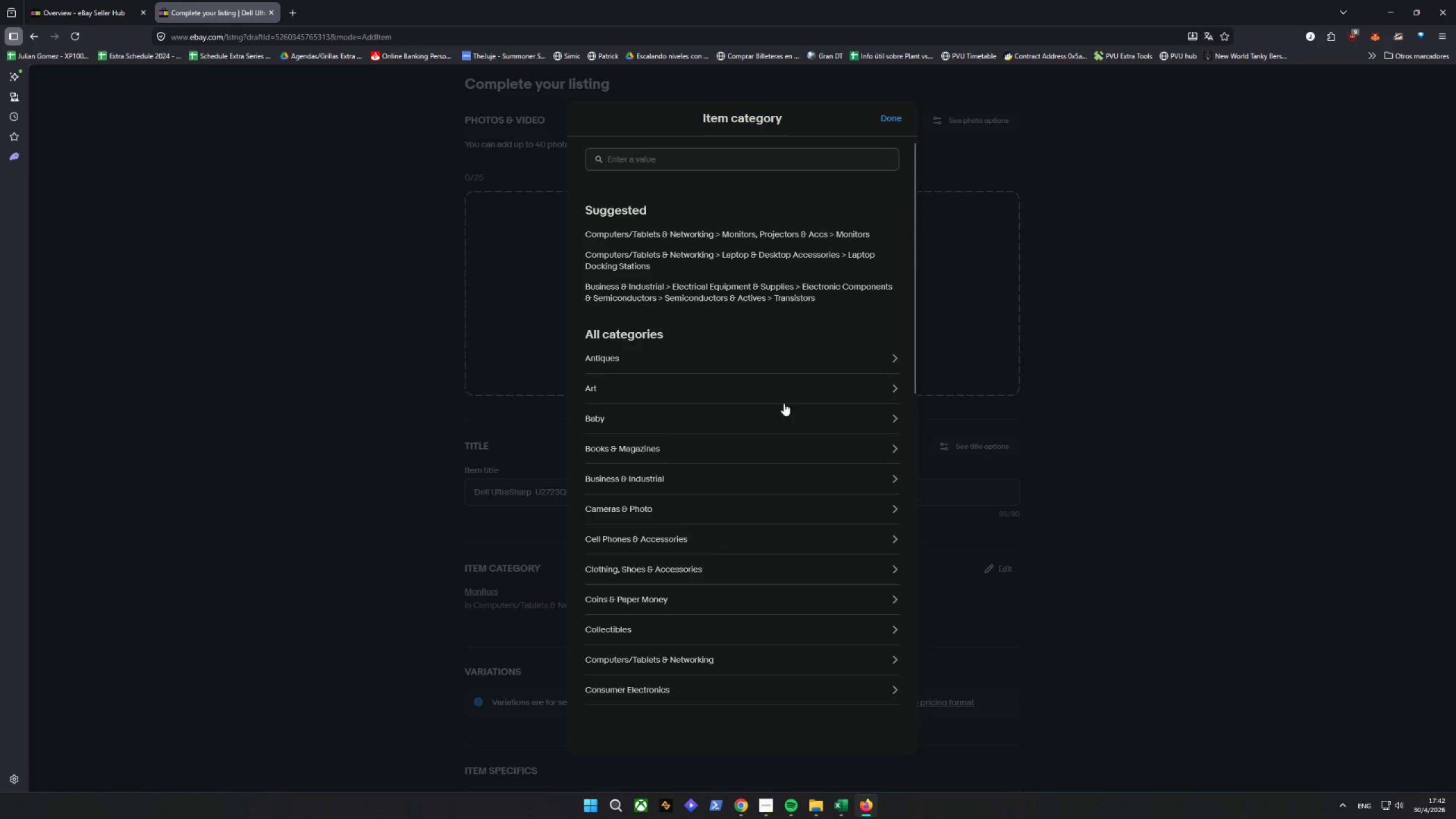 
left_click([658, 160])
 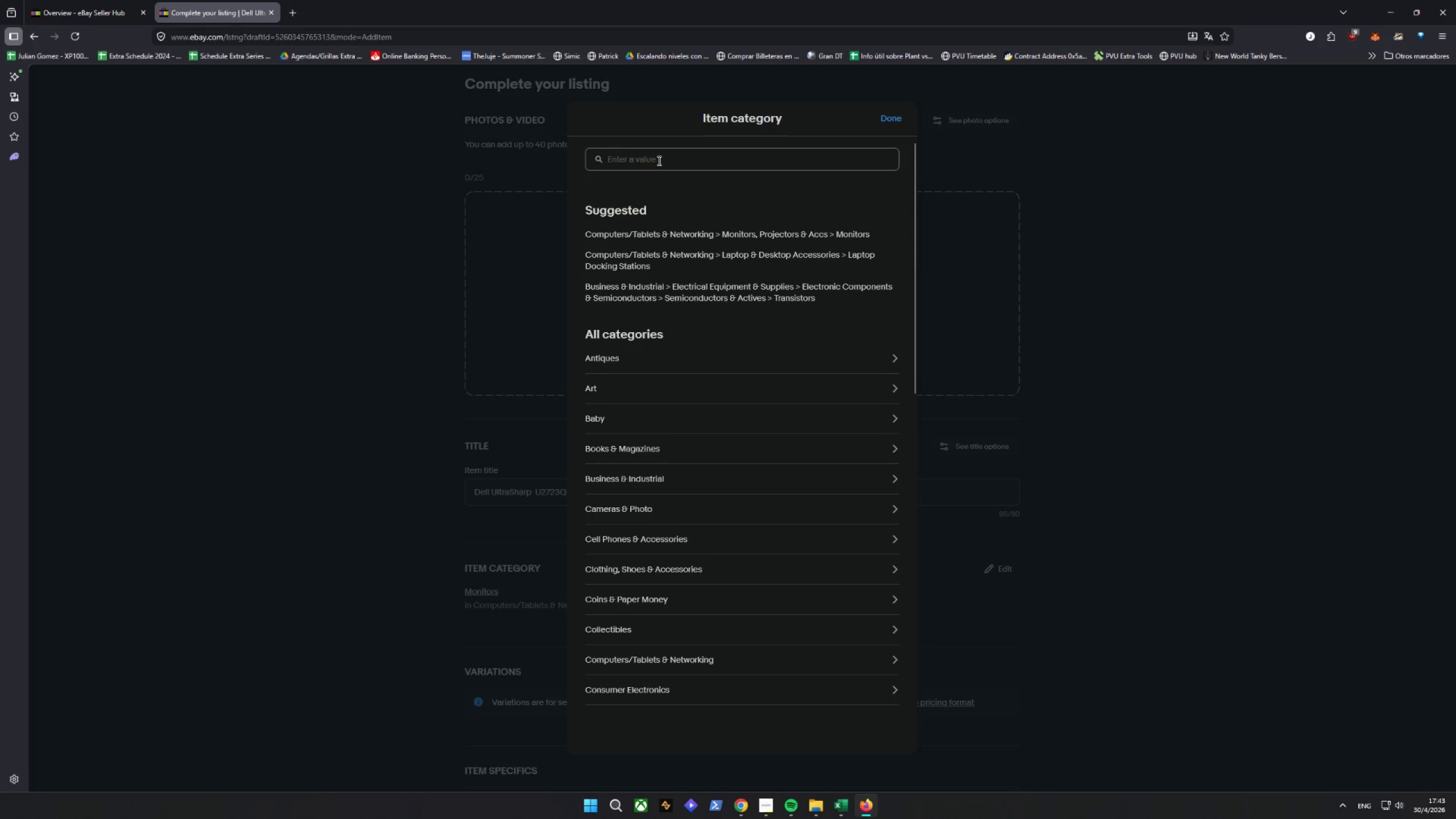 
type(computers)
 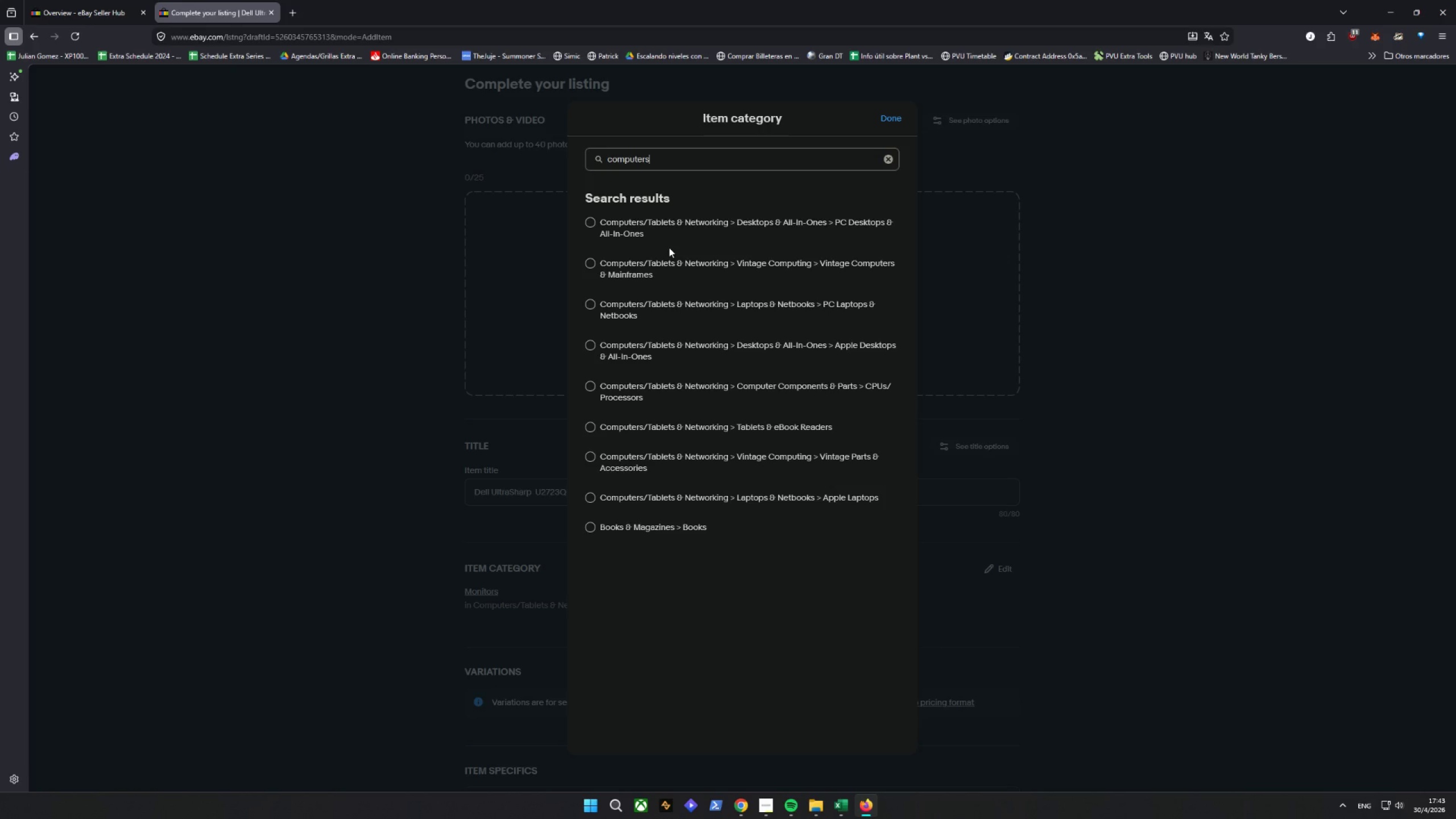 
wait(26.91)
 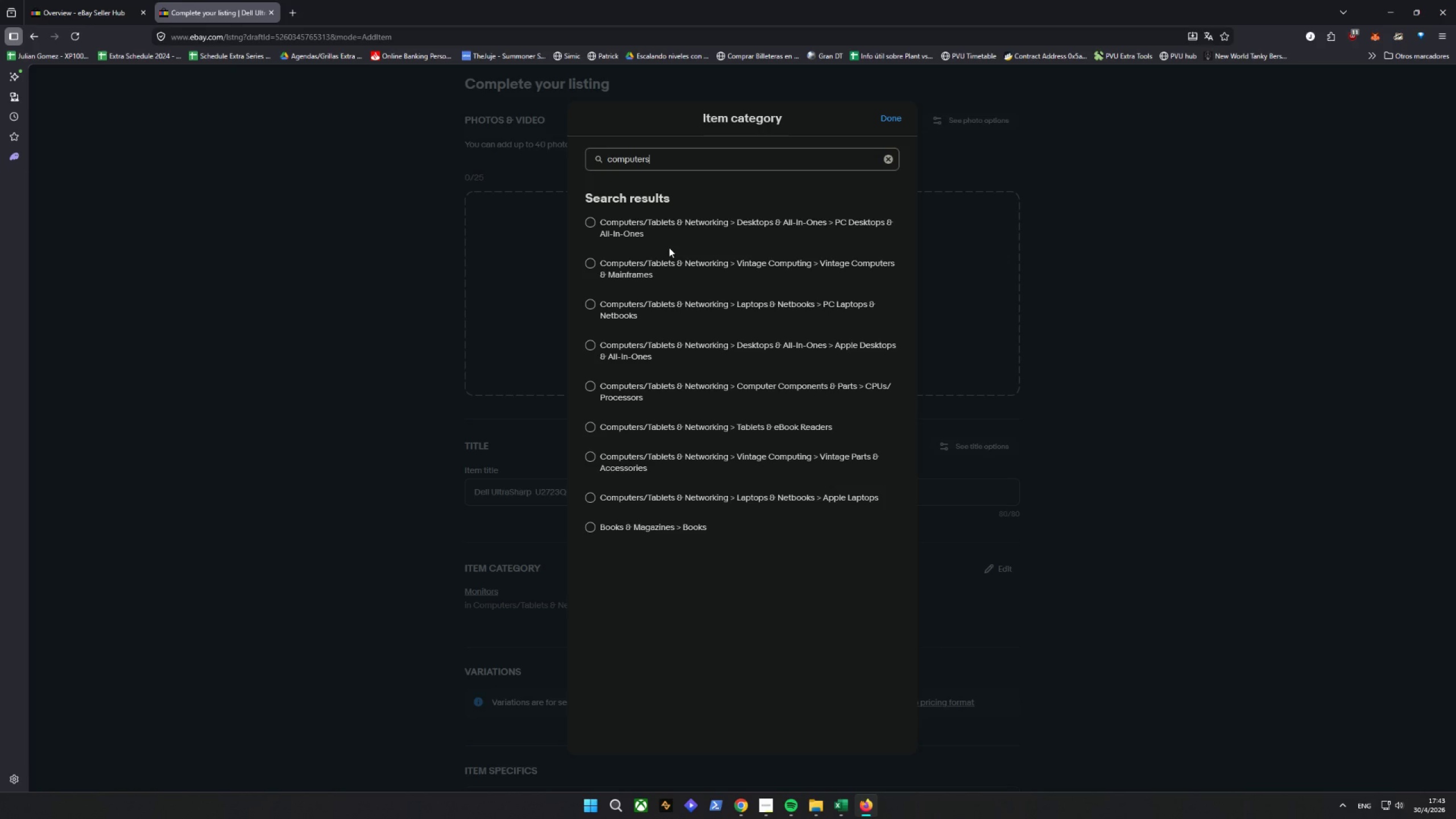 
type( monitors)
 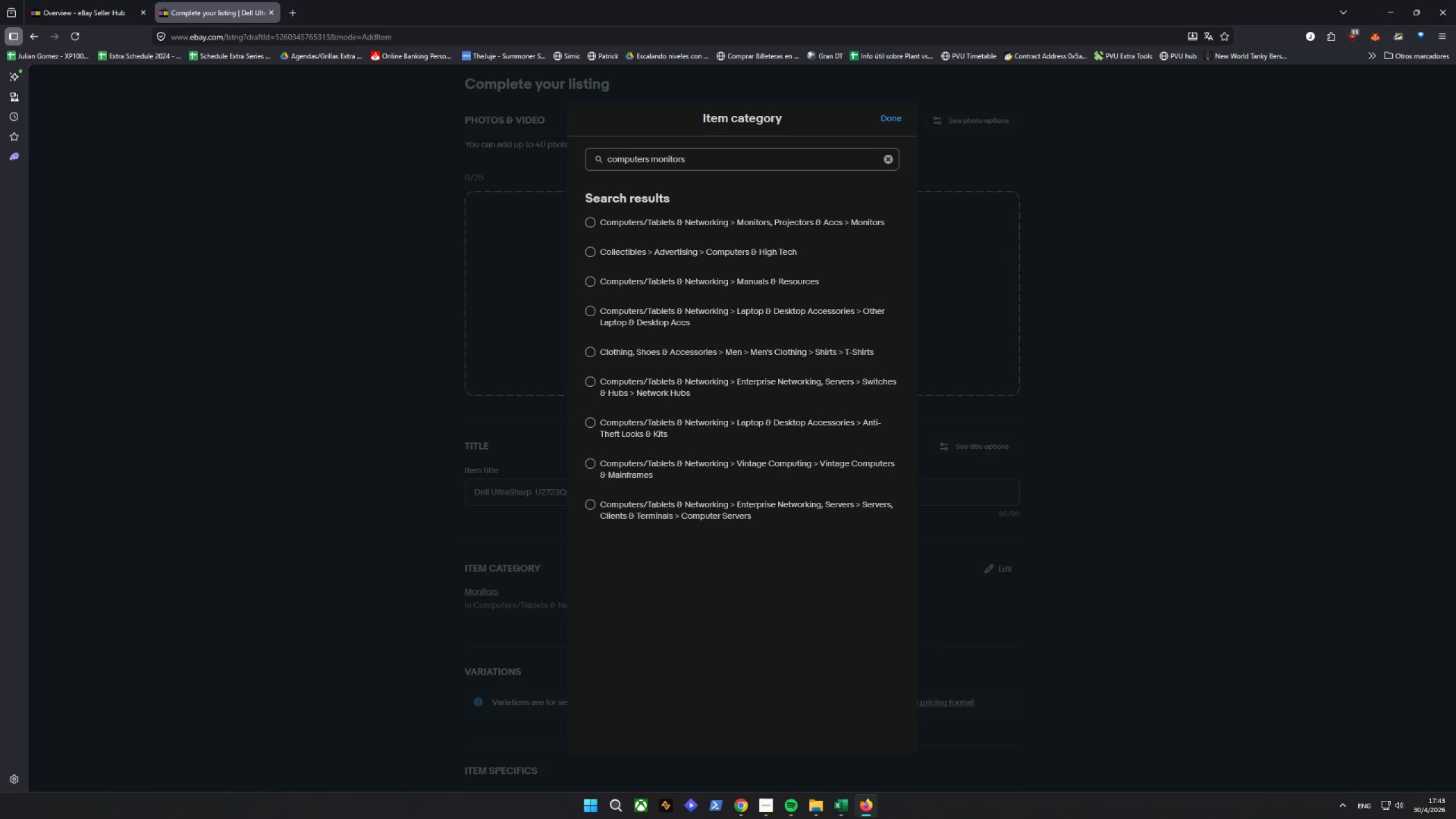 
wait(7.08)
 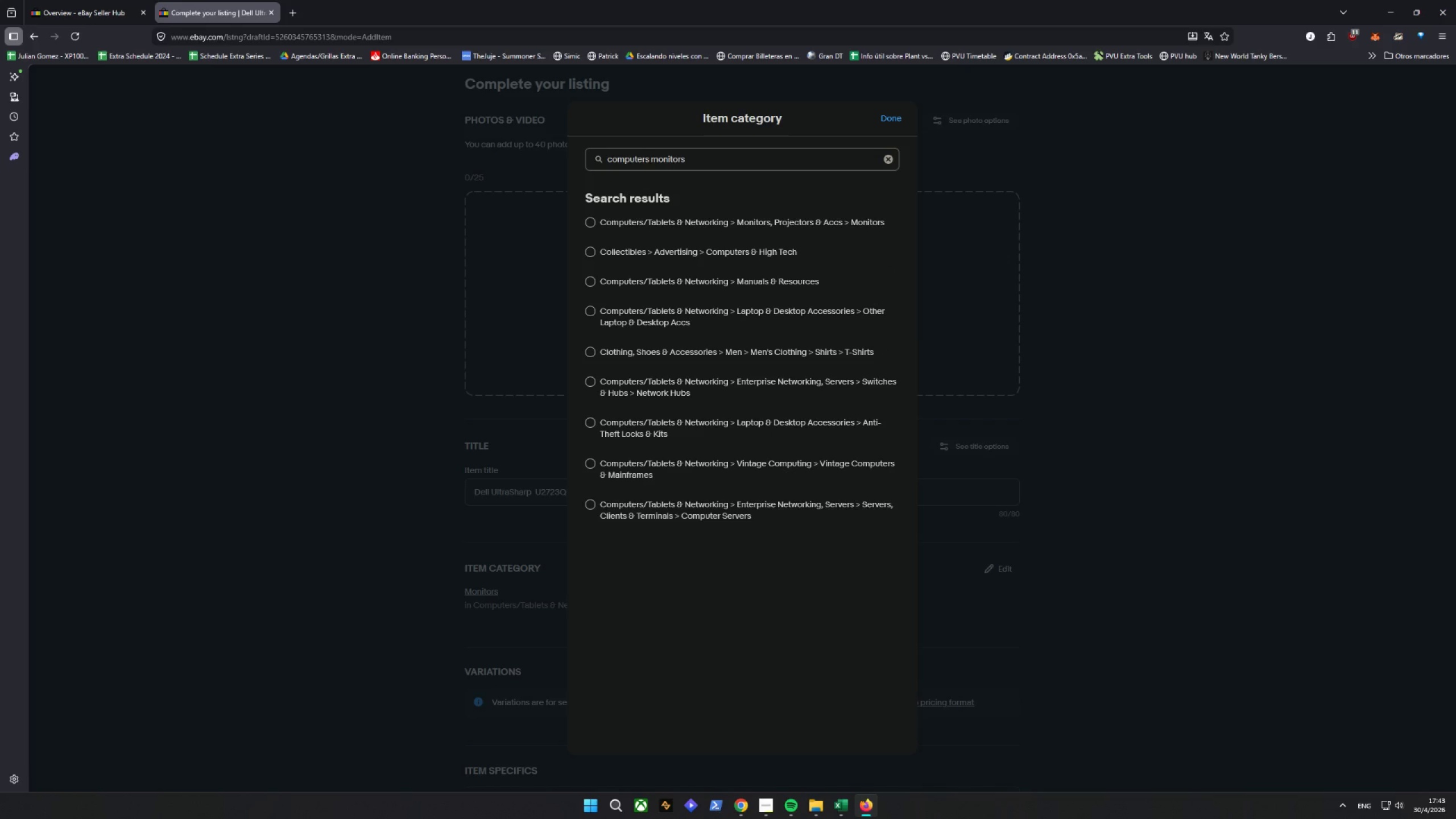 
left_click([649, 221])
 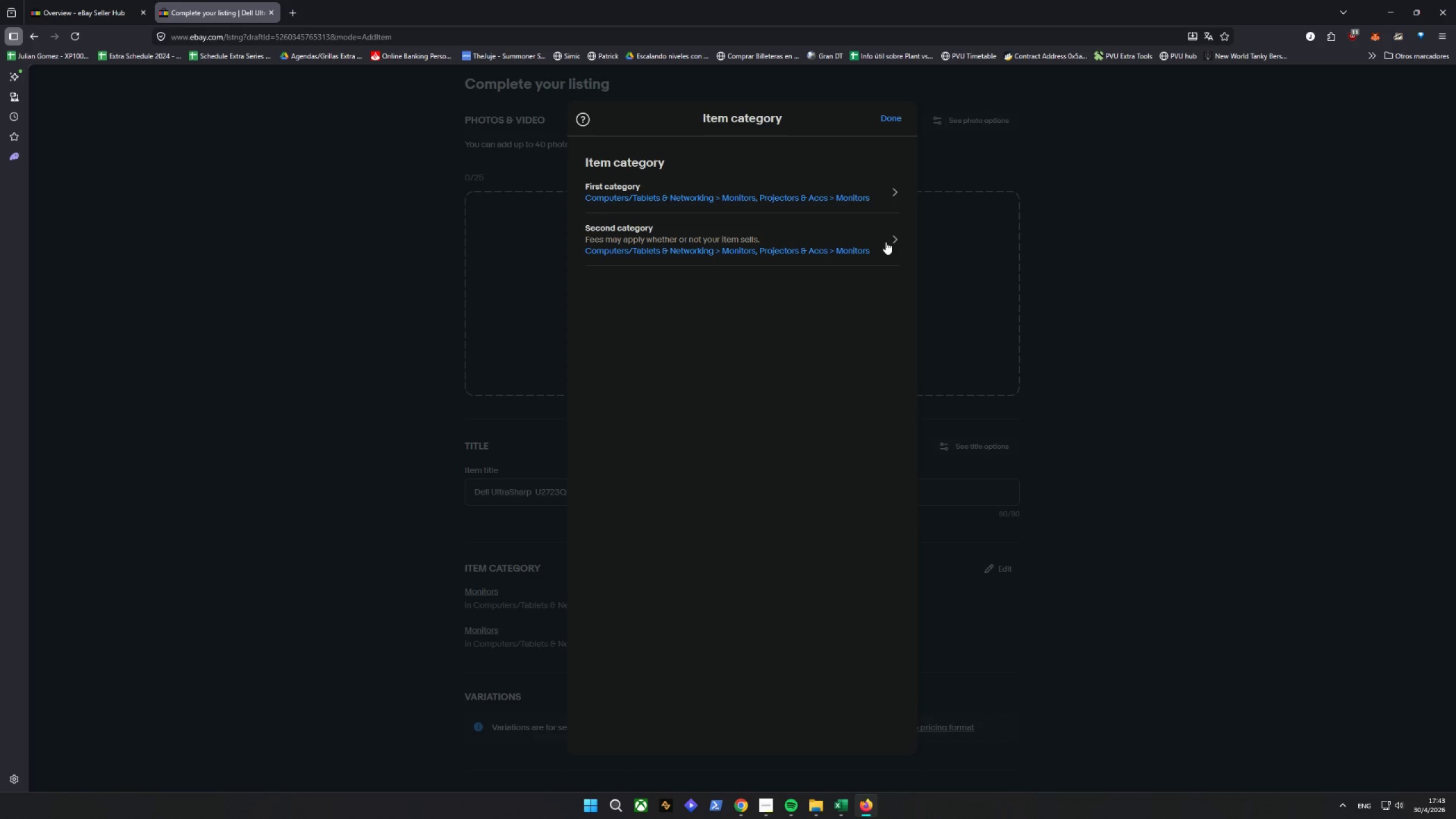 
wait(10.91)
 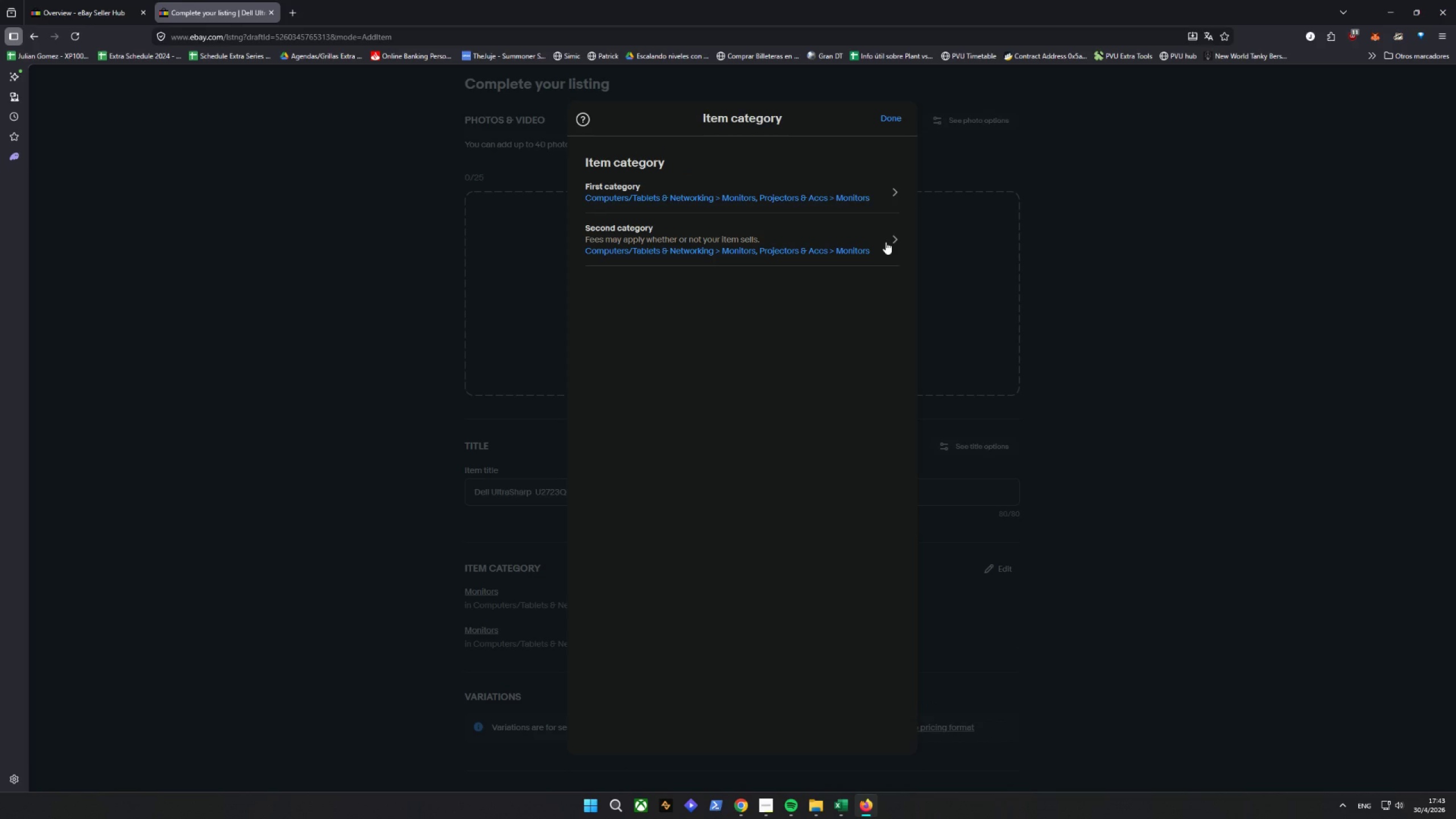 
left_click([886, 242])
 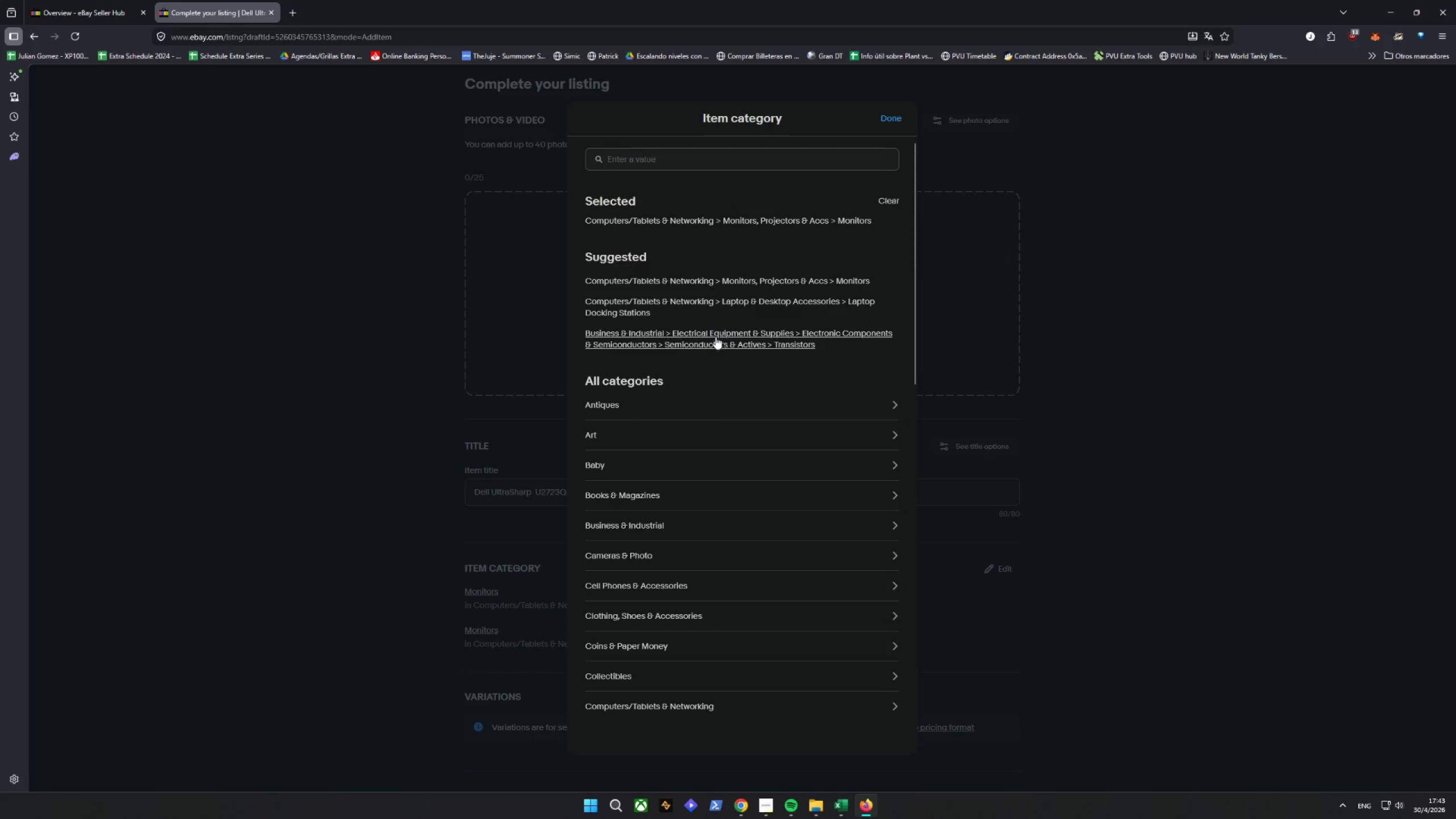 
wait(7.34)
 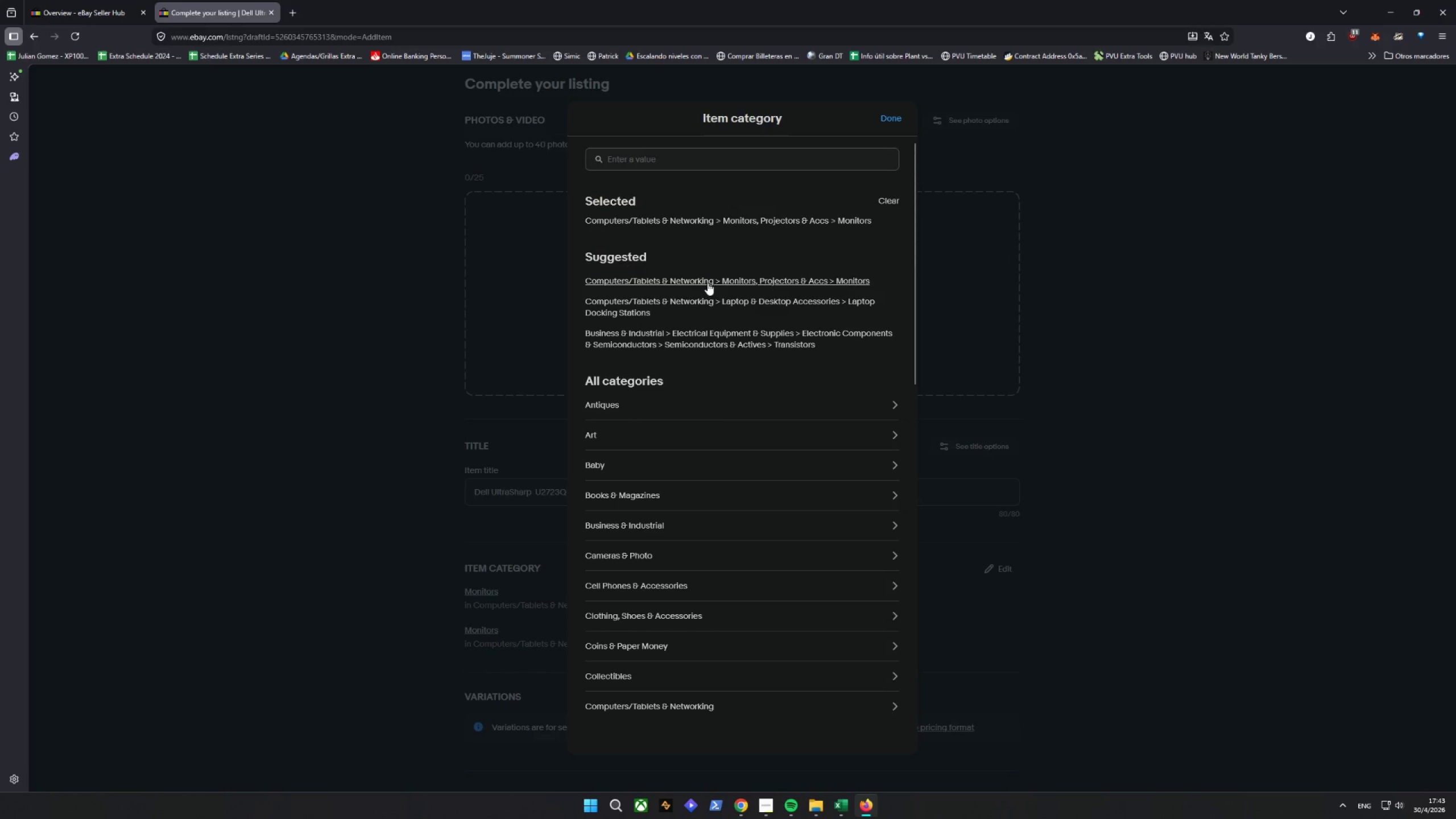 
left_click([886, 201])
 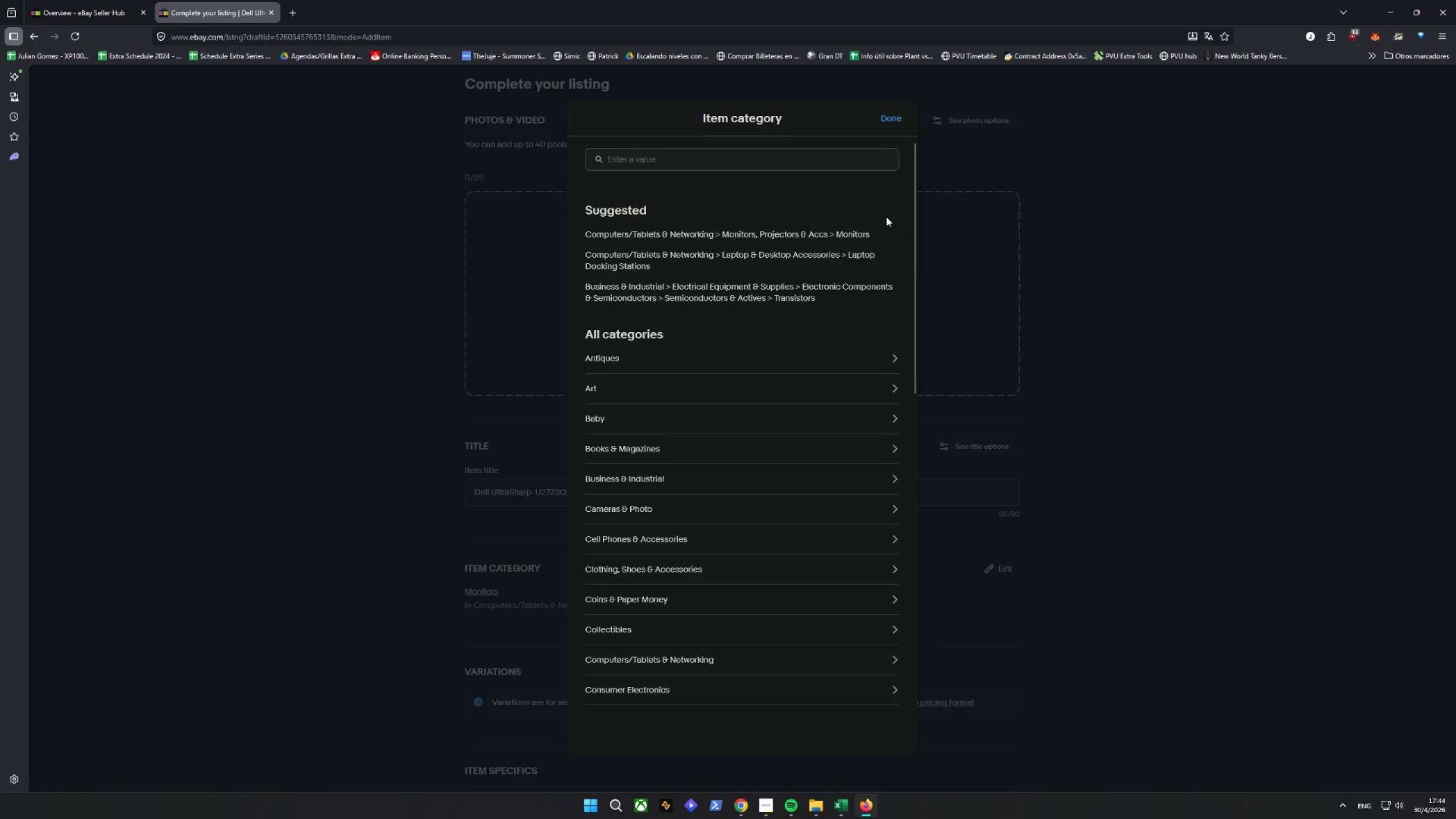 
left_click([894, 118])
 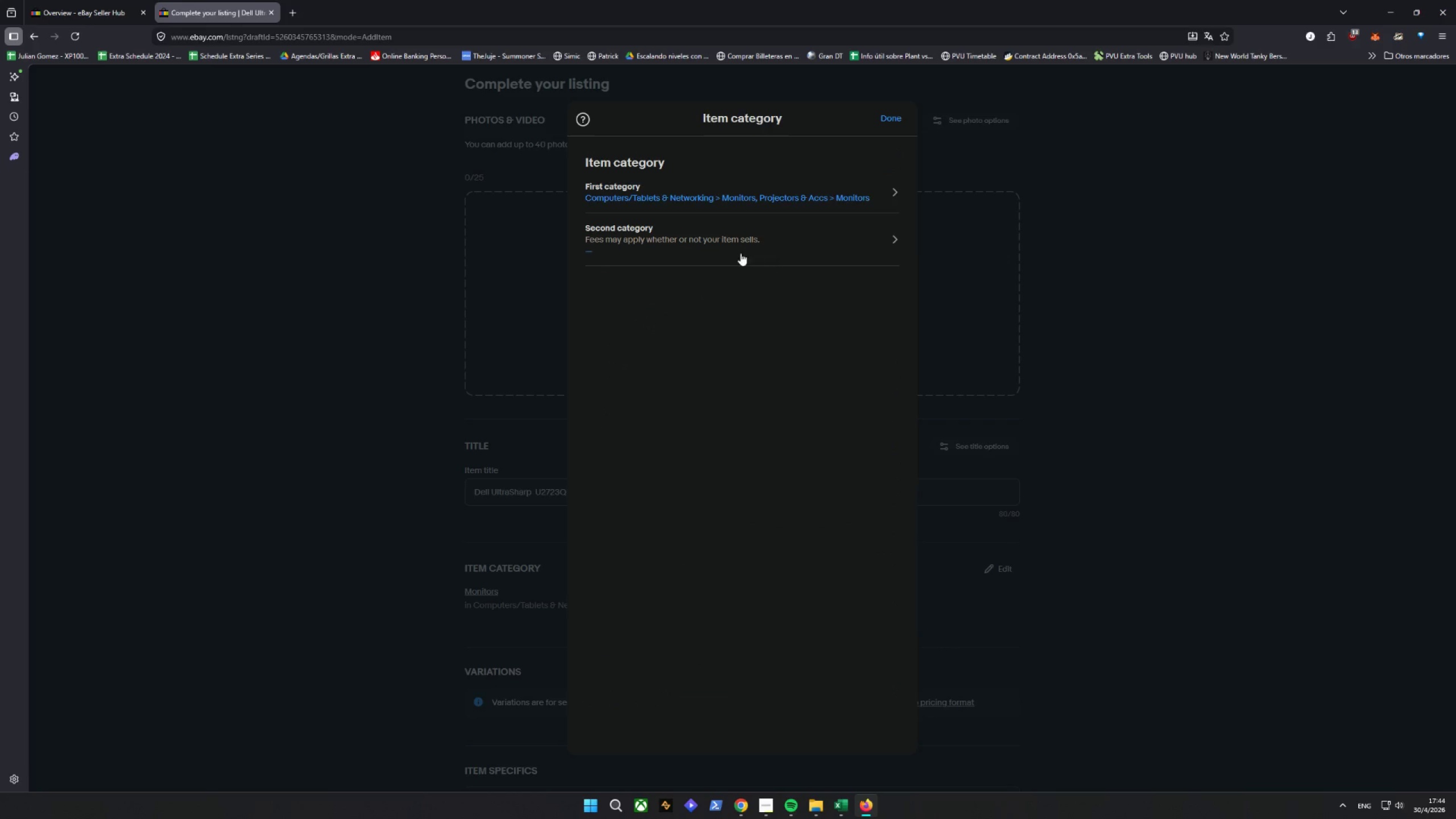 
left_click([689, 193])
 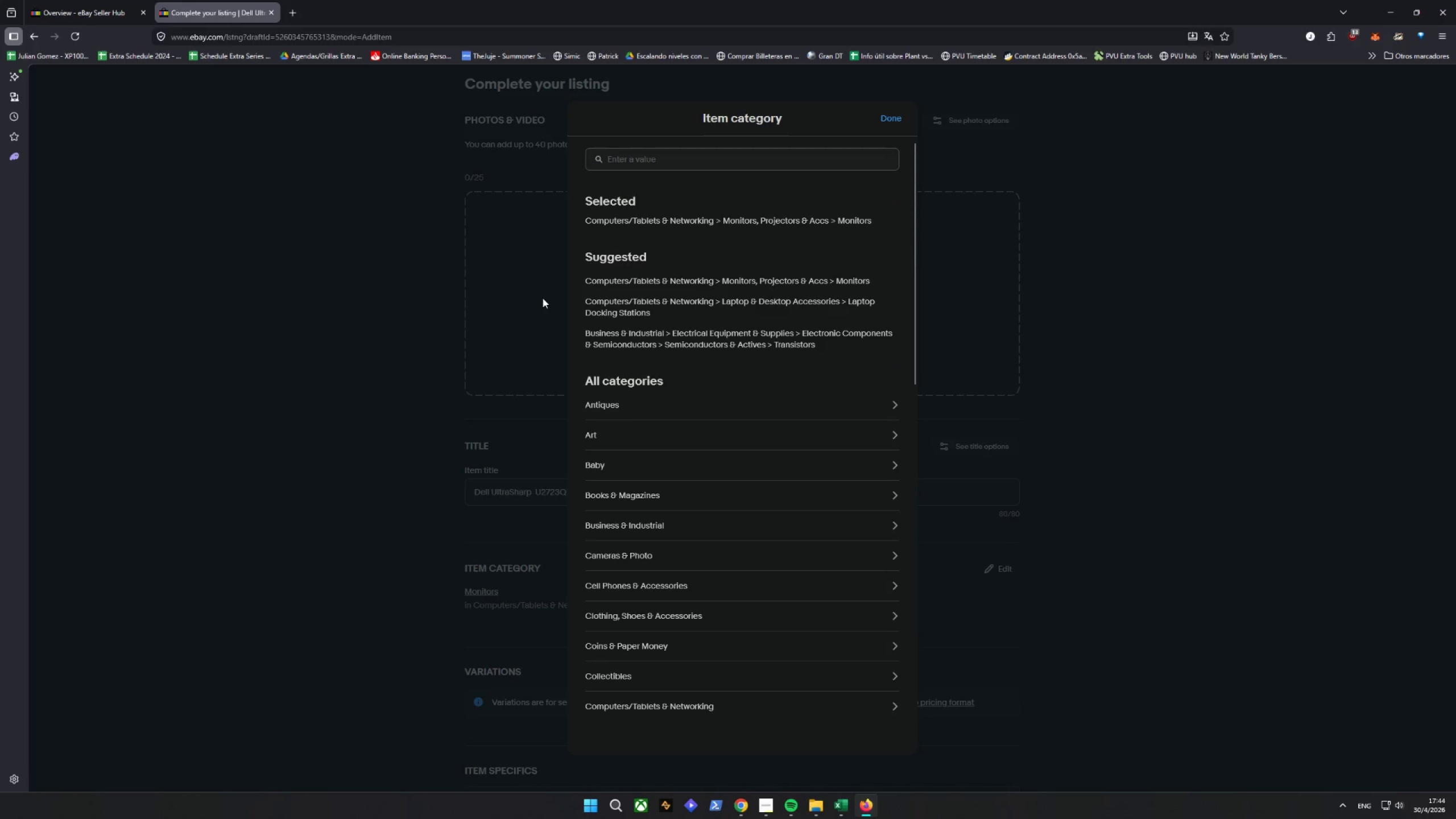 
wait(5.45)
 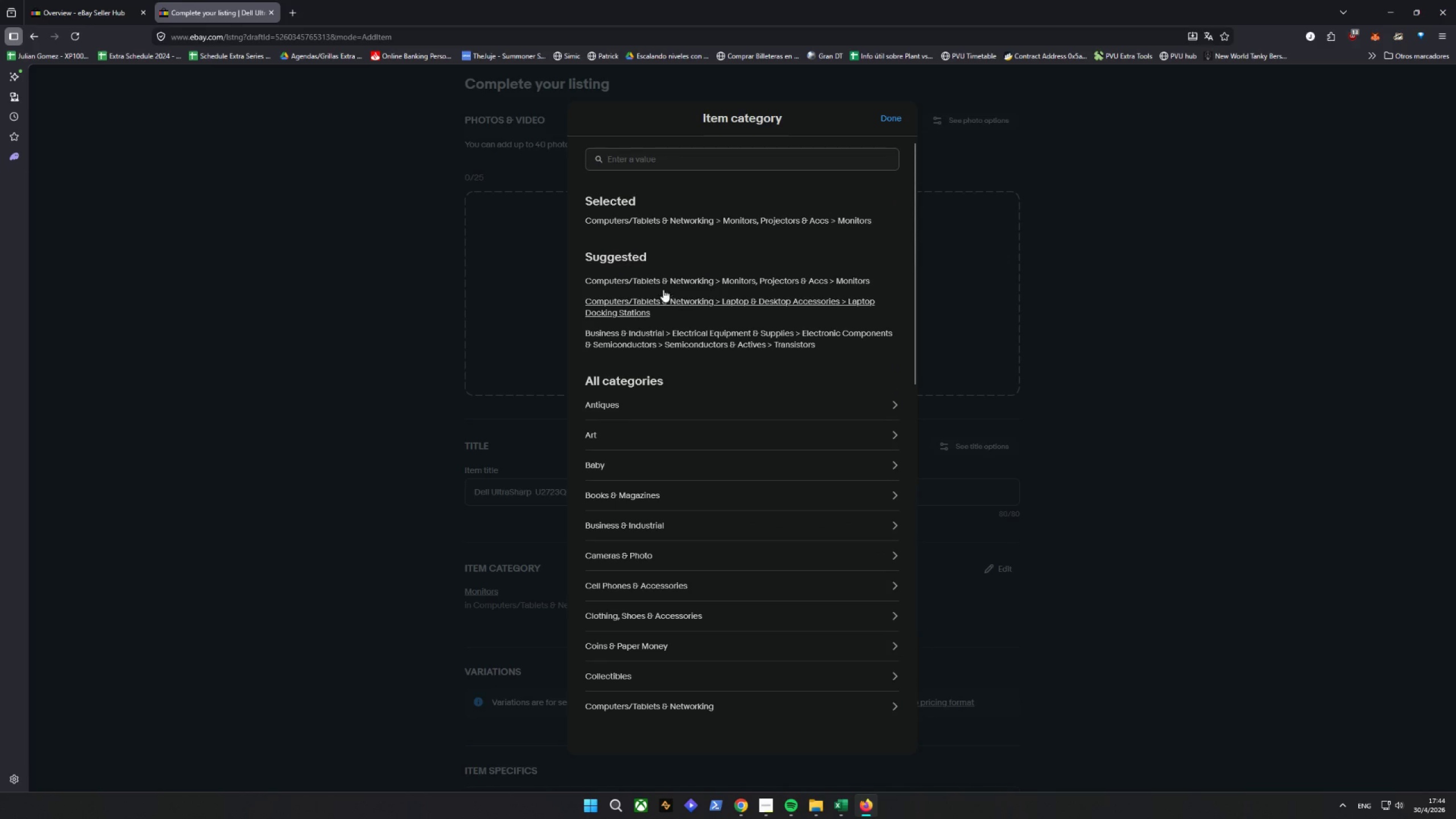 
left_click([1143, 458])
 